 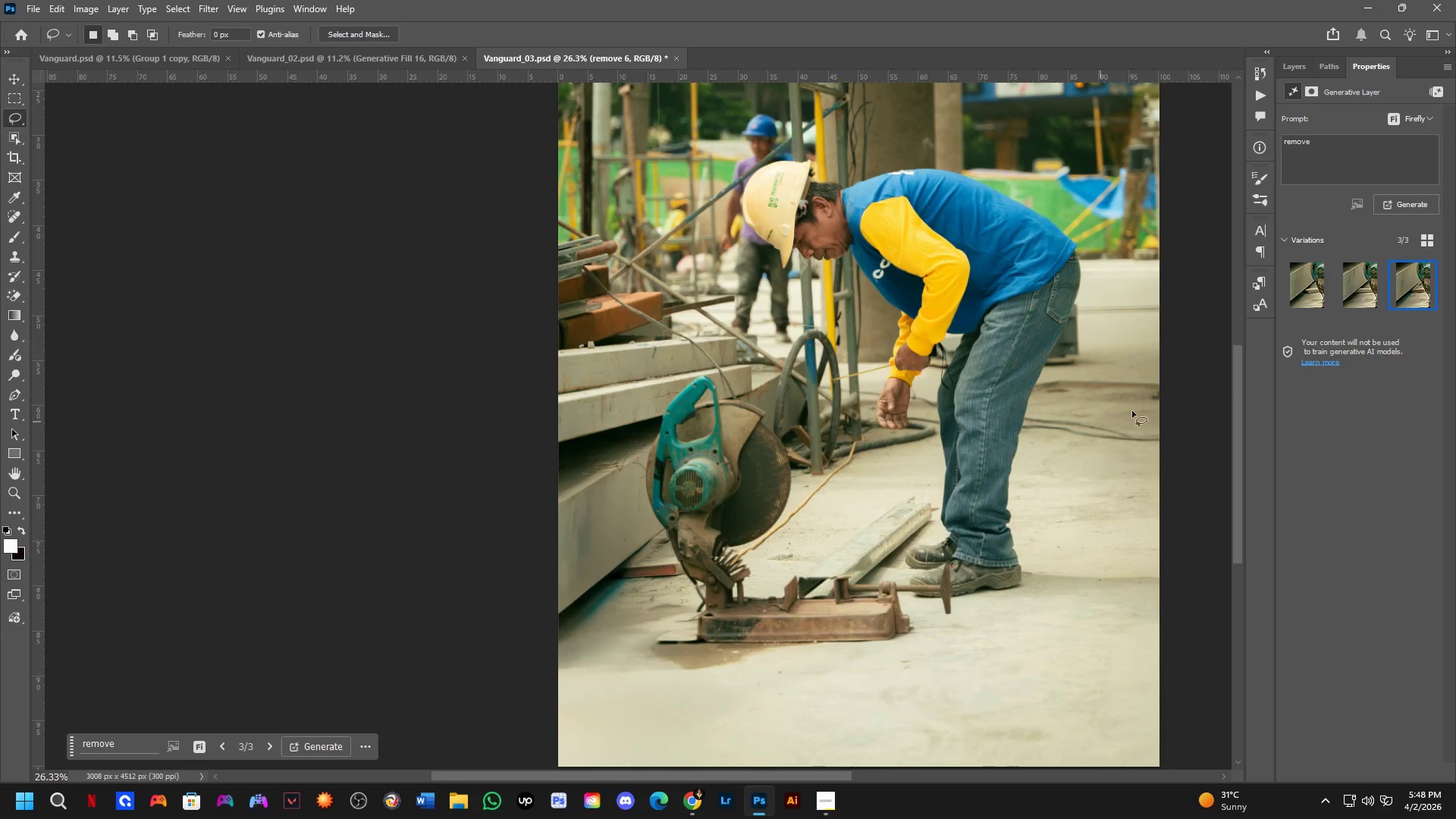 
left_click([1348, 302])
 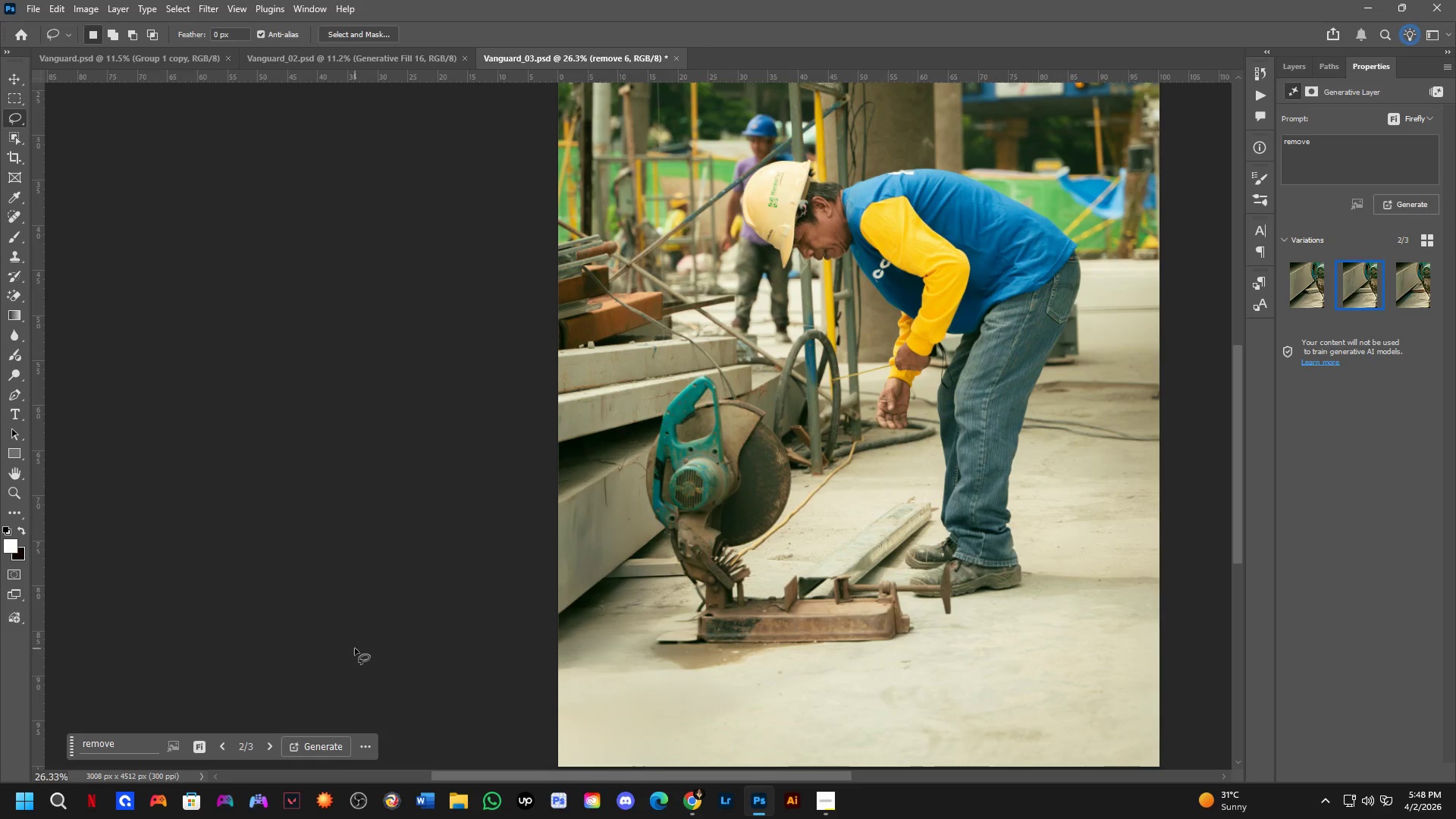 
scroll: coordinate [620, 564], scroll_direction: up, amount: 9.0
 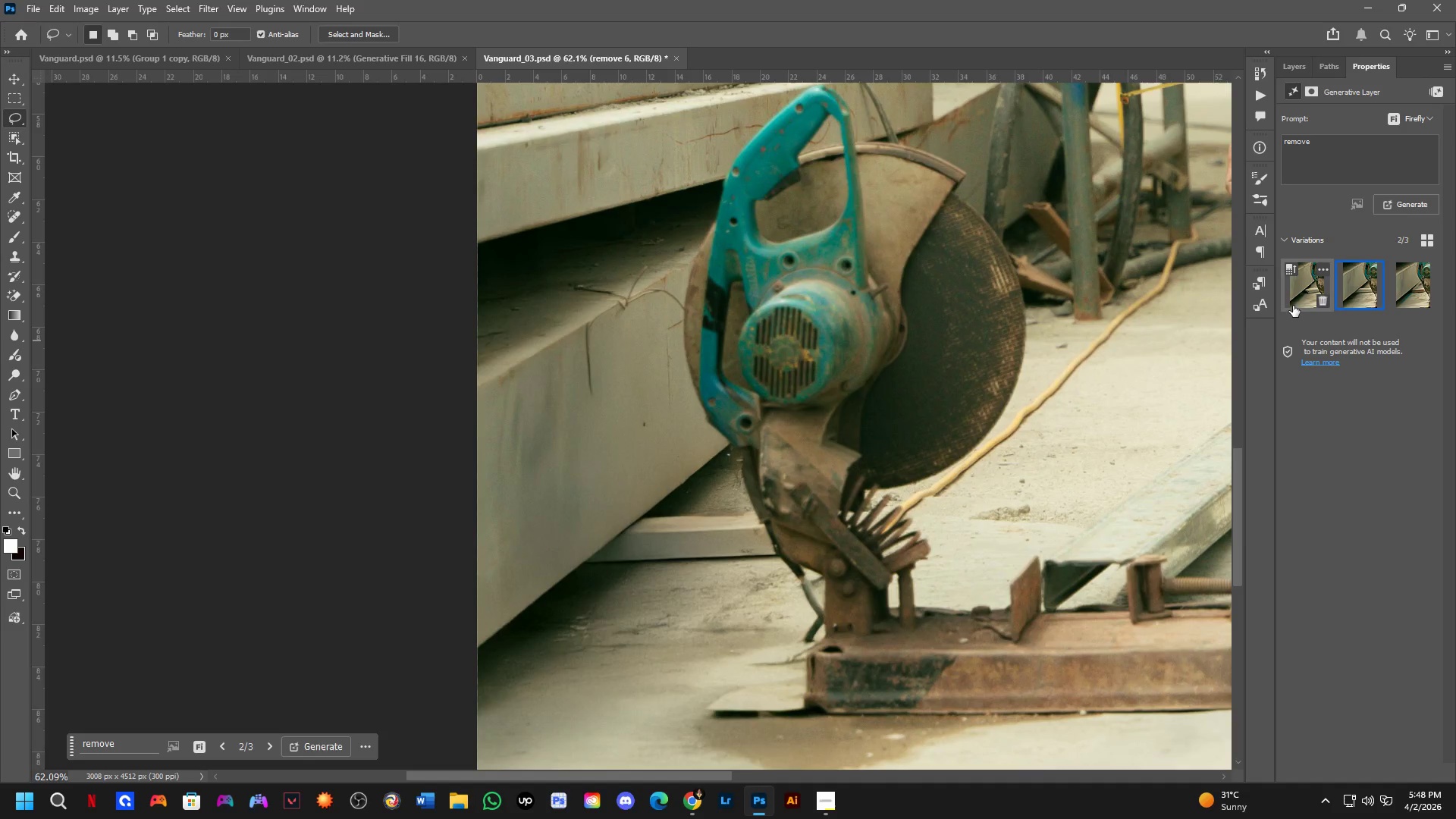 
left_click([1291, 298])
 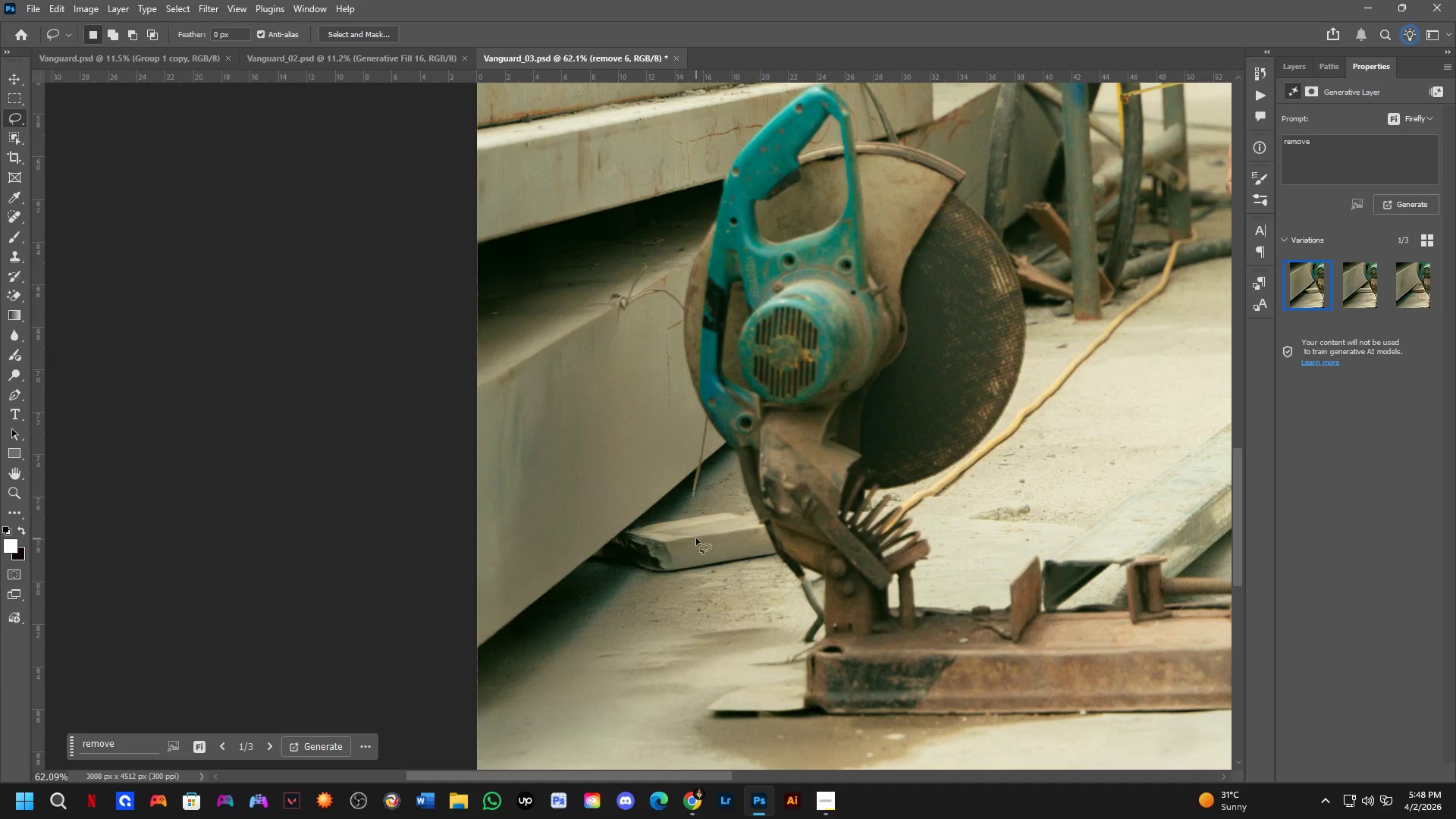 
left_click_drag(start_coordinate=[657, 499], to_coordinate=[648, 498])
 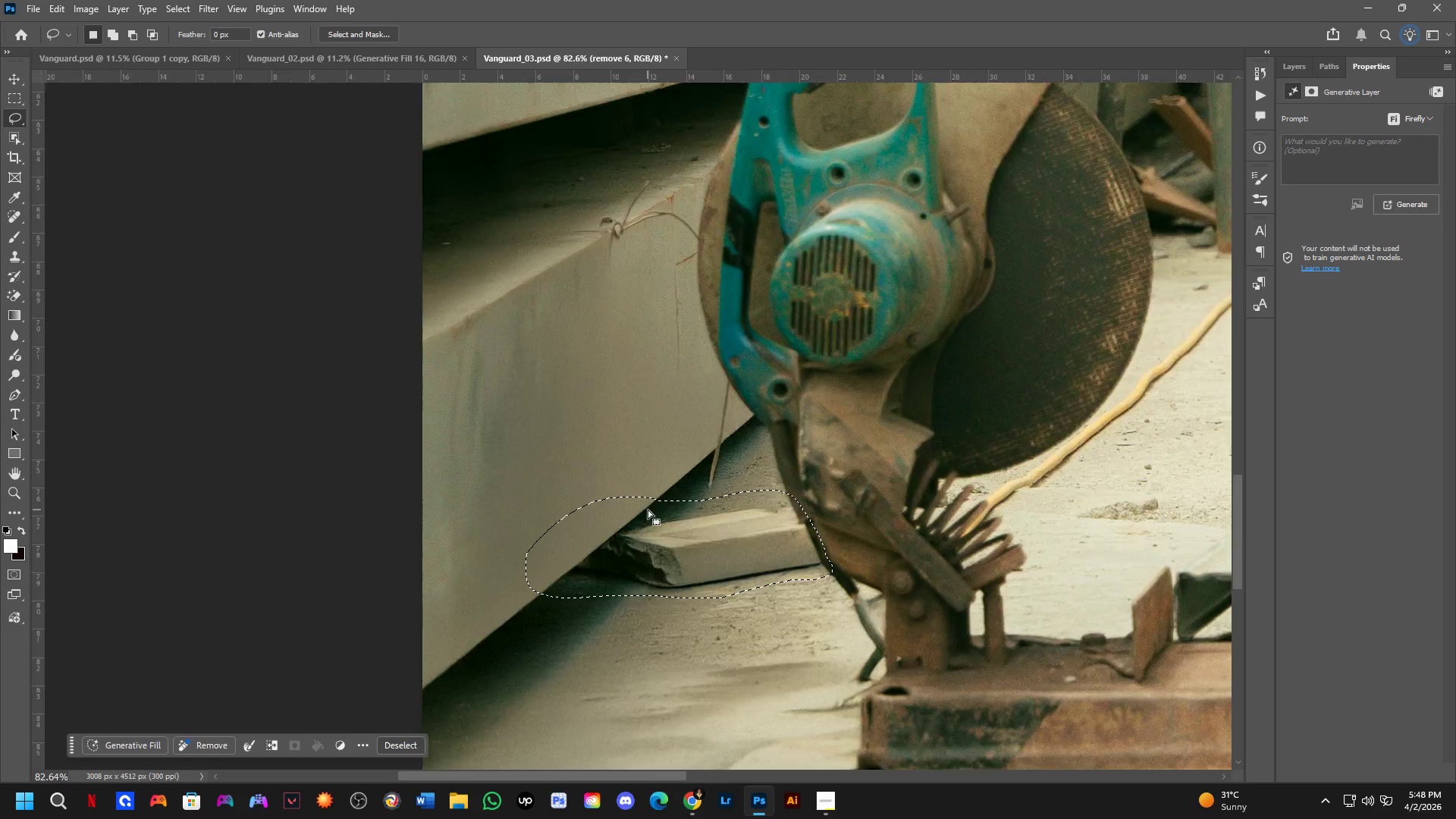 
scroll: coordinate [639, 519], scroll_direction: up, amount: 3.0
 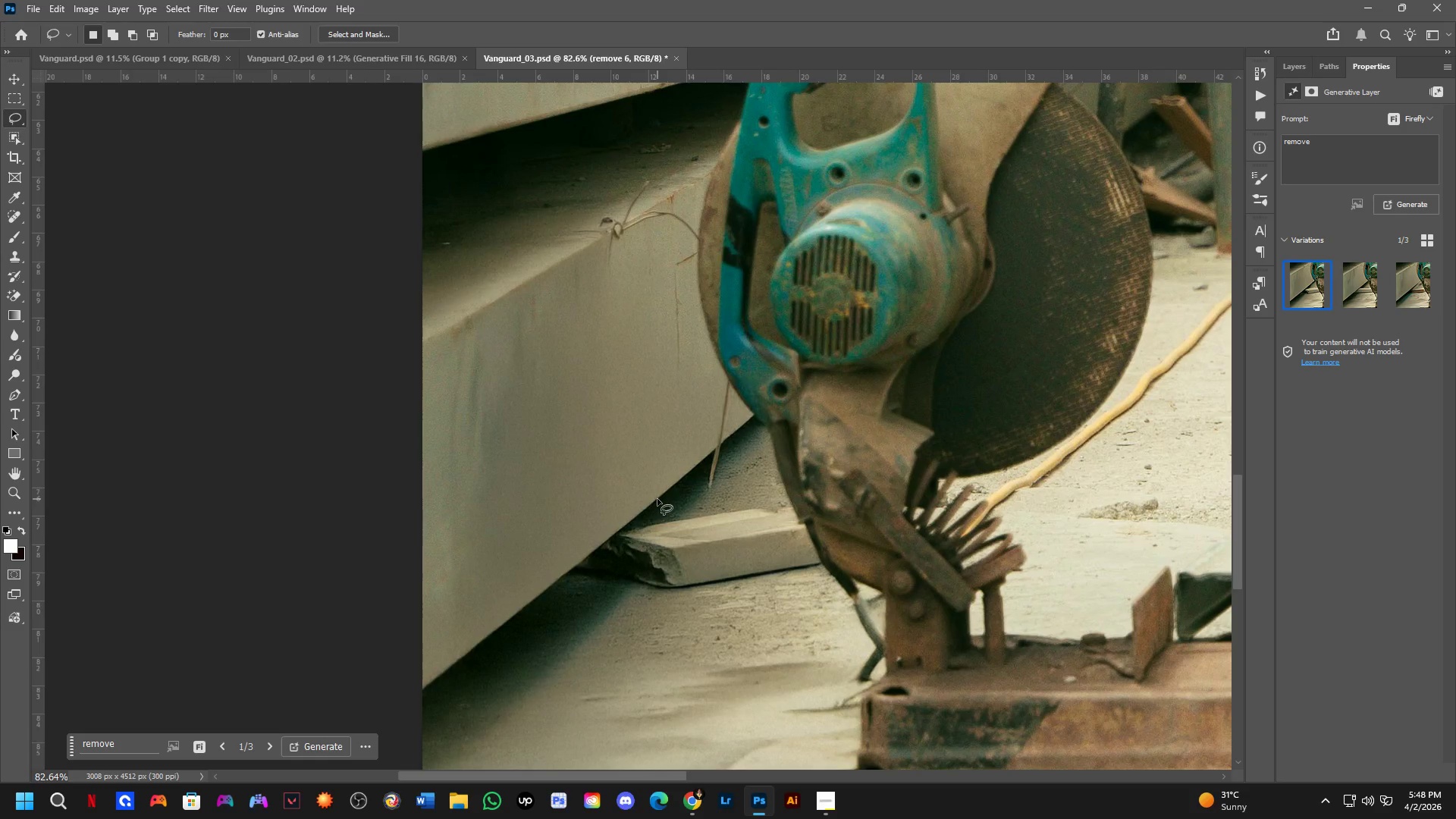 
scroll: coordinate [649, 510], scroll_direction: down, amount: 12.0
 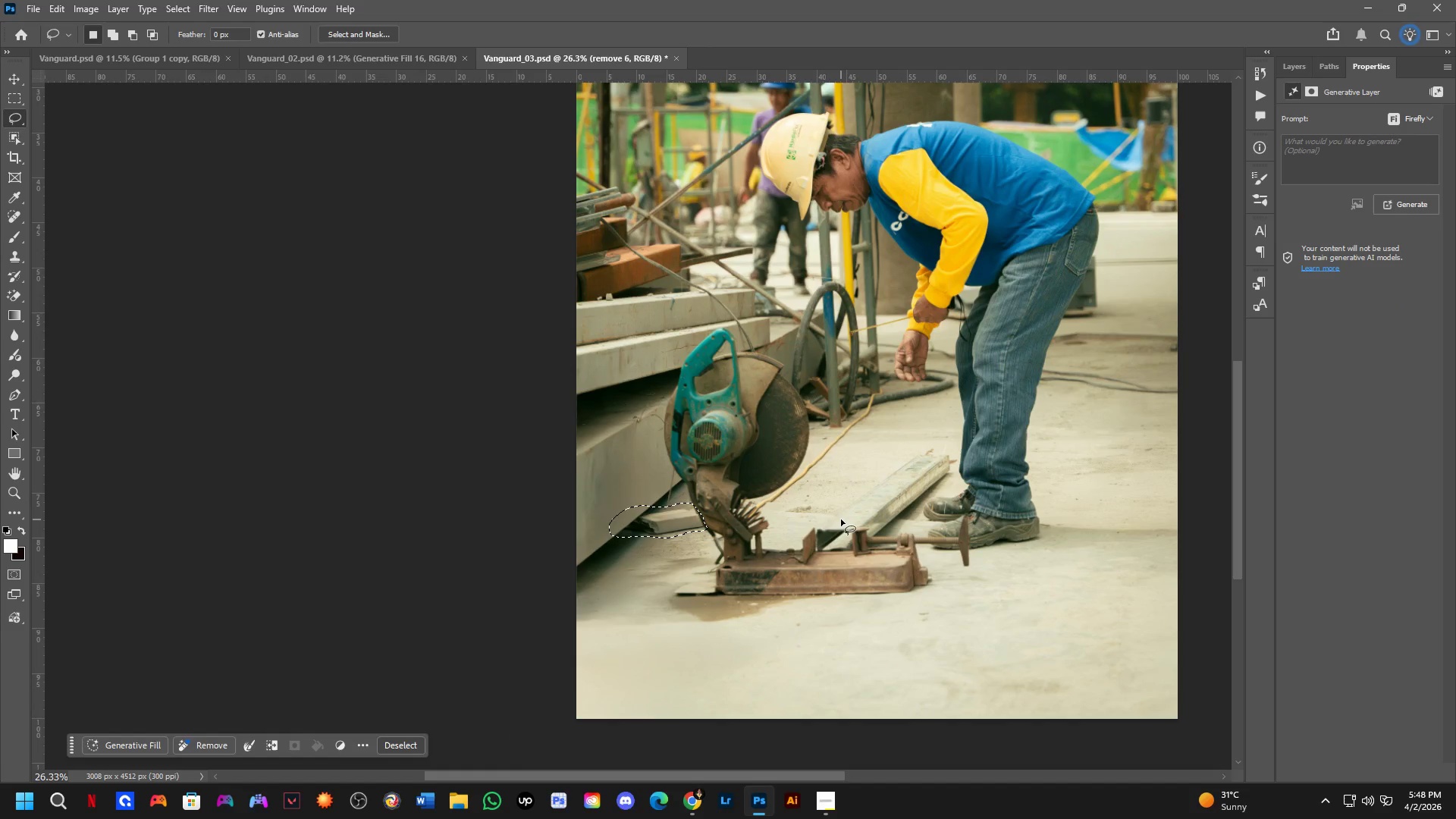 
scroll: coordinate [712, 522], scroll_direction: up, amount: 20.0
 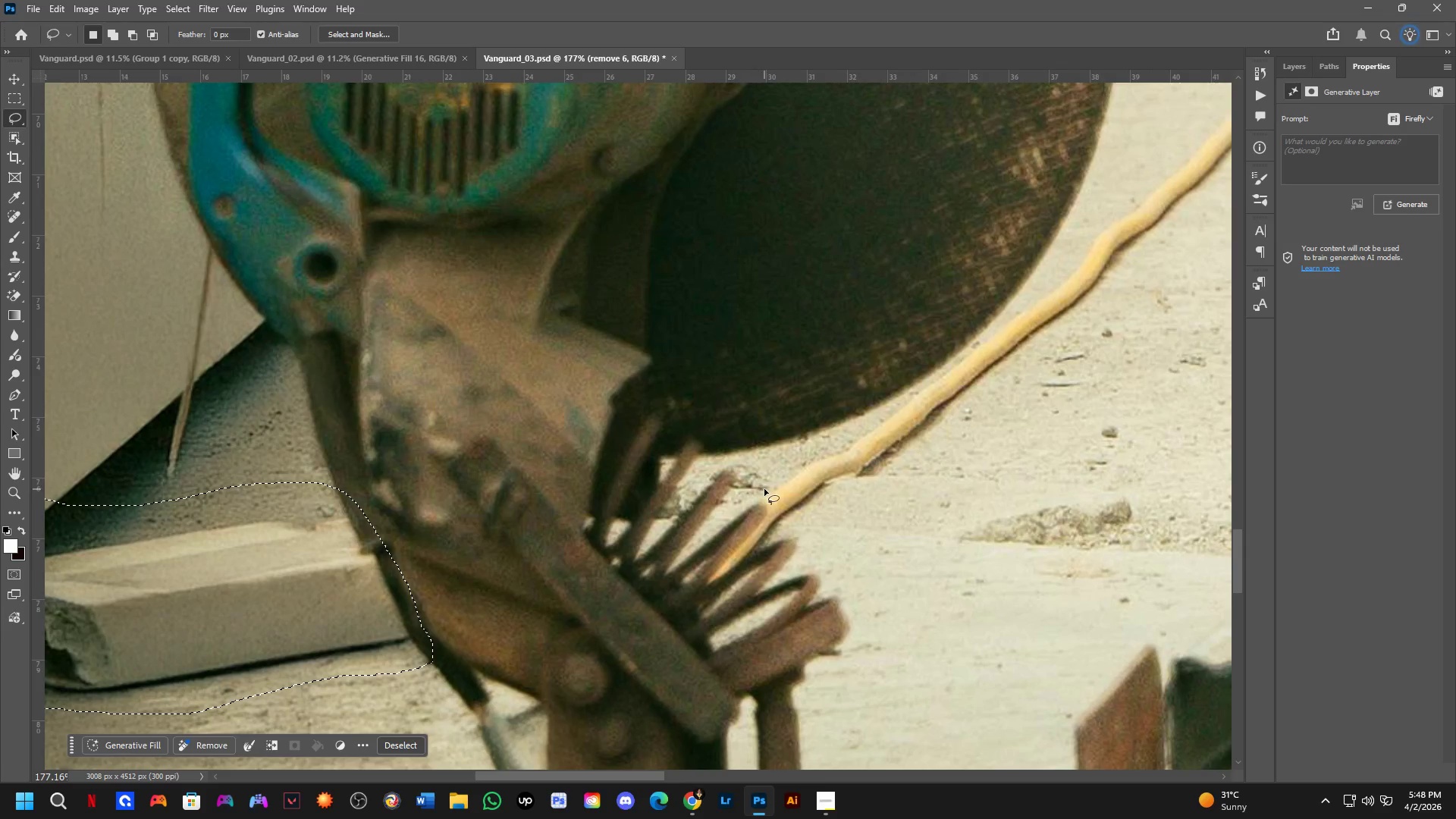 
hold_key(key=ShiftLeft, duration=0.34)
left_click_drag(start_coordinate=[768, 486], to_coordinate=[811, 456])
 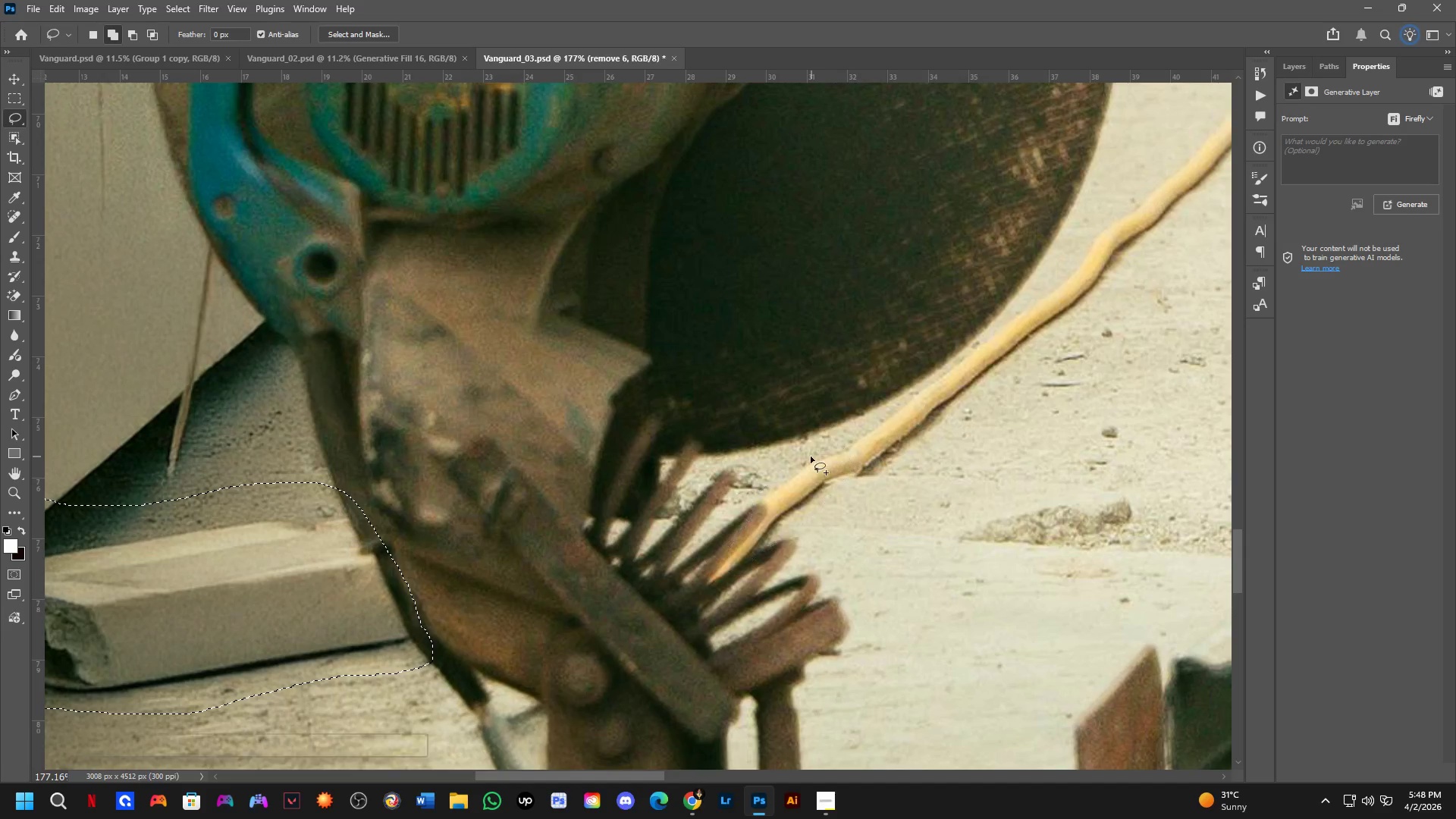 
hold_key(key=Space, duration=0.55)
 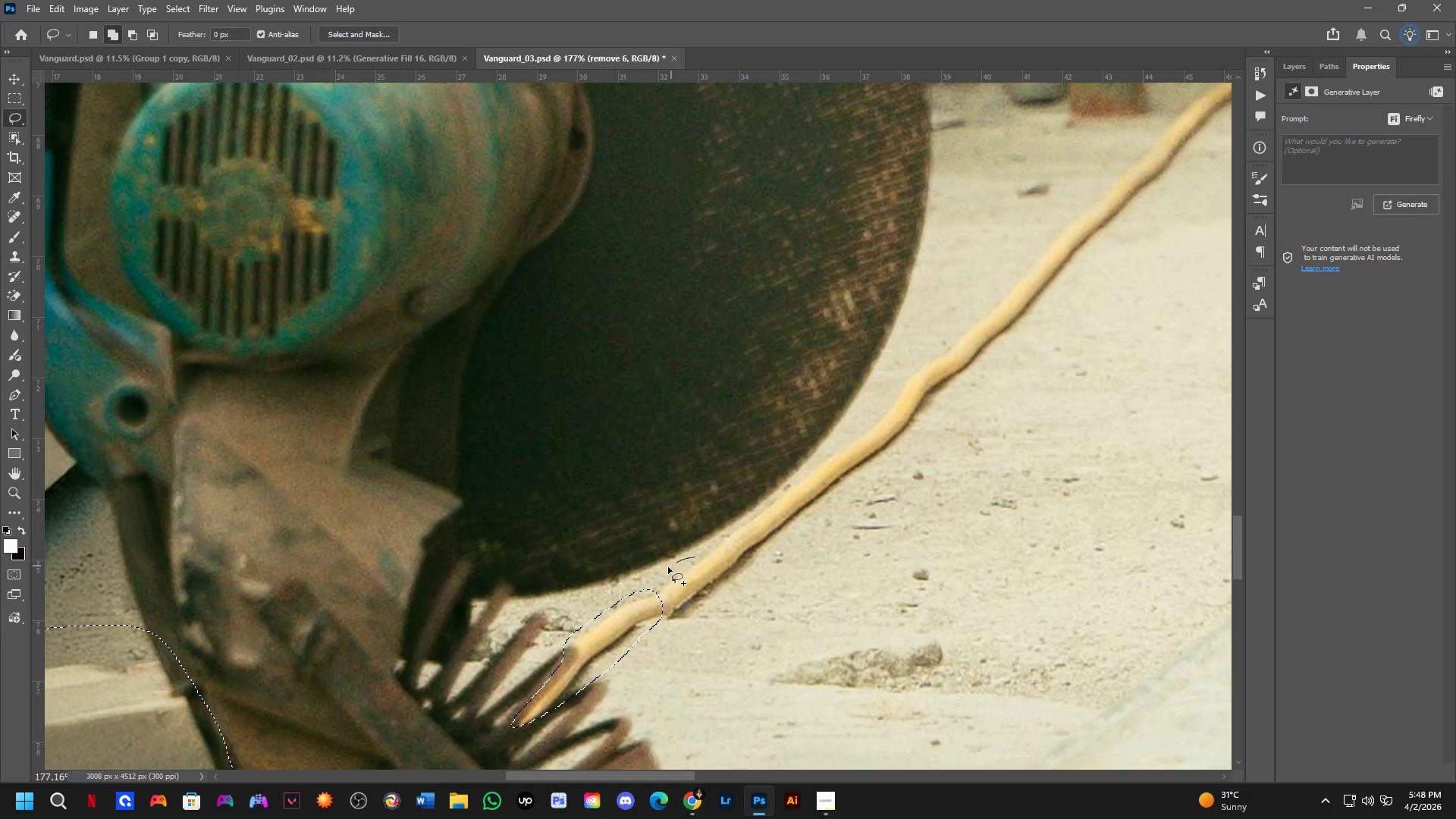 
left_click_drag(start_coordinate=[900, 418], to_coordinate=[711, 560])
 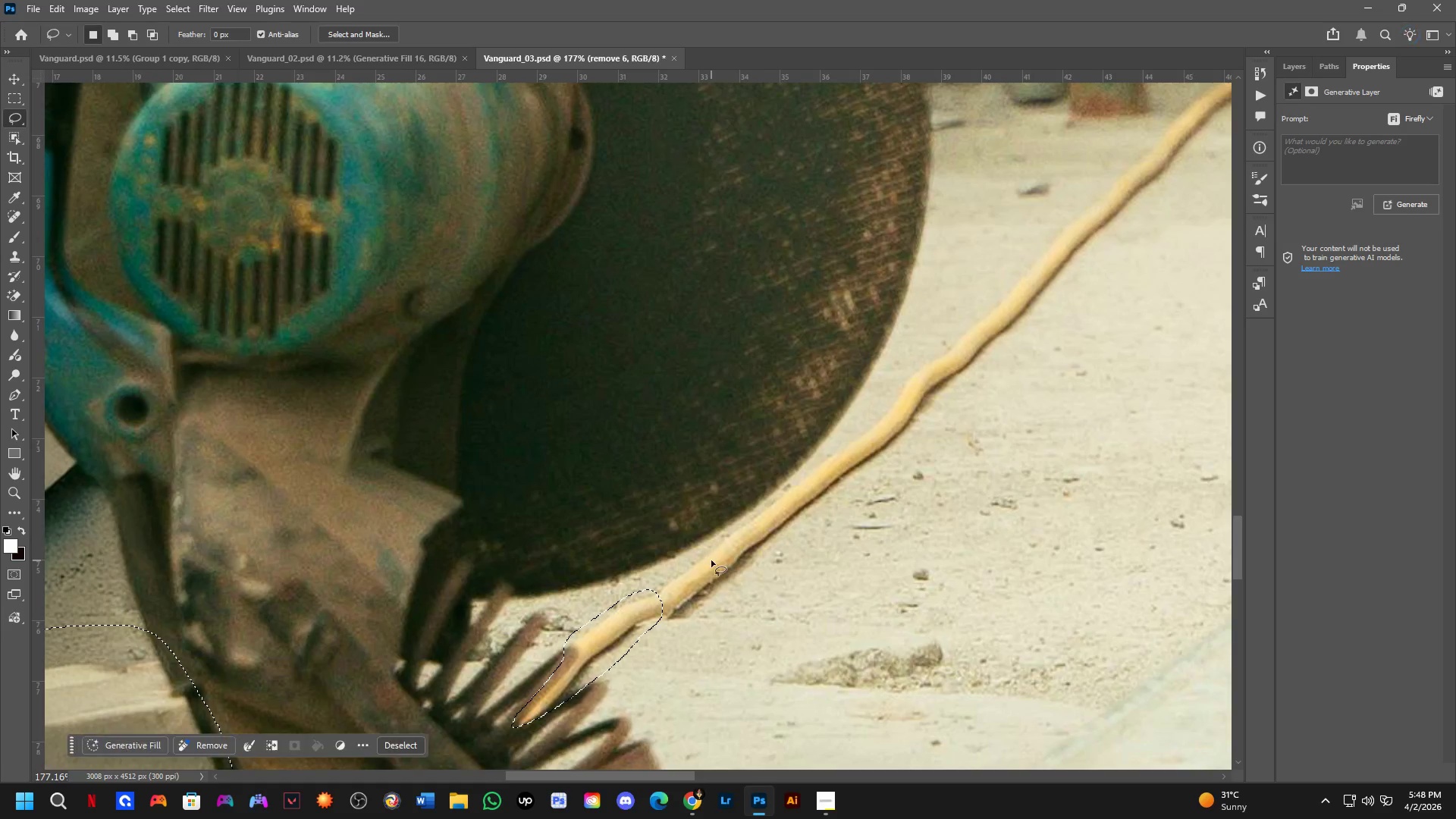 
hold_key(key=Space, duration=1.55)
 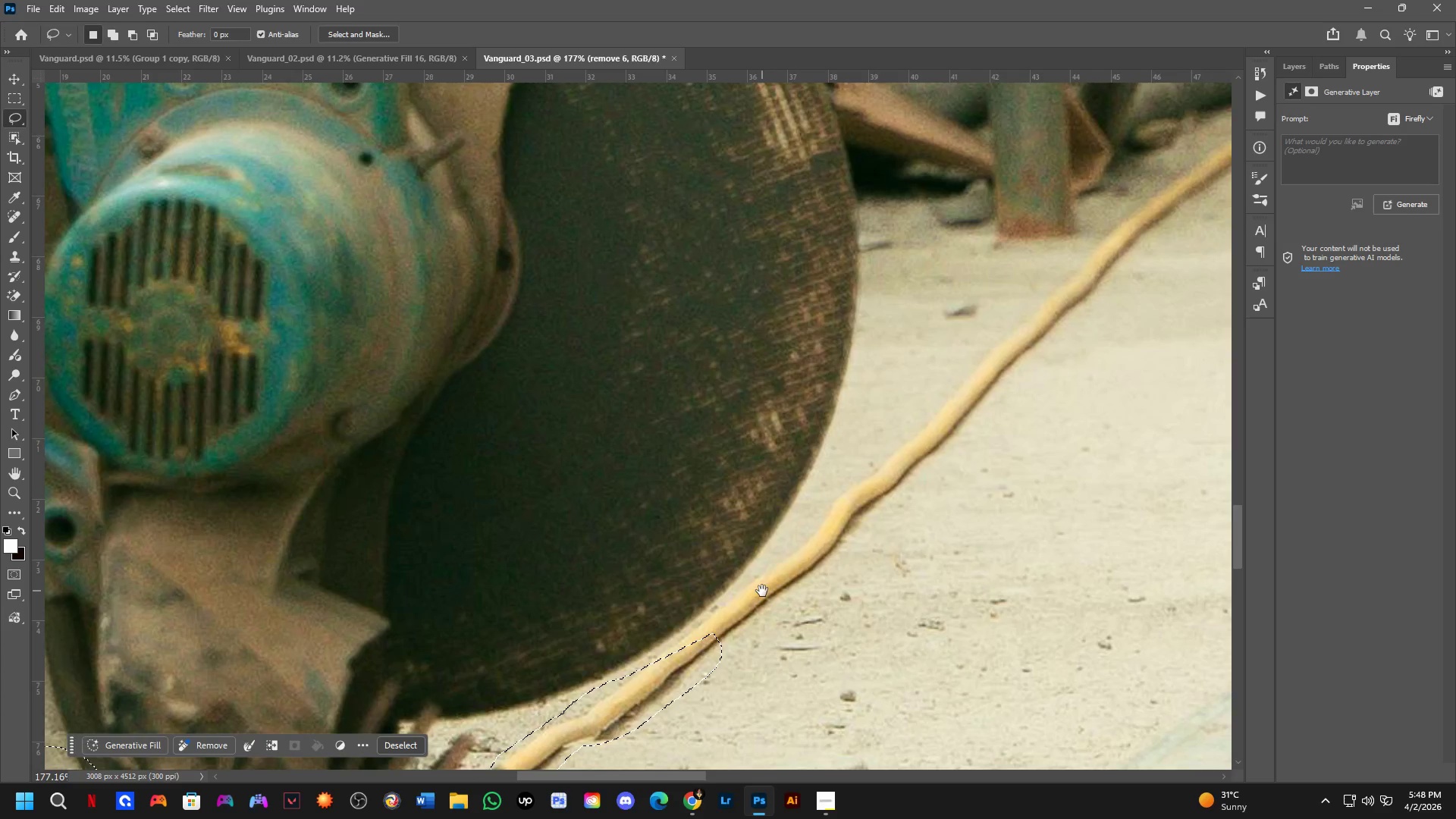 
hold_key(key=ShiftLeft, duration=0.36)
left_click_drag(start_coordinate=[695, 557], to_coordinate=[782, 509])
 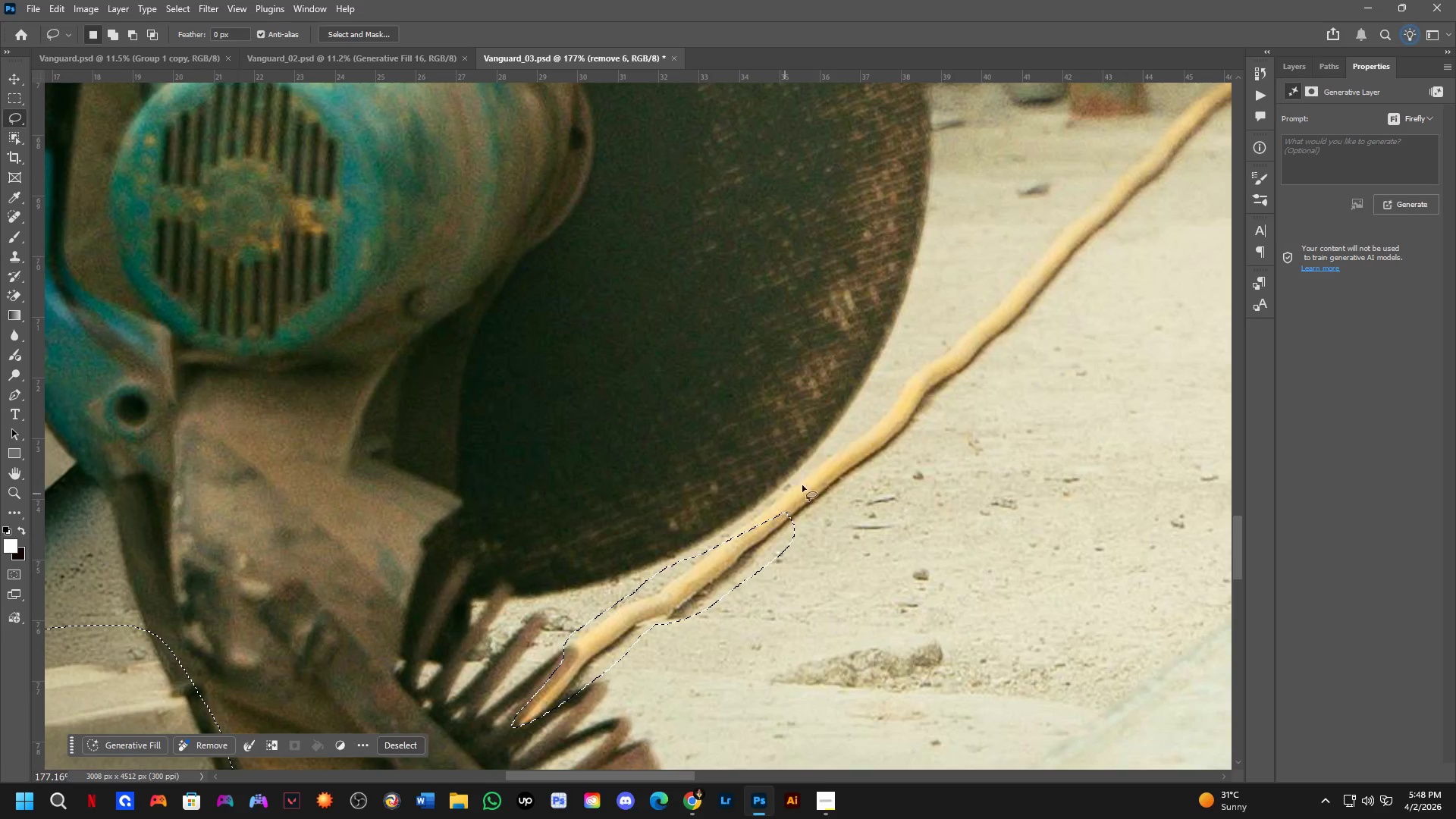 
hold_key(key=Space, duration=0.55)
 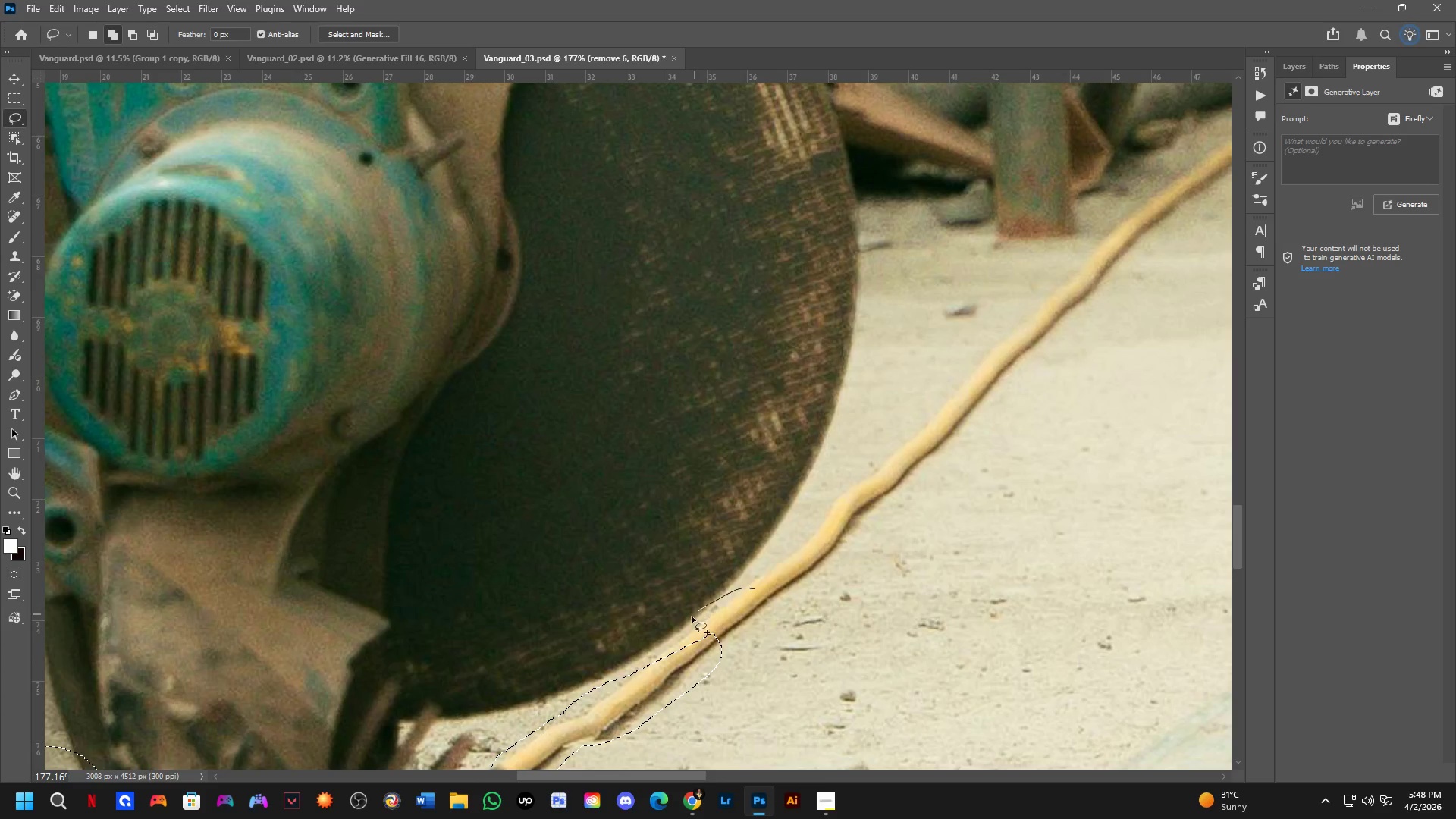 
left_click_drag(start_coordinate=[836, 469], to_coordinate=[763, 591])
 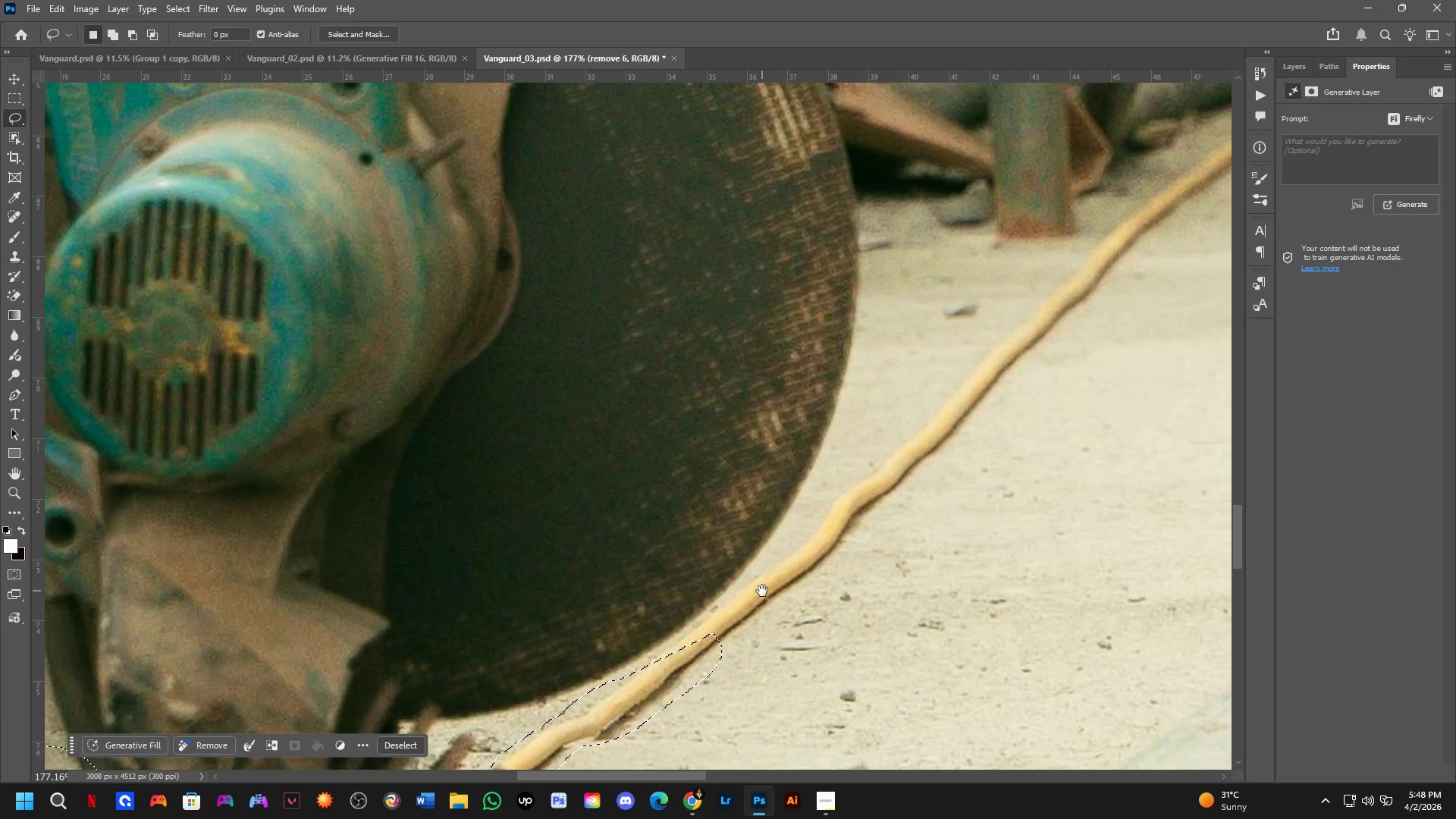 
hold_key(key=ShiftLeft, duration=0.31)
left_click_drag(start_coordinate=[755, 589], to_coordinate=[777, 570])
 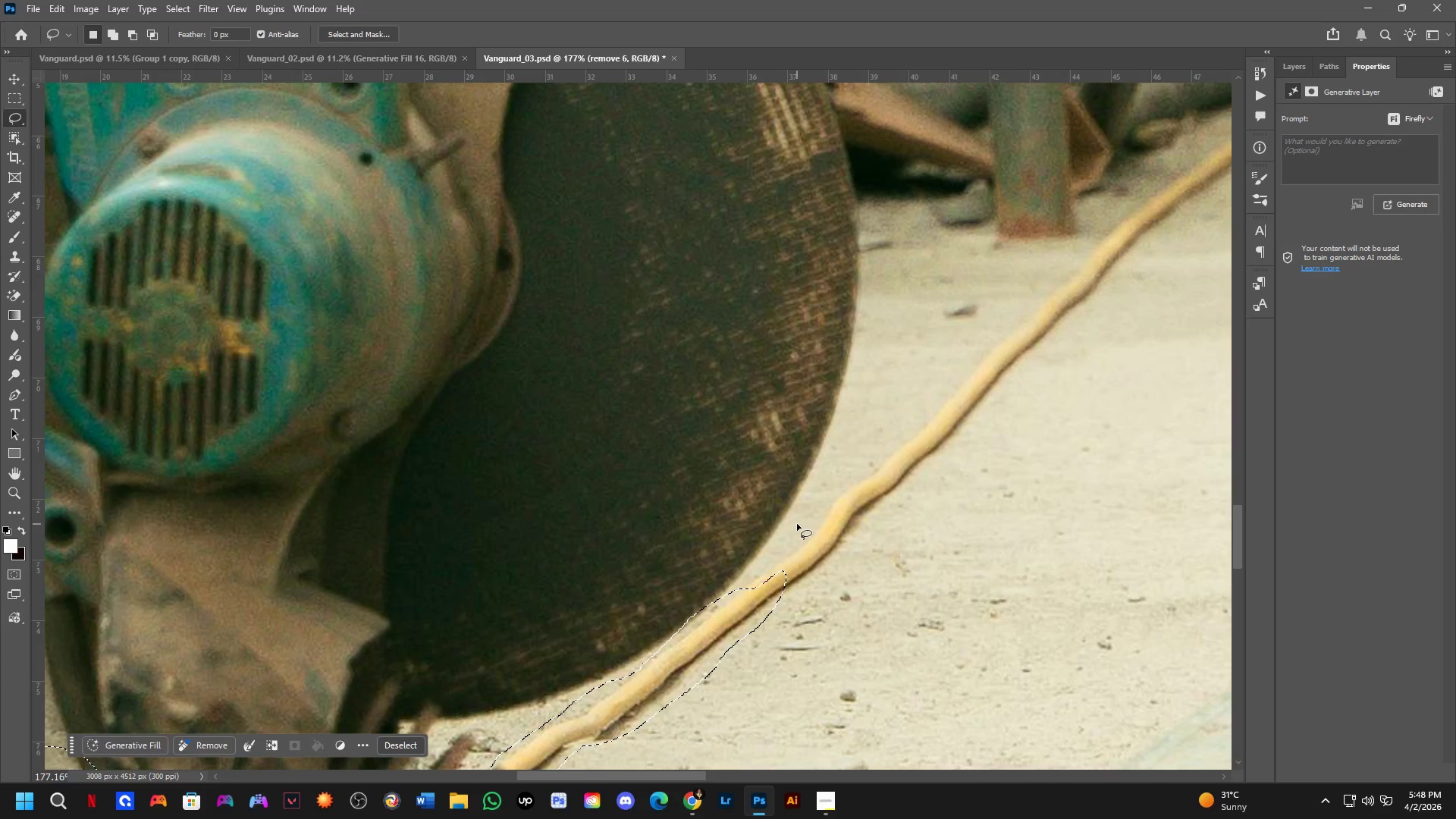 
hold_key(key=ShiftLeft, duration=0.31)
left_click_drag(start_coordinate=[792, 526], to_coordinate=[805, 528])
 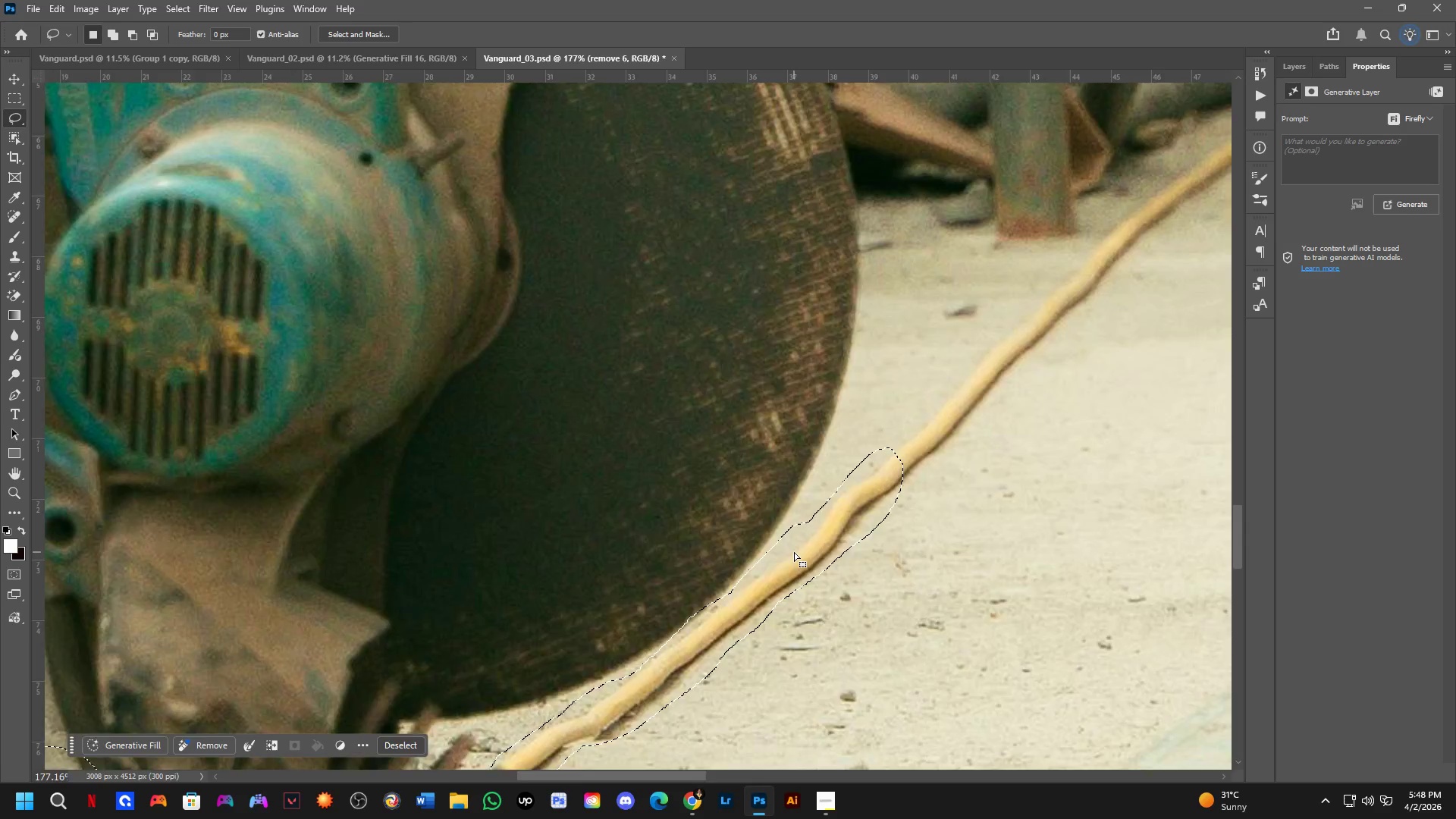 
hold_key(key=Space, duration=0.55)
 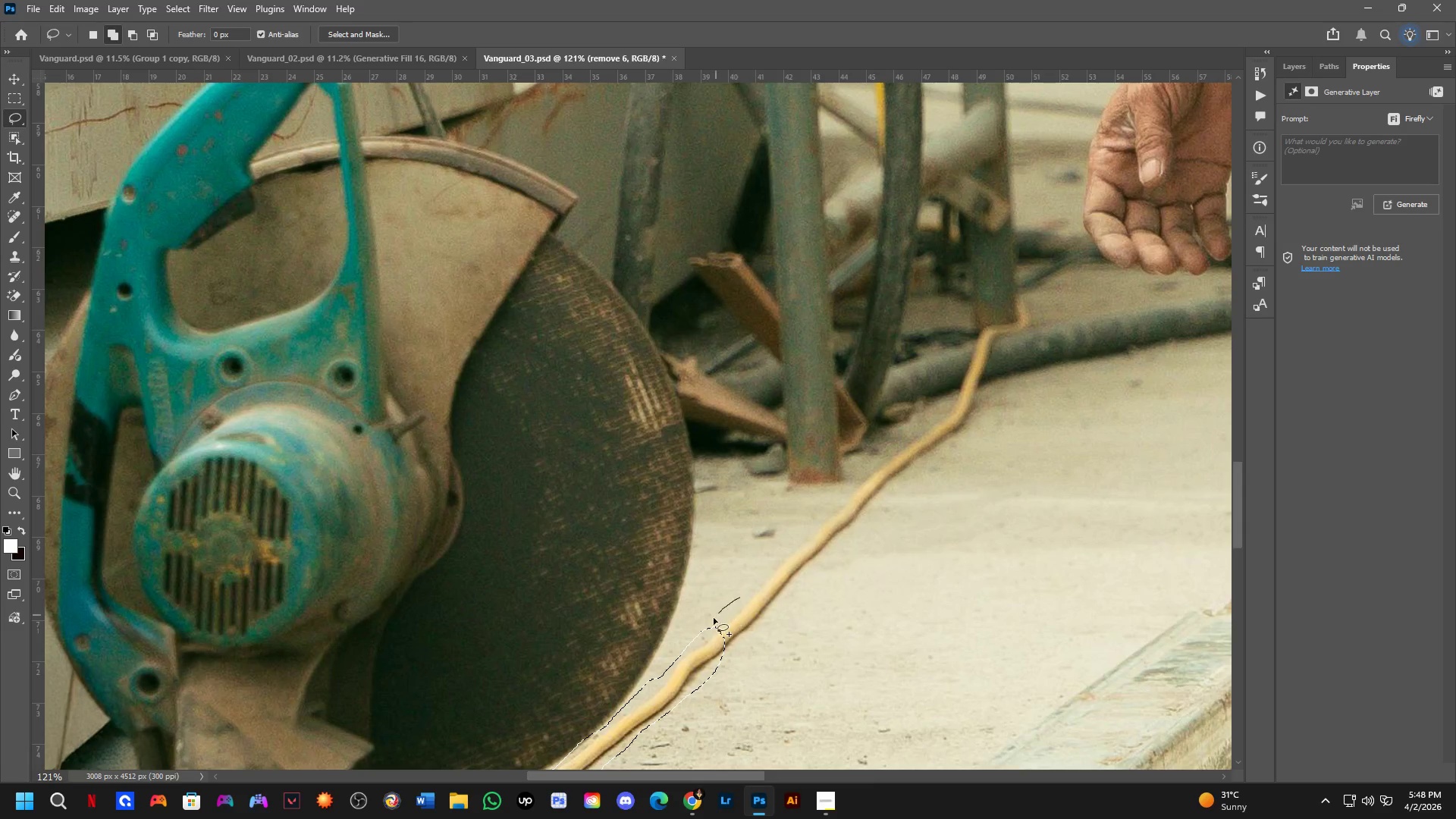 
left_click_drag(start_coordinate=[952, 427], to_coordinate=[808, 573])
 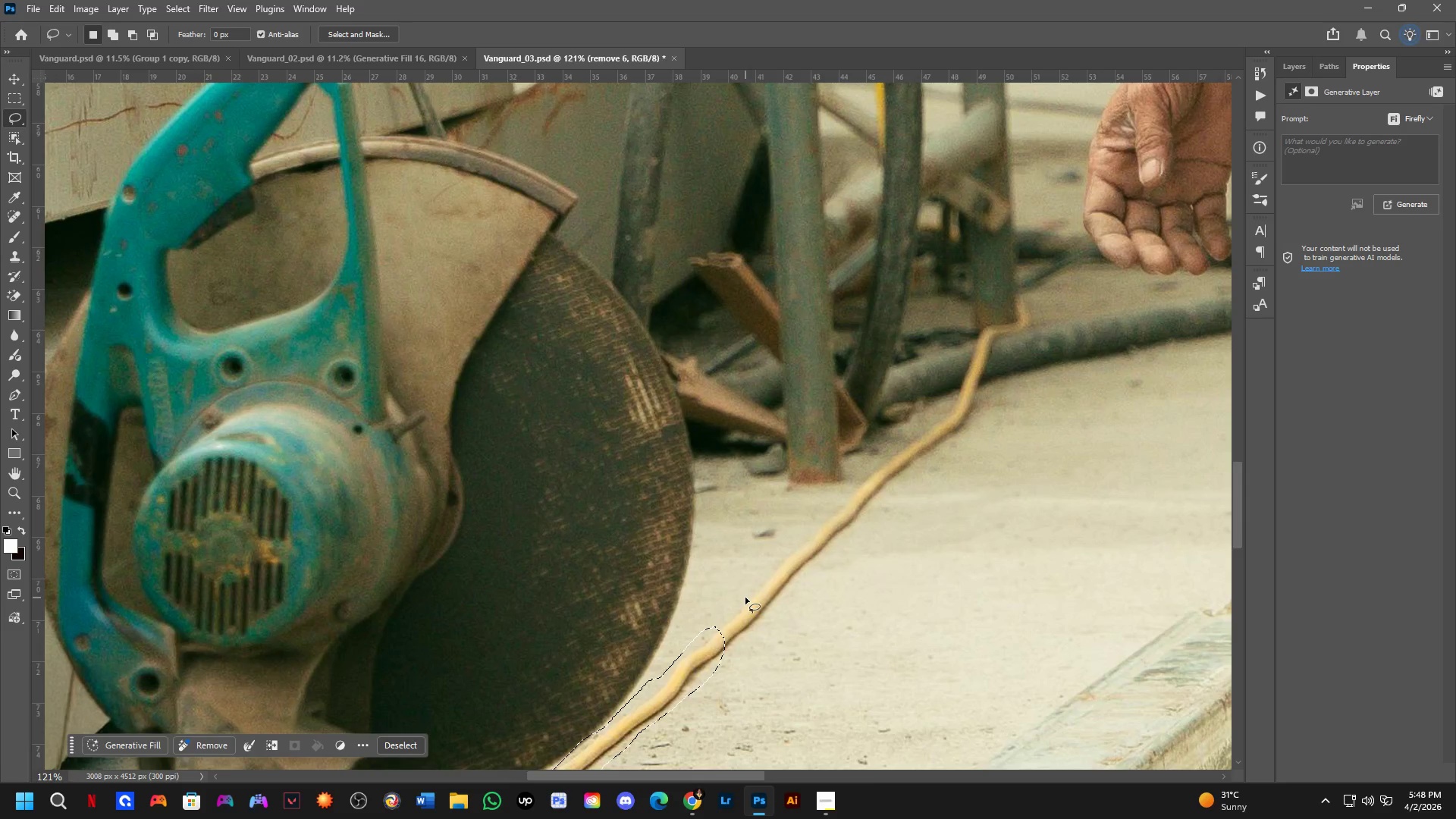 
scroll: coordinate [794, 553], scroll_direction: down, amount: 4.0
 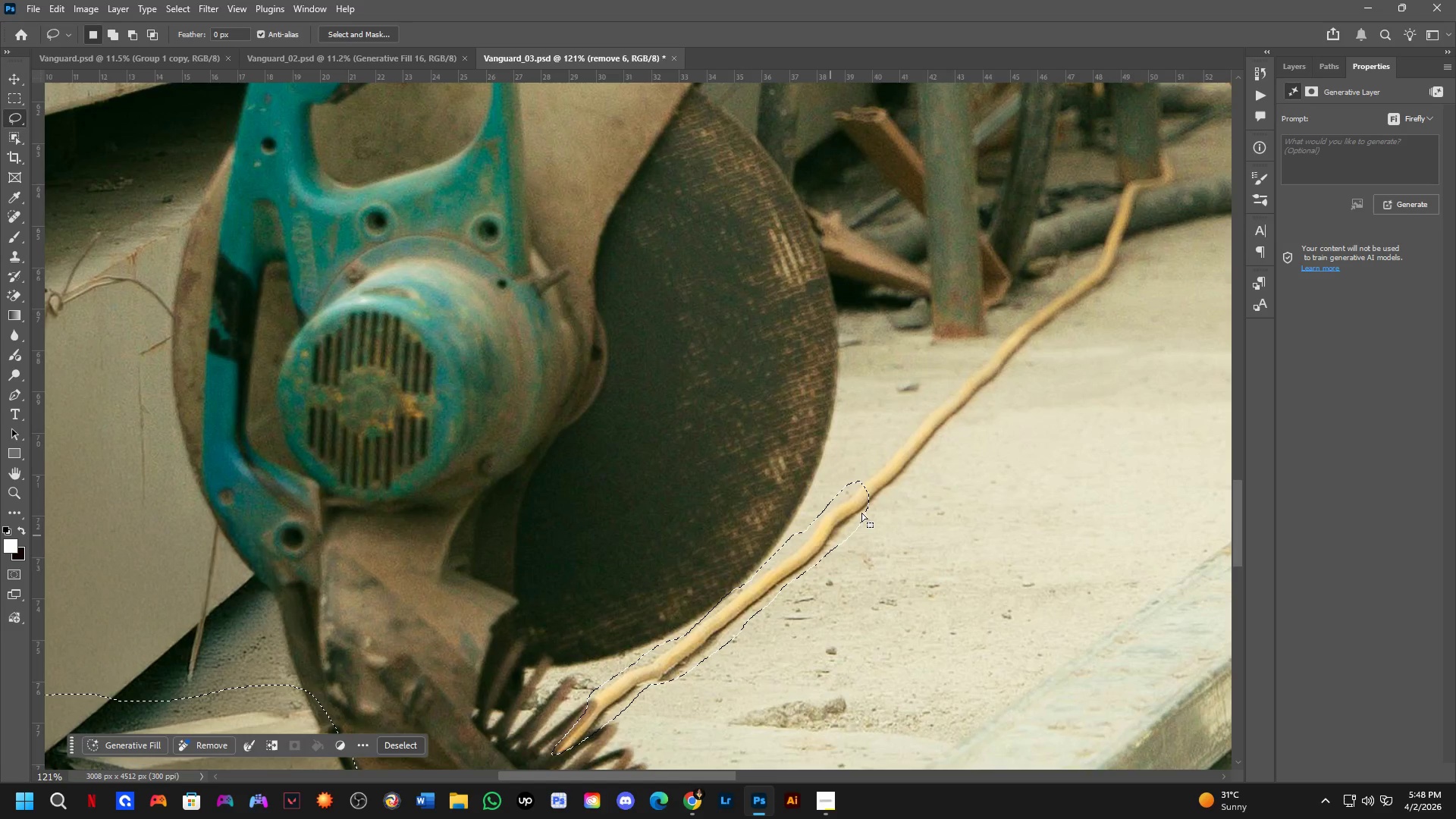 
key(Shift+ShiftLeft)
 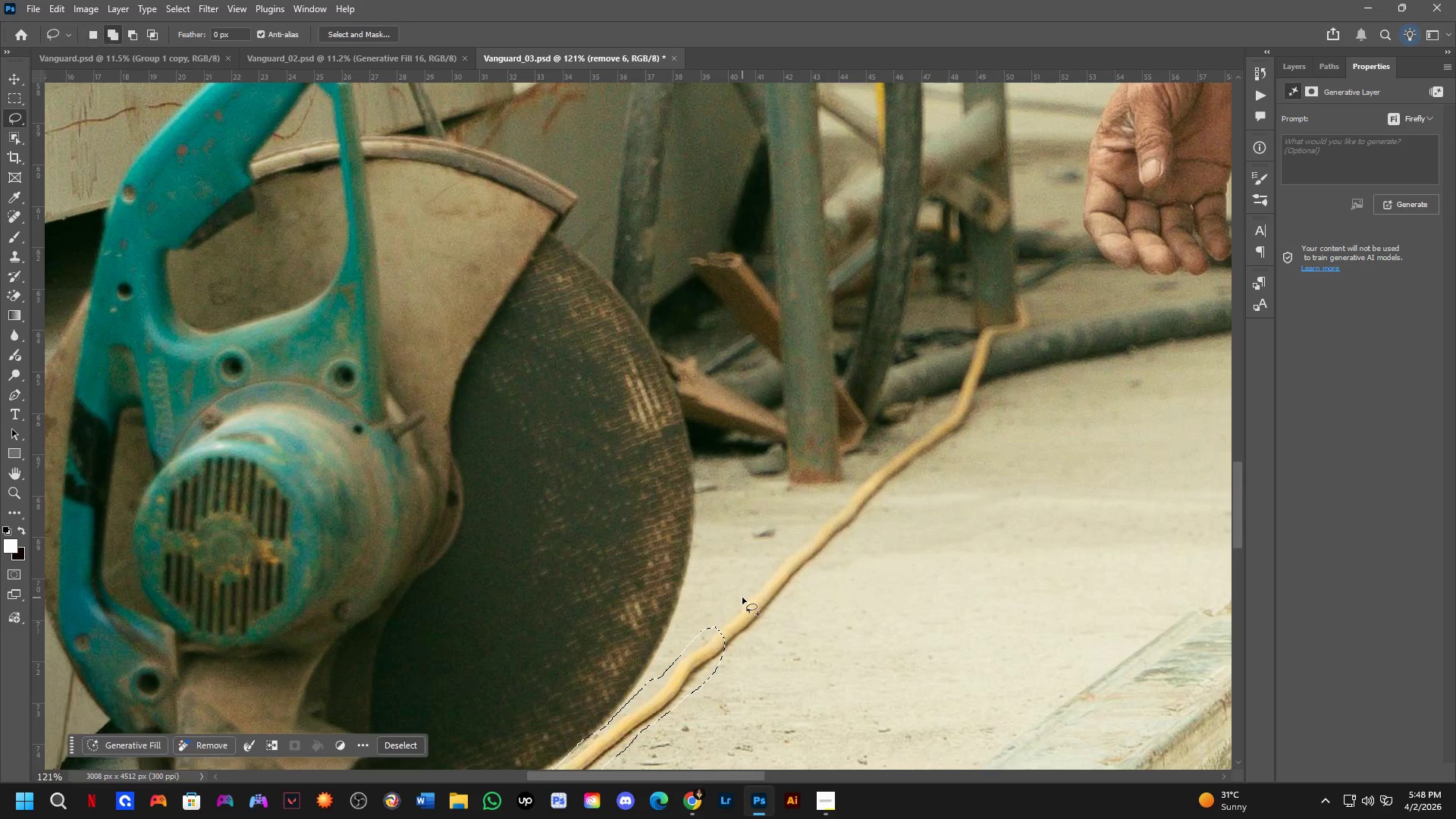 
left_click_drag(start_coordinate=[739, 598], to_coordinate=[758, 583])
 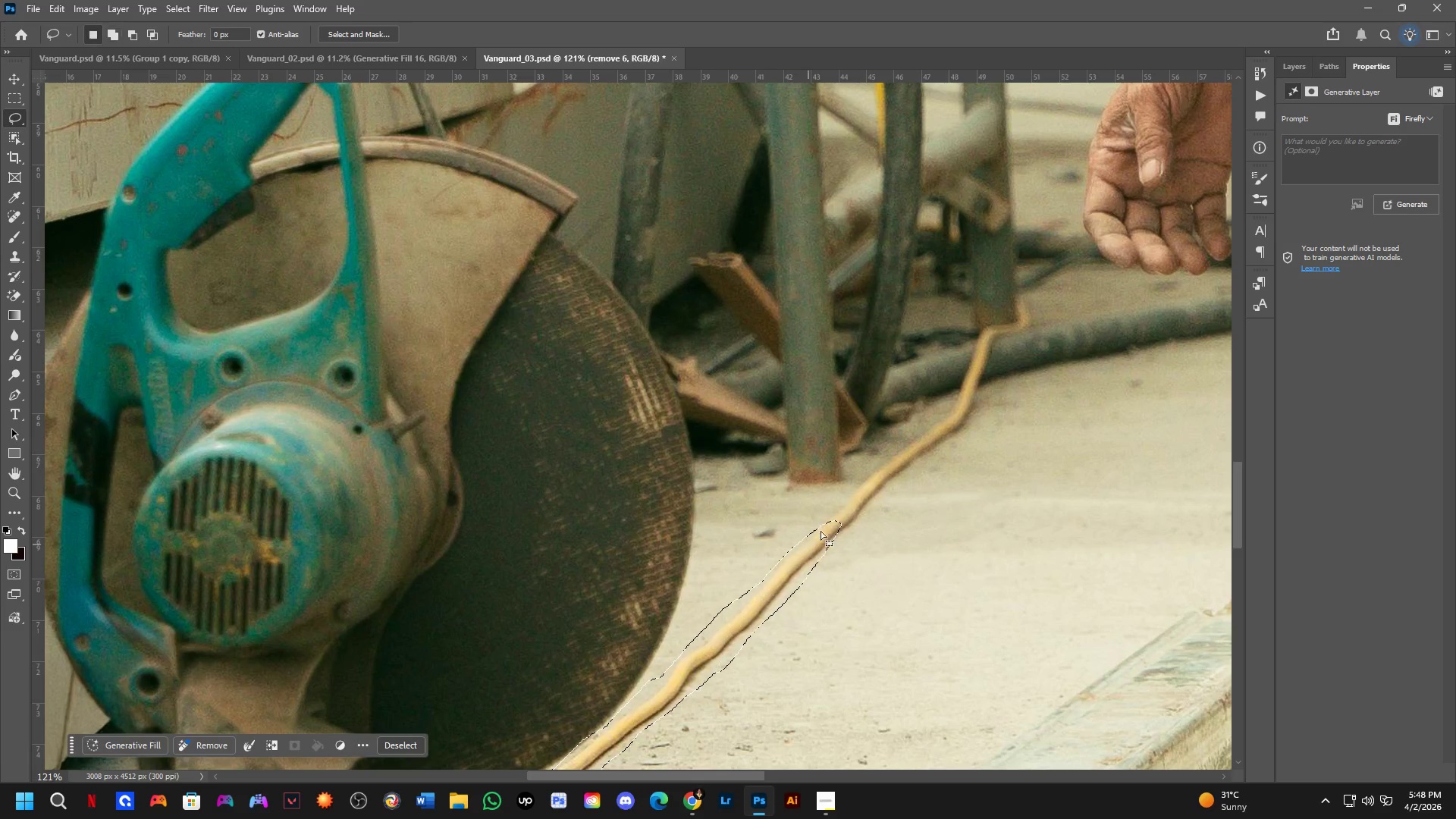 
hold_key(key=Space, duration=0.66)
 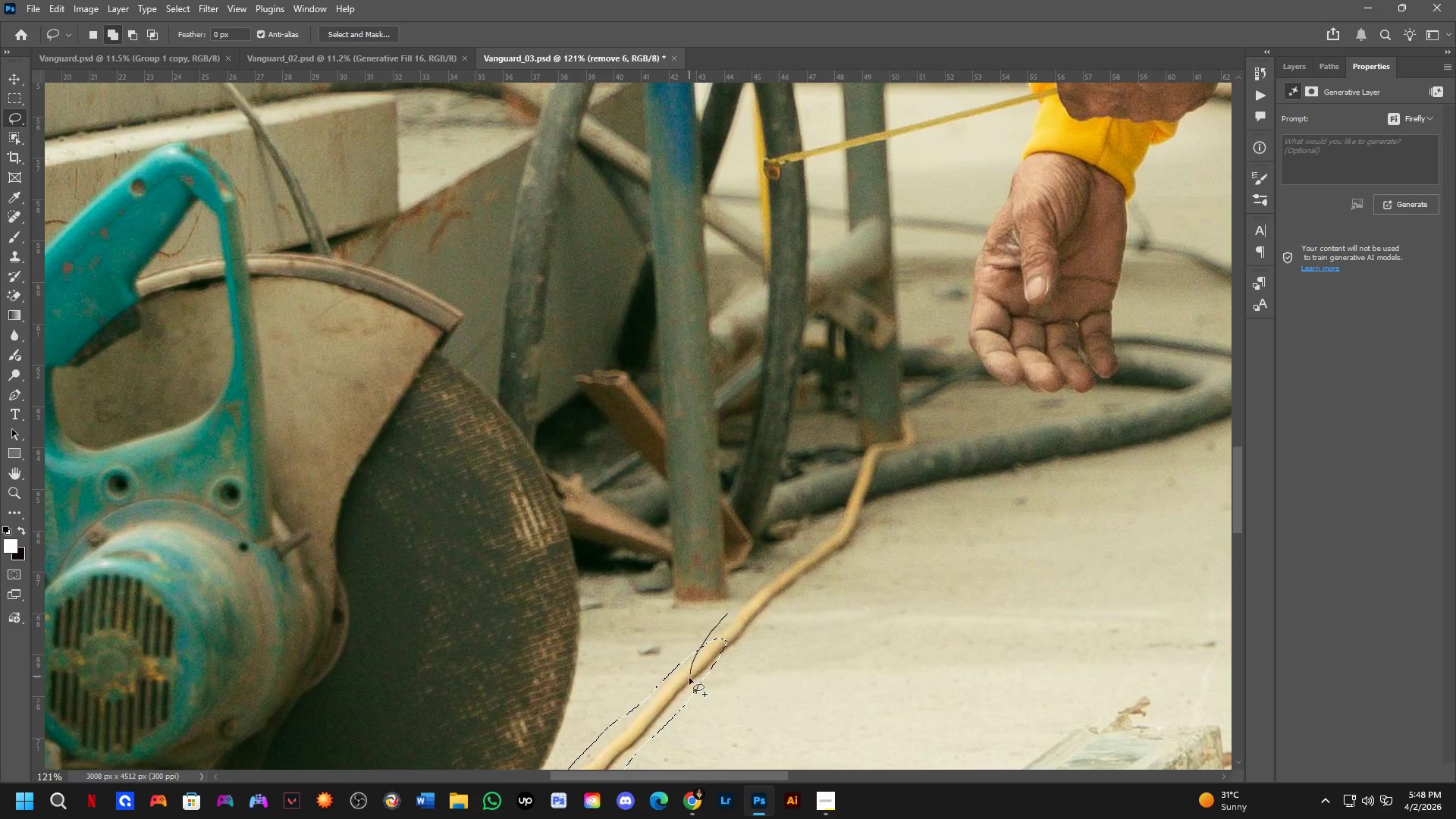 
left_click_drag(start_coordinate=[827, 519], to_coordinate=[712, 636])
 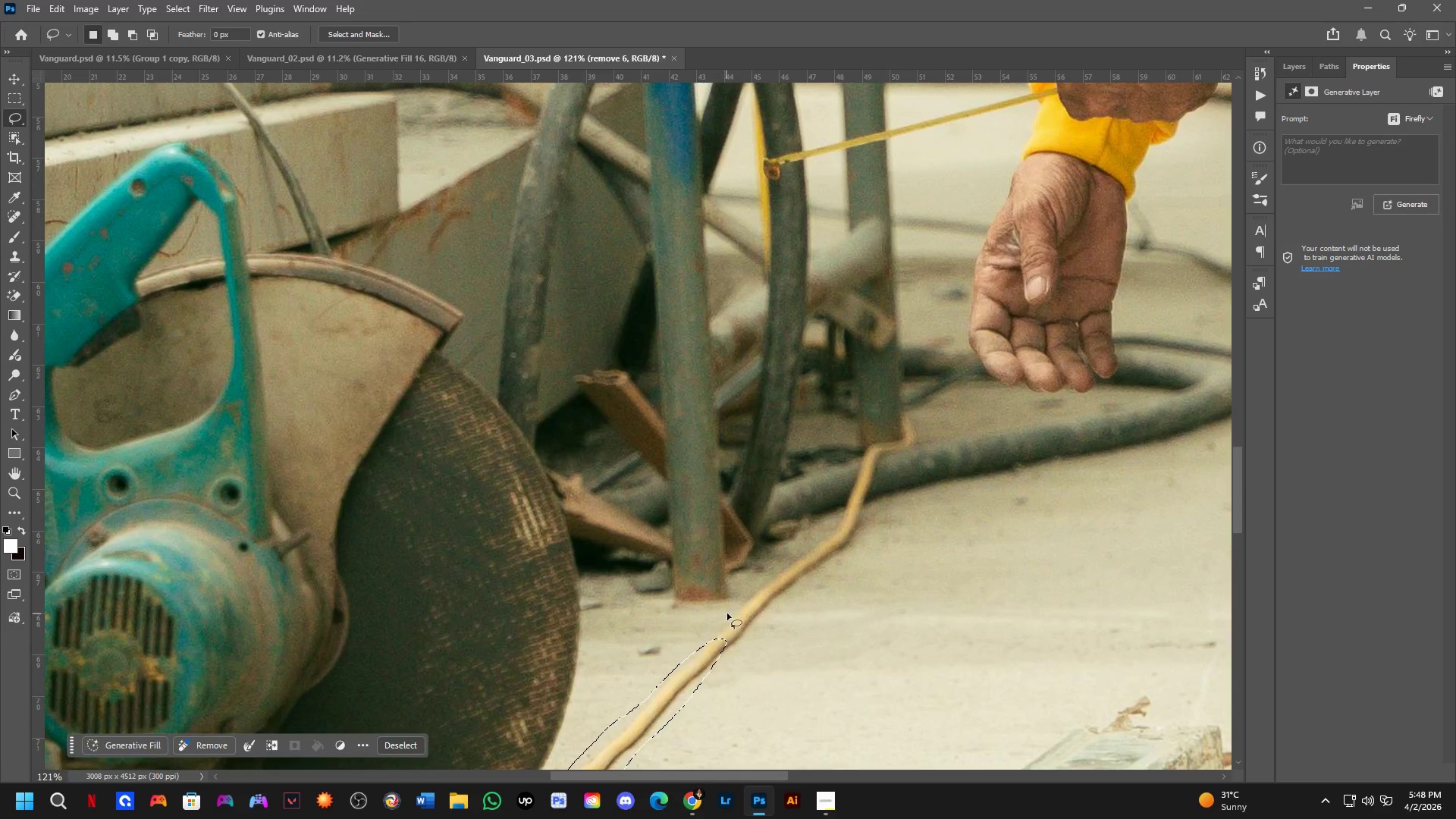 
key(Shift+ShiftLeft)
 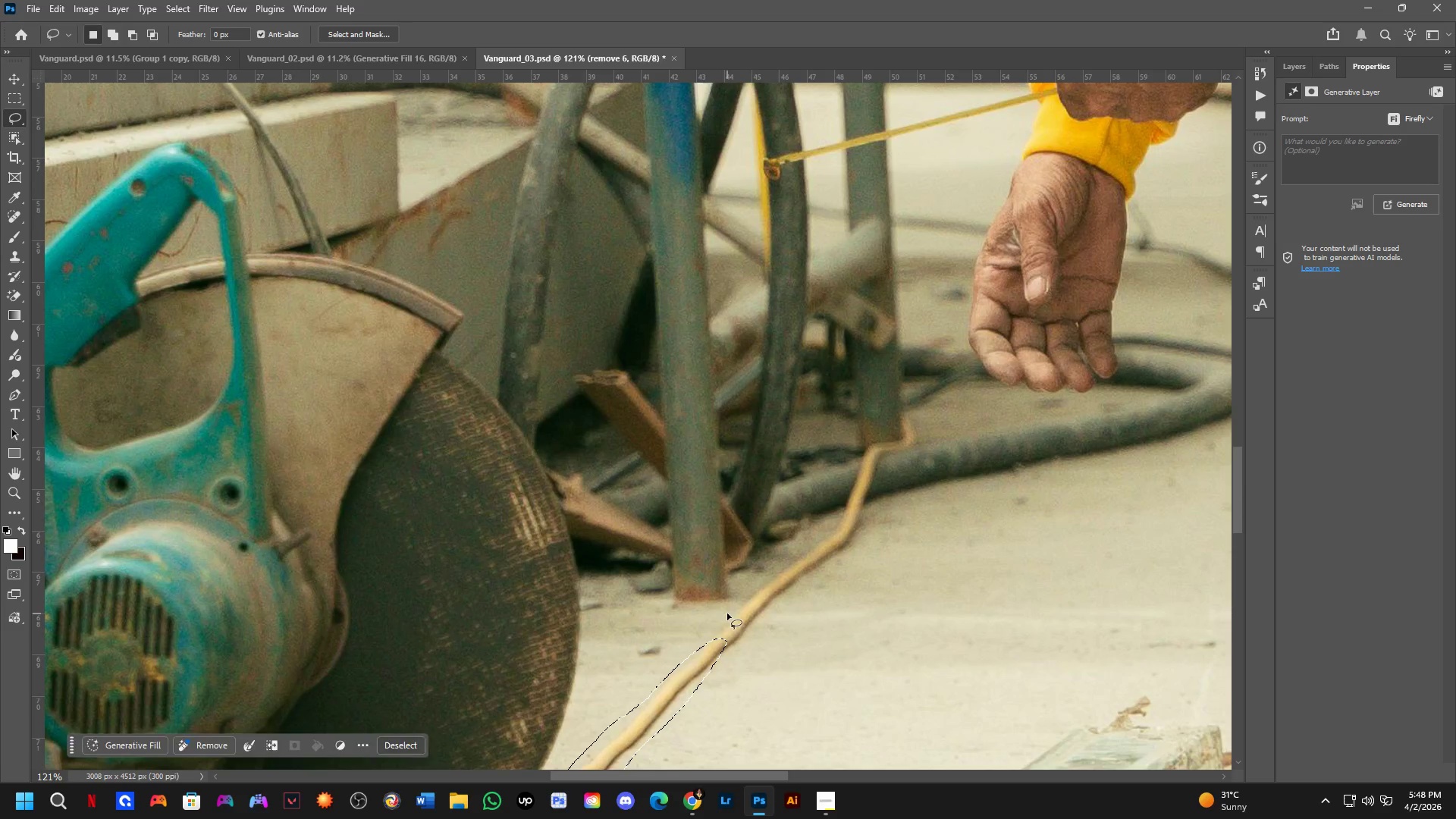 
left_click_drag(start_coordinate=[727, 613], to_coordinate=[799, 597])
 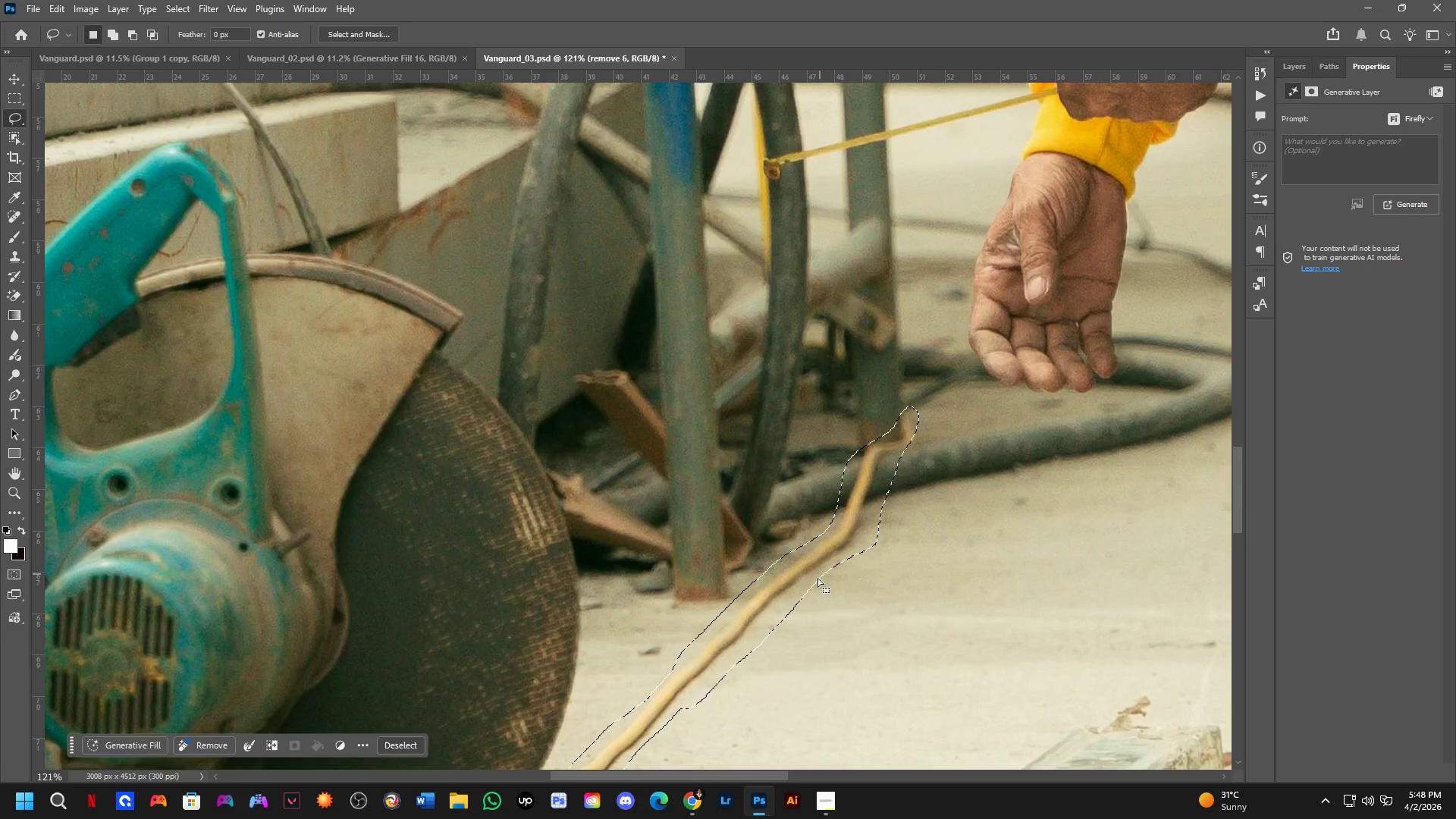 
hold_key(key=Space, duration=0.56)
 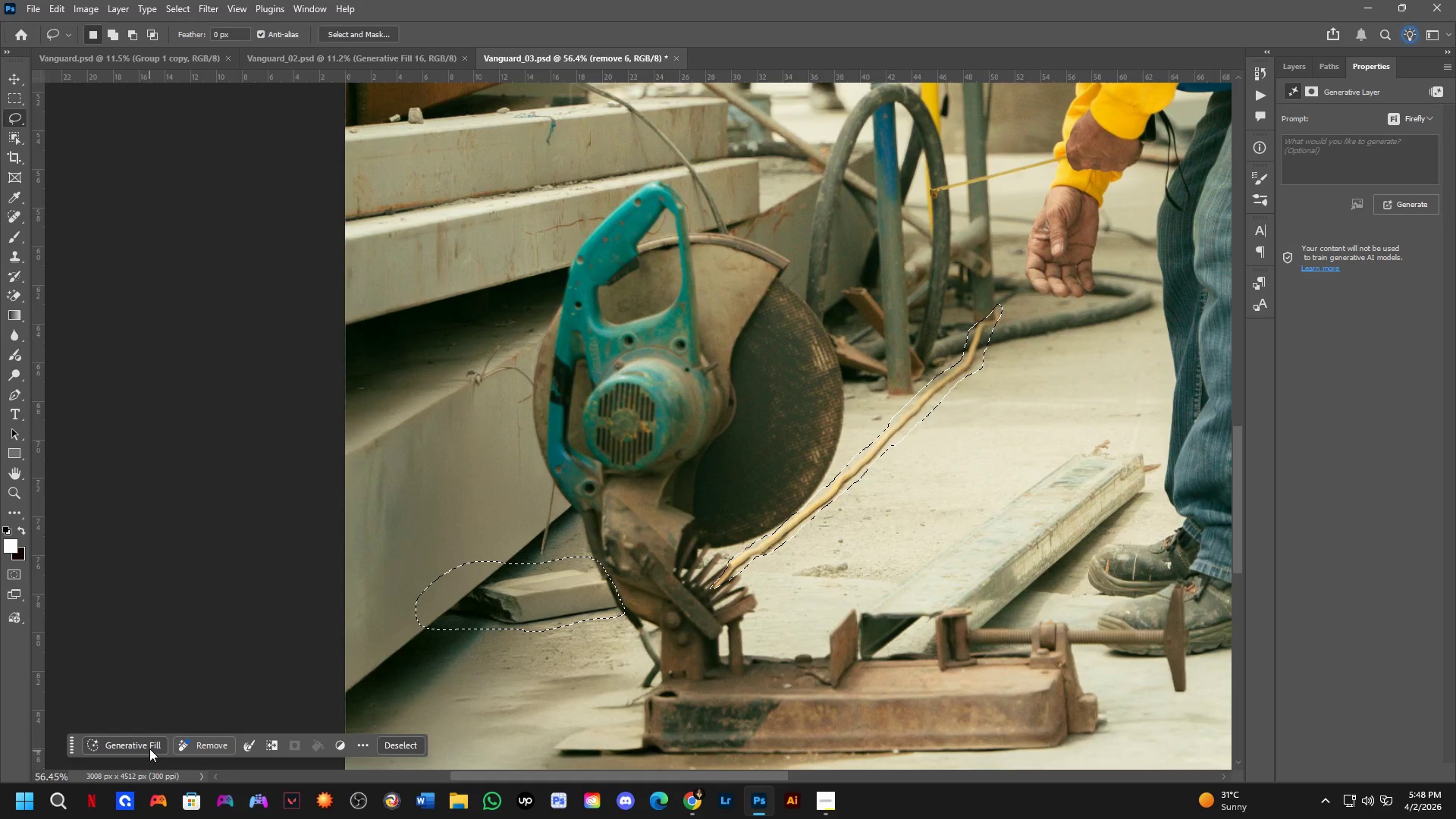 
left_click_drag(start_coordinate=[590, 653], to_coordinate=[760, 442])
 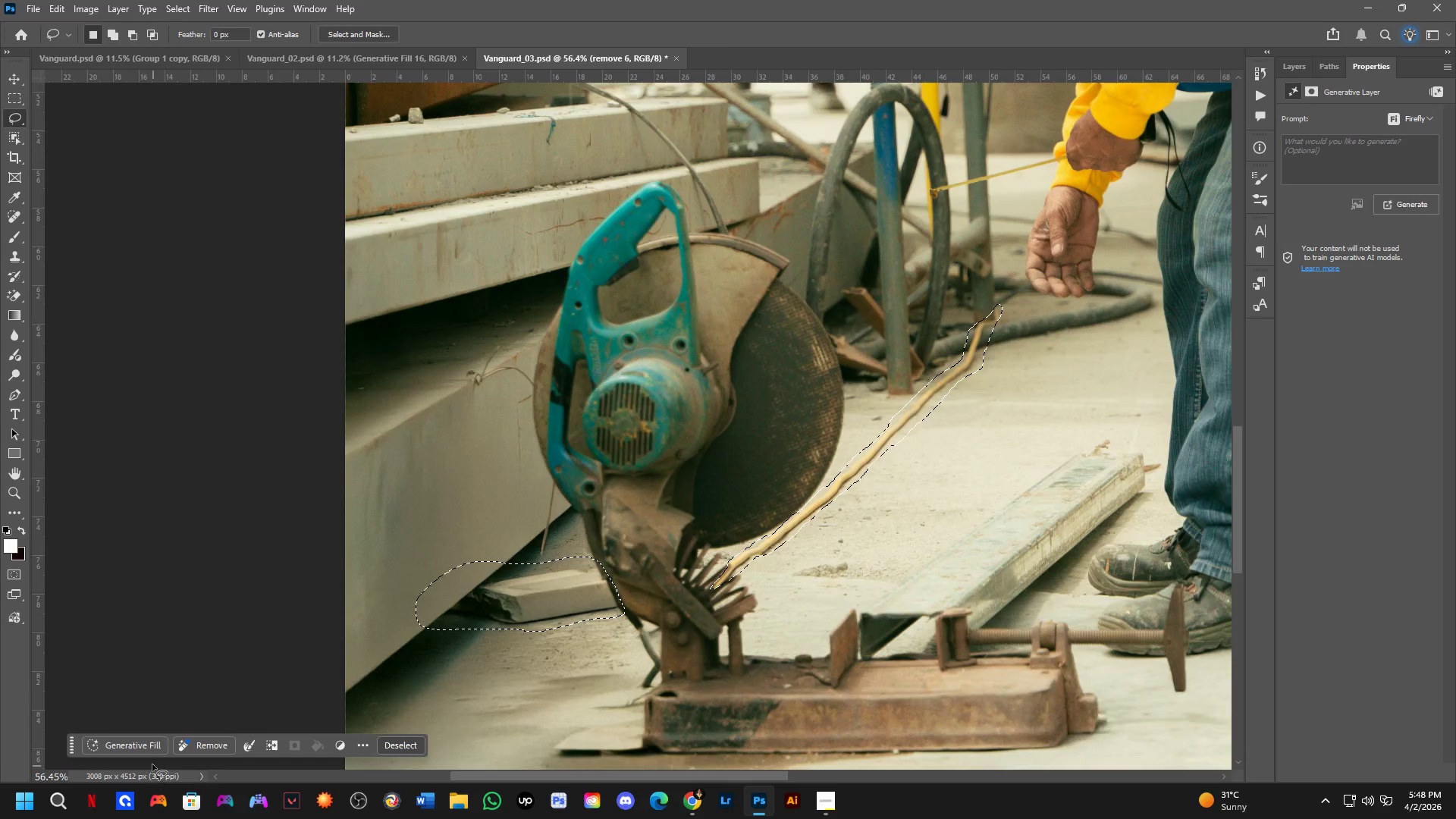 
scroll: coordinate [713, 621], scroll_direction: down, amount: 8.0
 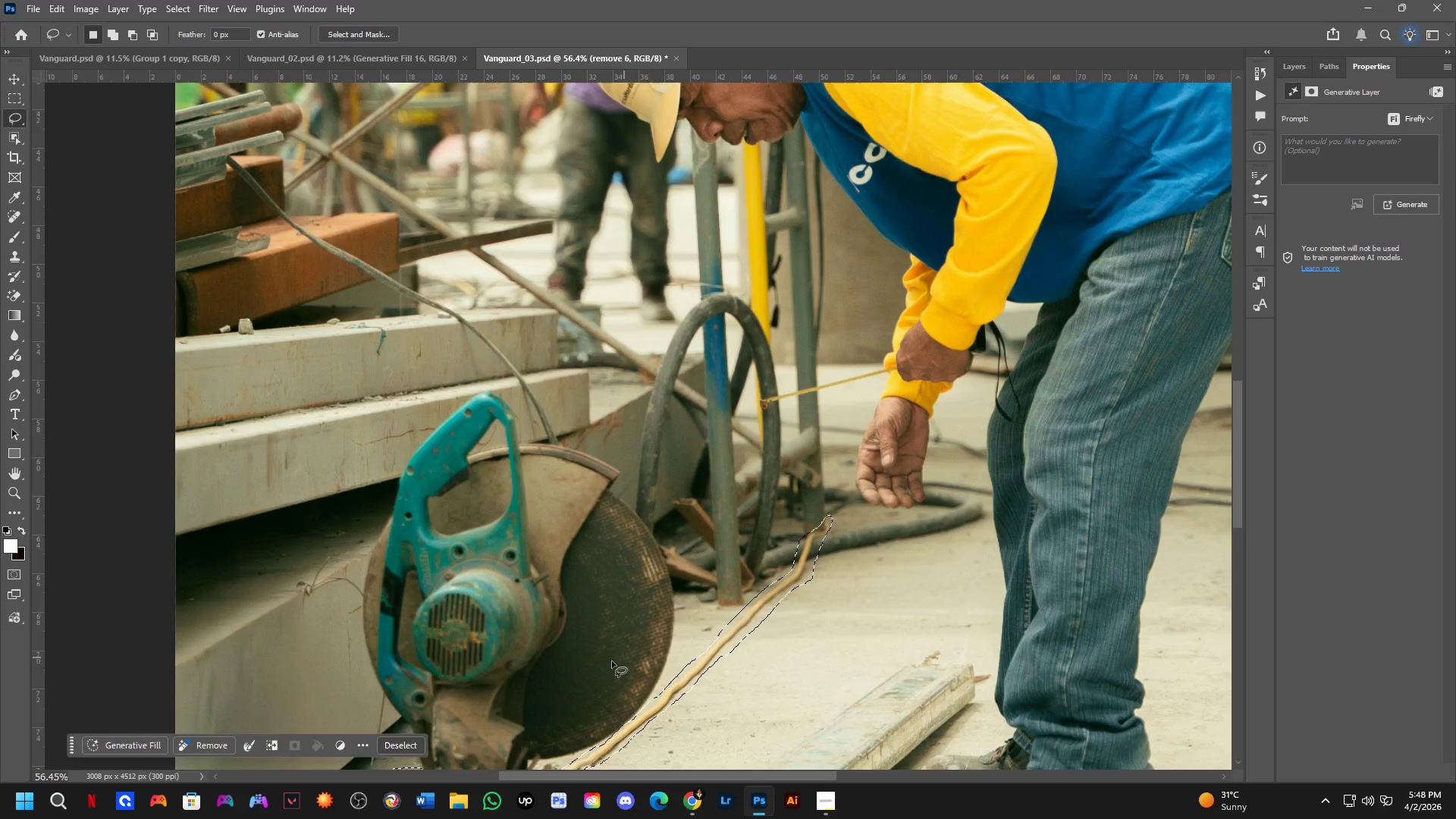 
left_click([149, 748])
 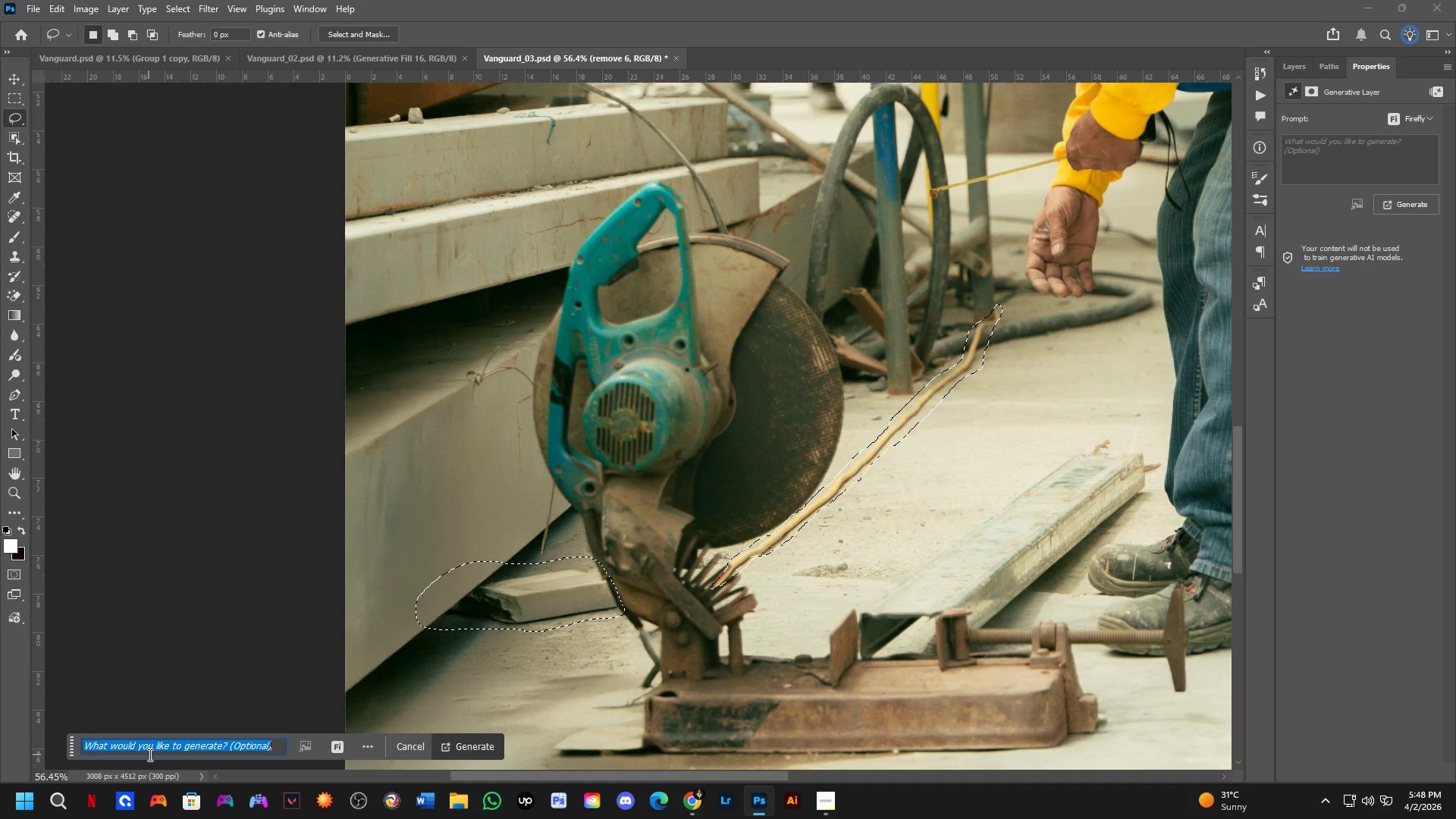 
type(remove)
 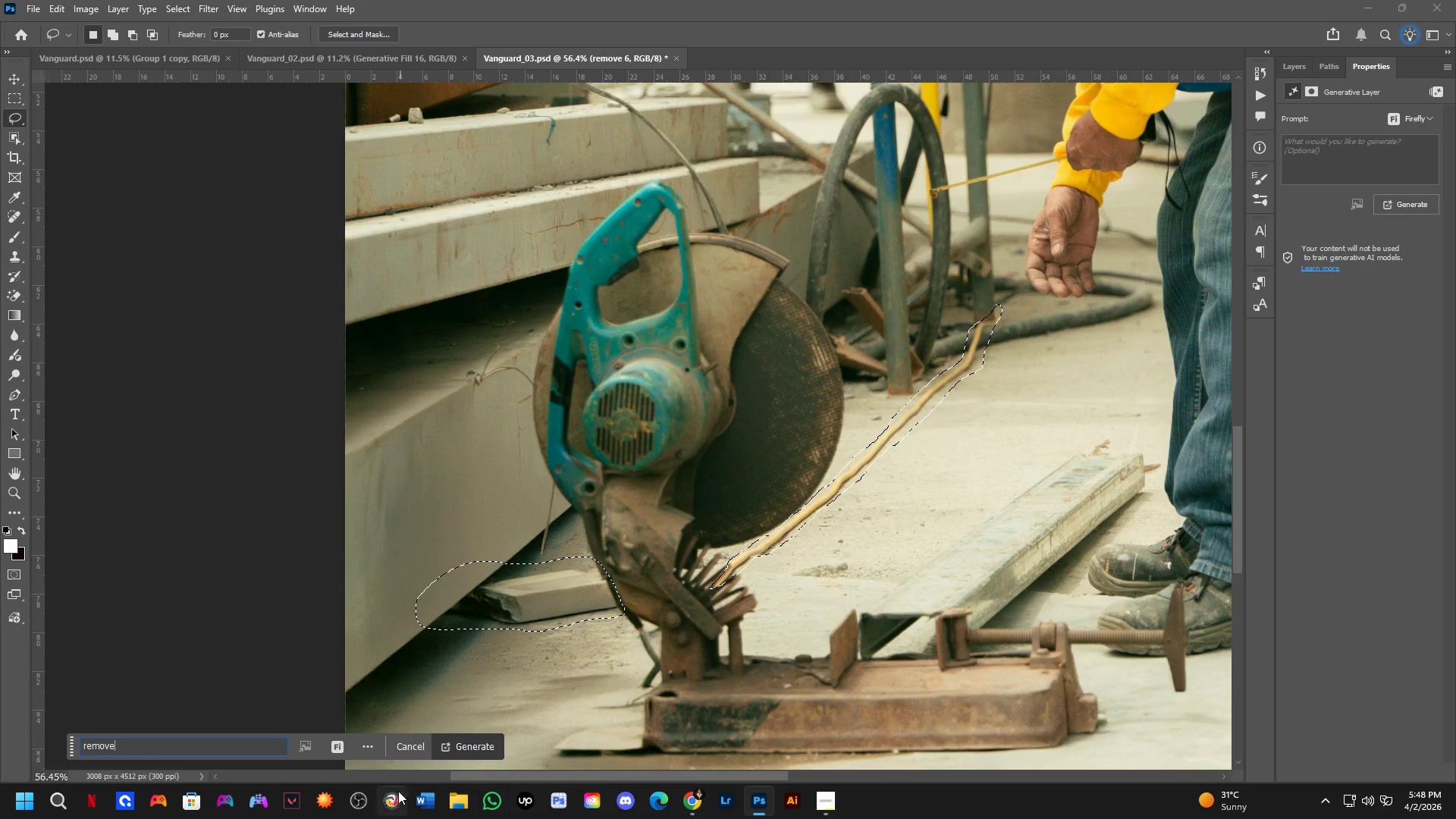 
left_click([482, 739])
 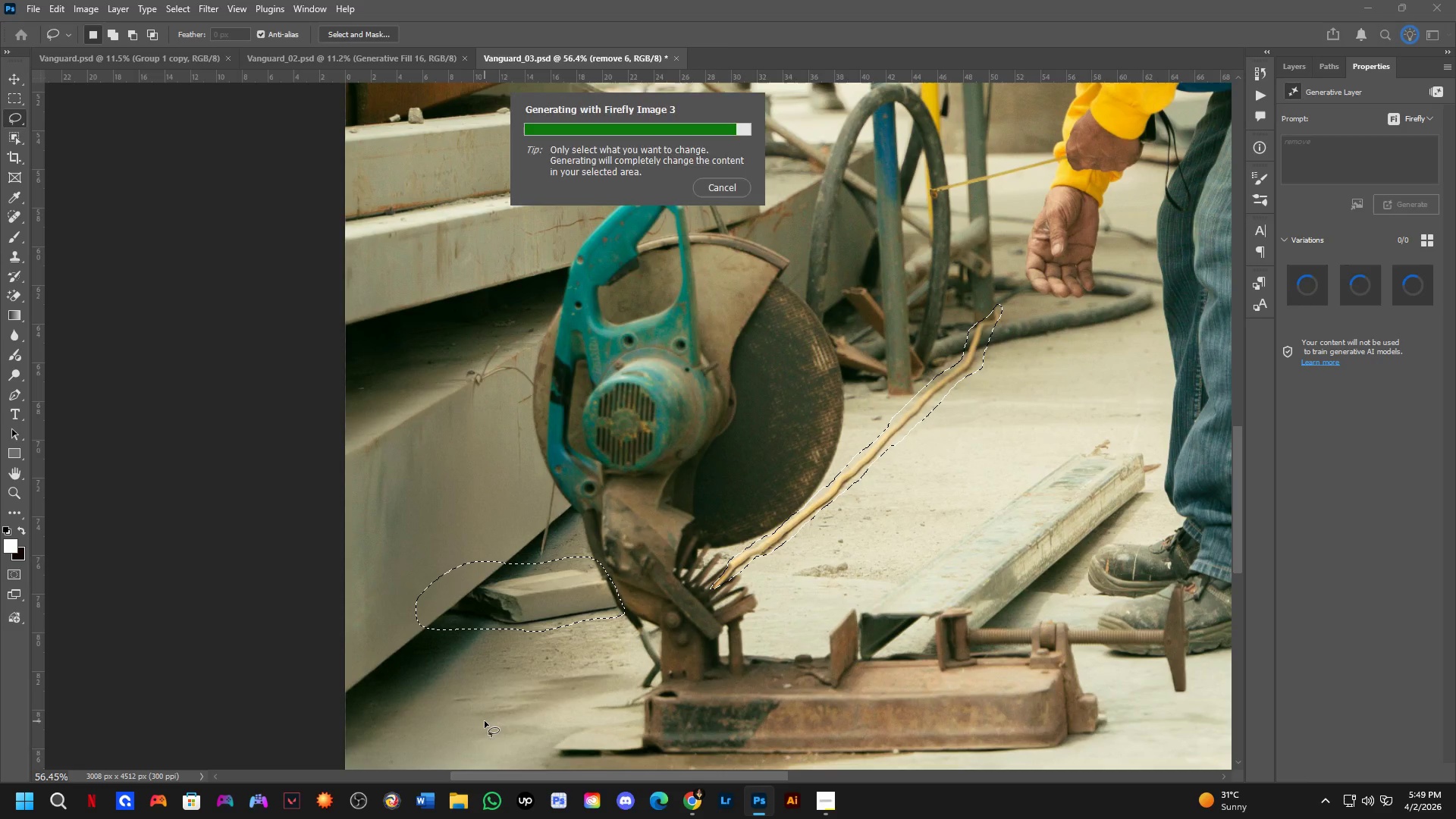 
wait(25.86)
 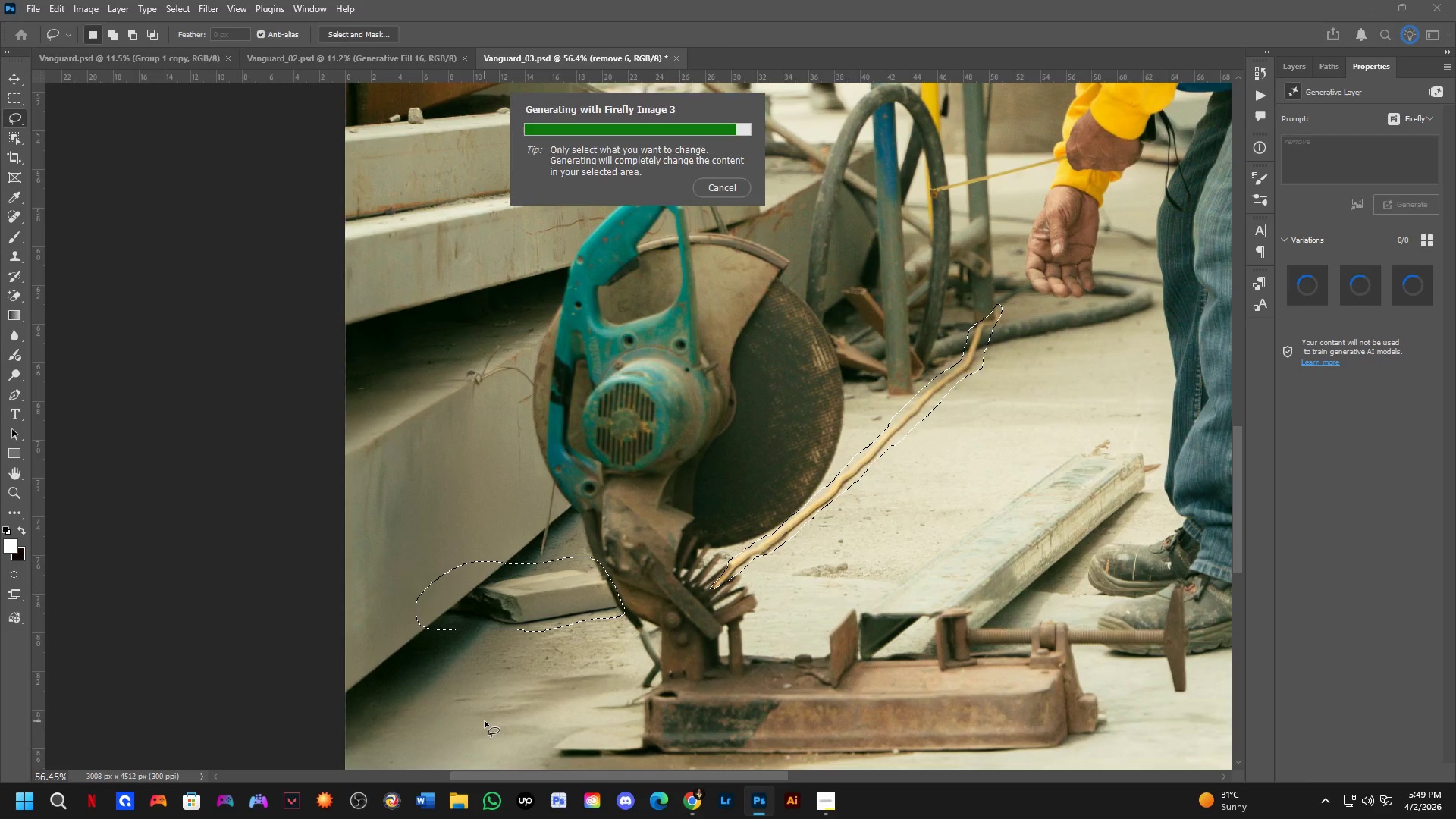 
scroll: coordinate [542, 610], scroll_direction: down, amount: 5.0
 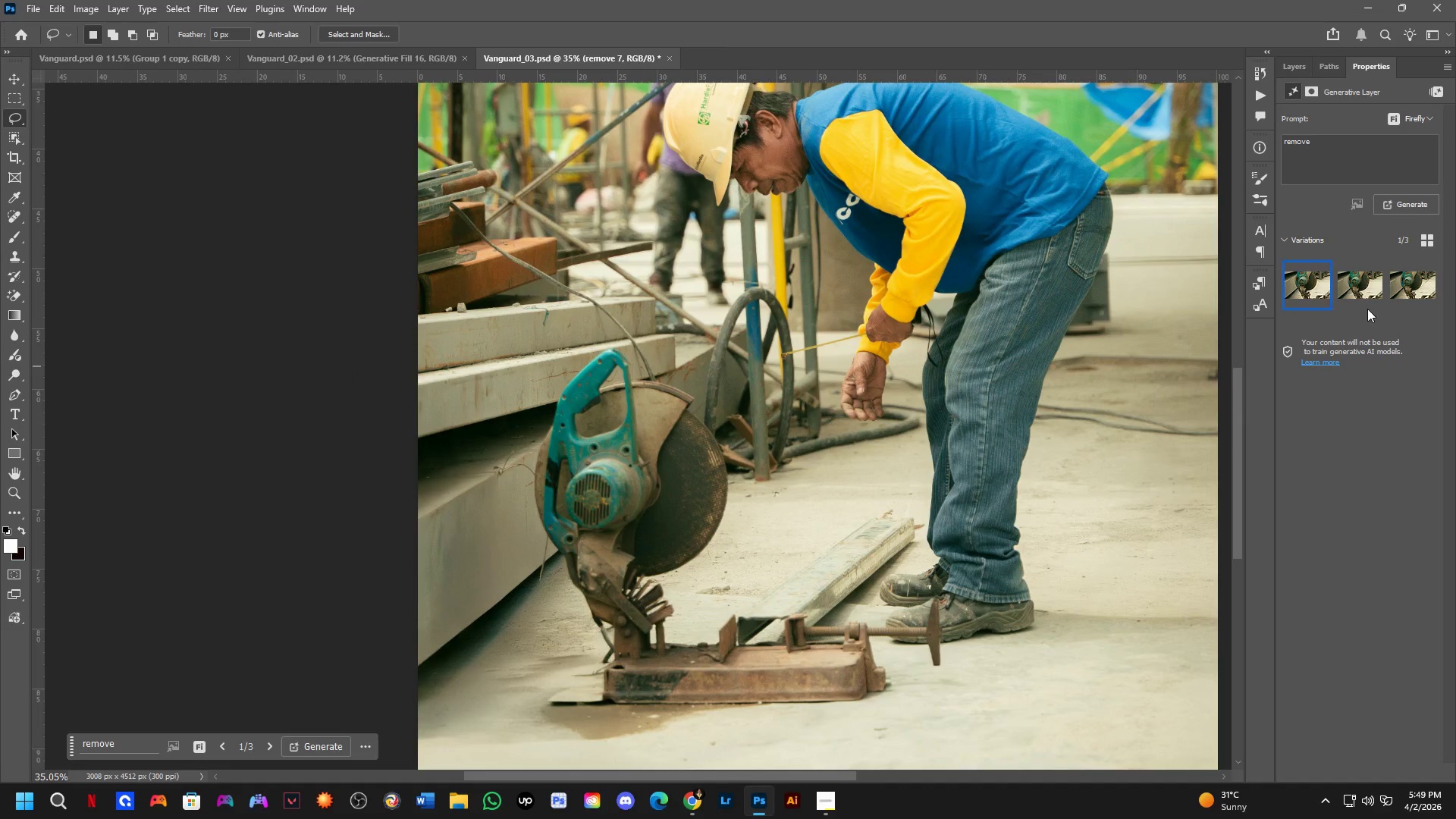 
left_click([1351, 293])
 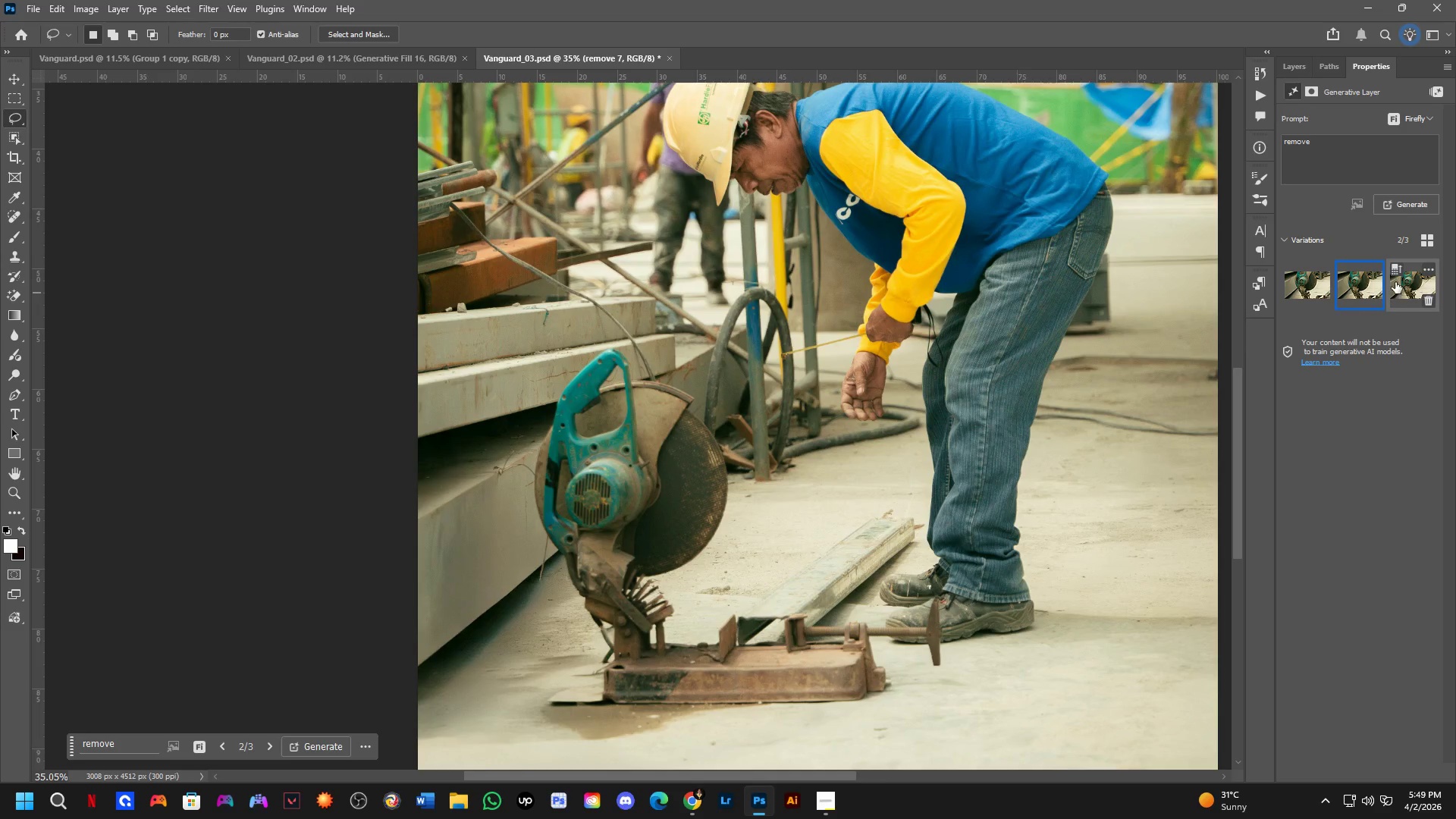 
left_click([1399, 294])
 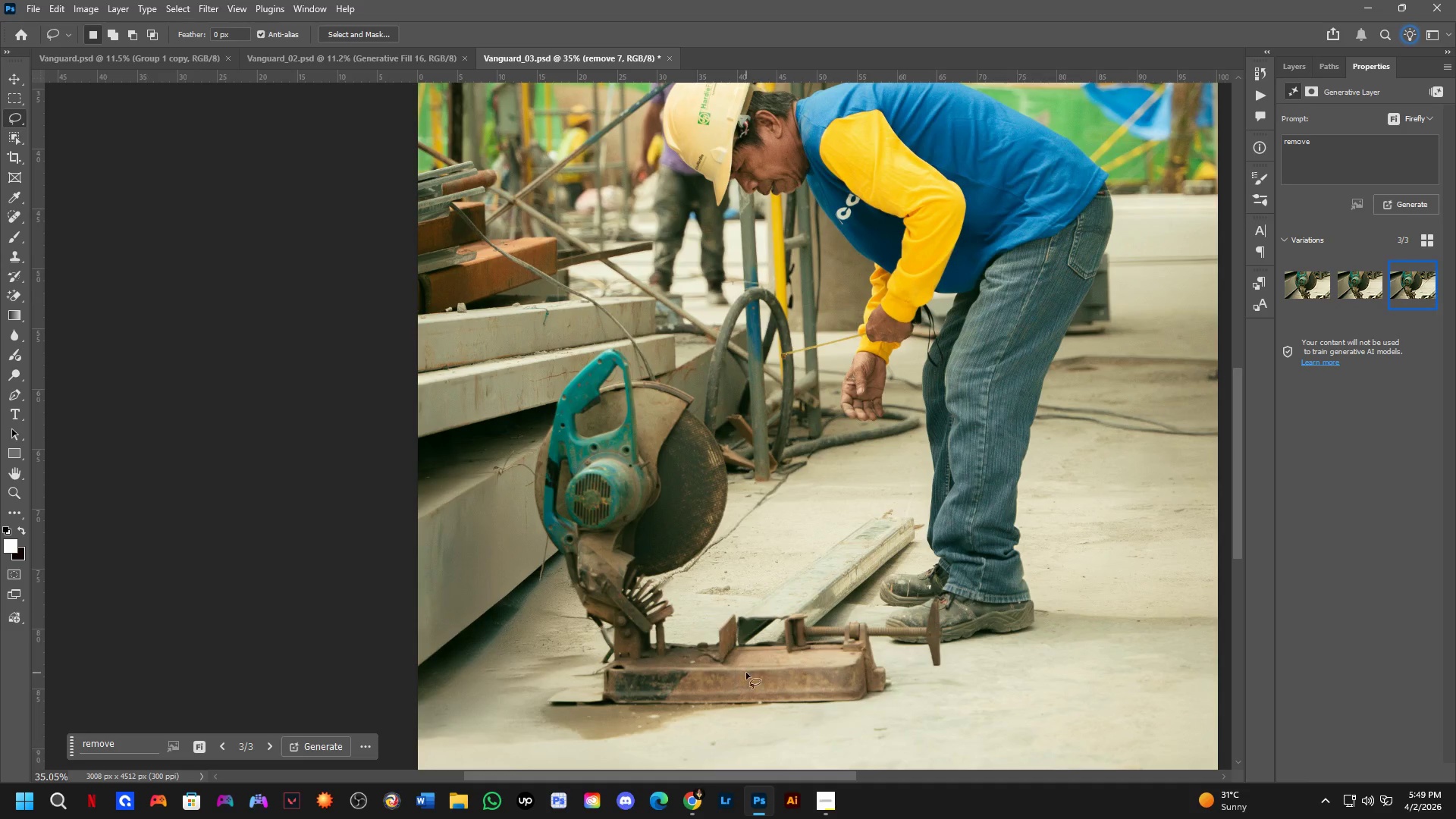 
scroll: coordinate [623, 576], scroll_direction: up, amount: 15.0
 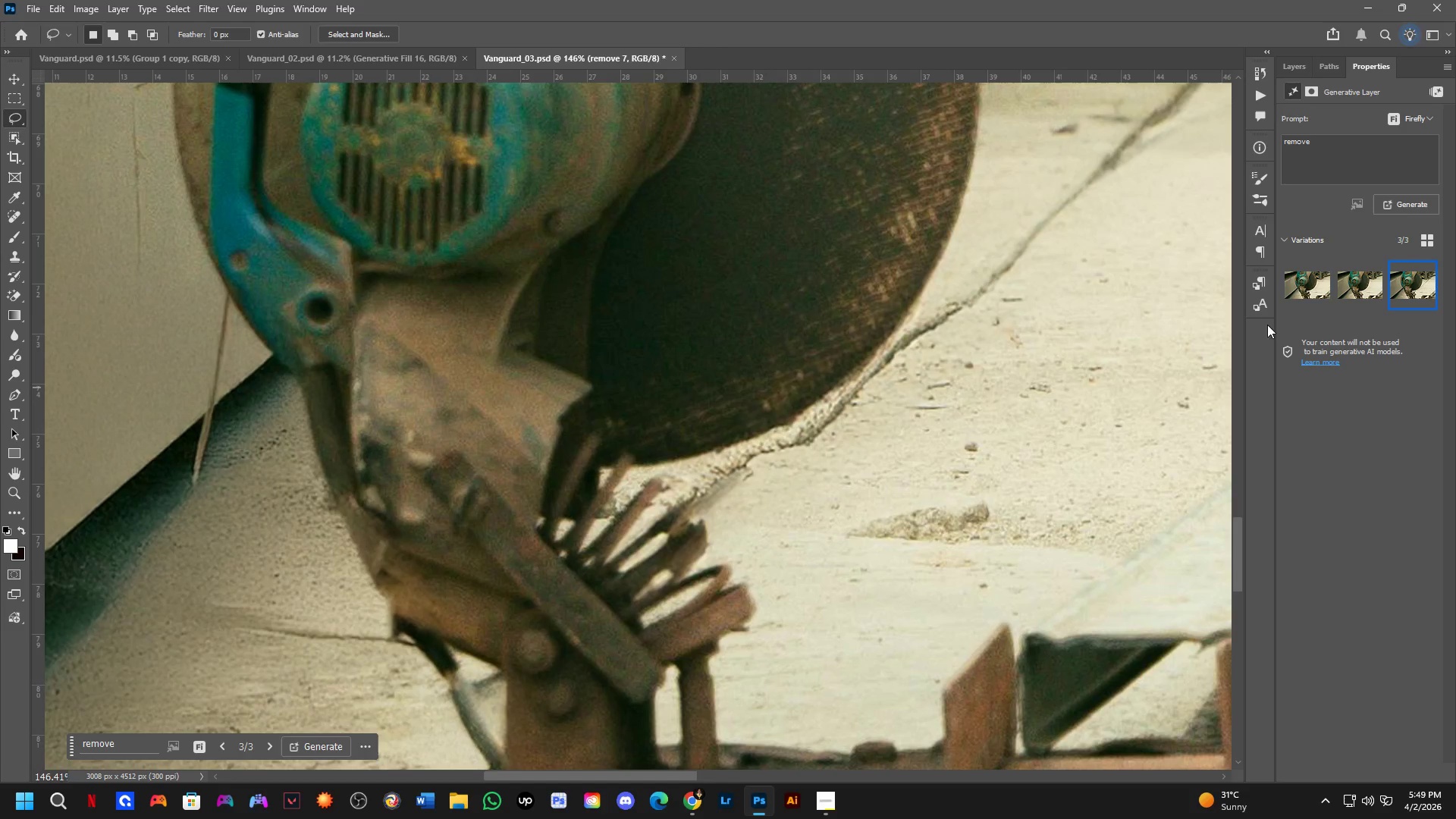 
mouse_move([1272, 311])
 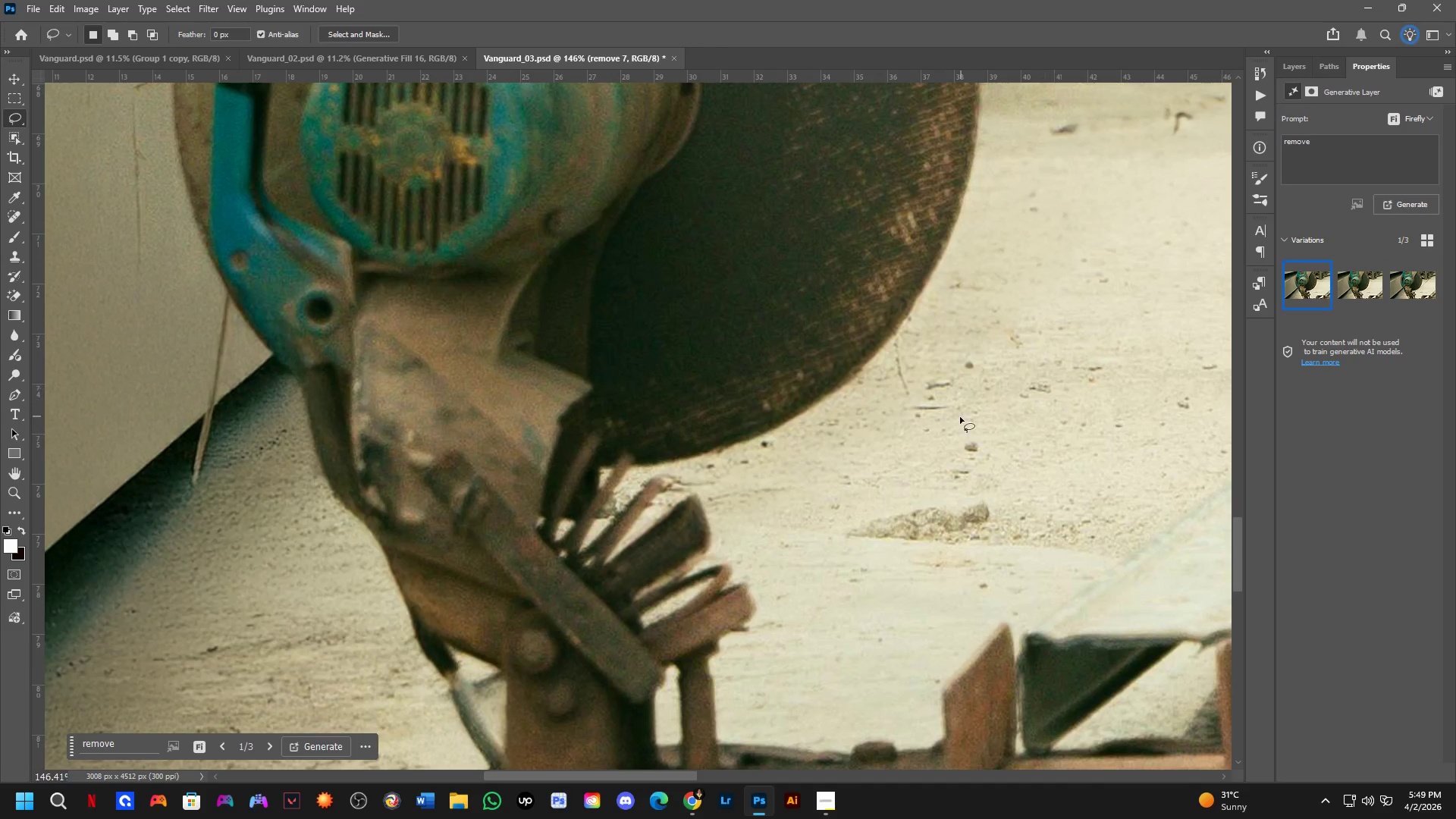 
scroll: coordinate [891, 455], scroll_direction: down, amount: 4.0
 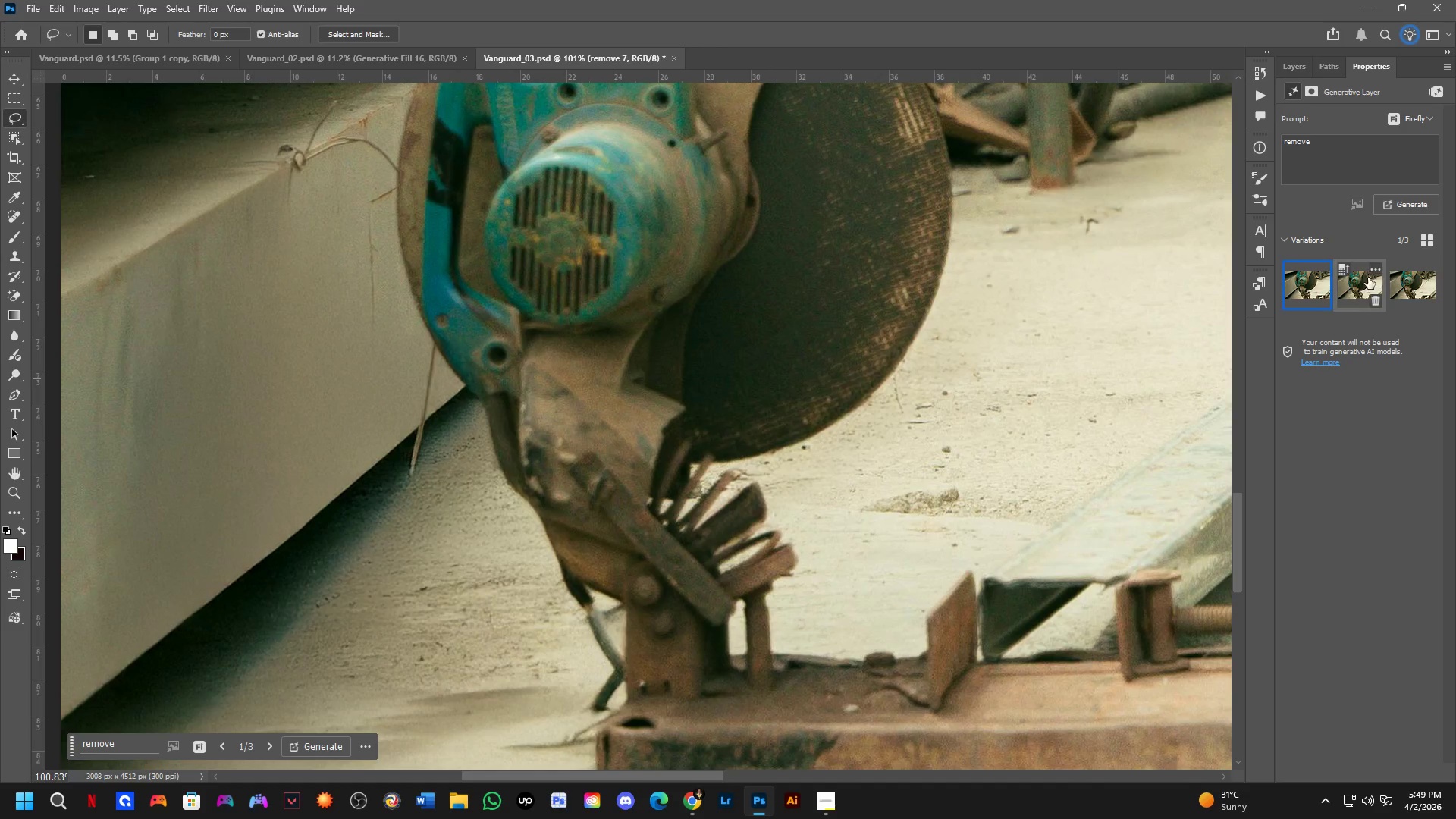 
left_click([1356, 294])
 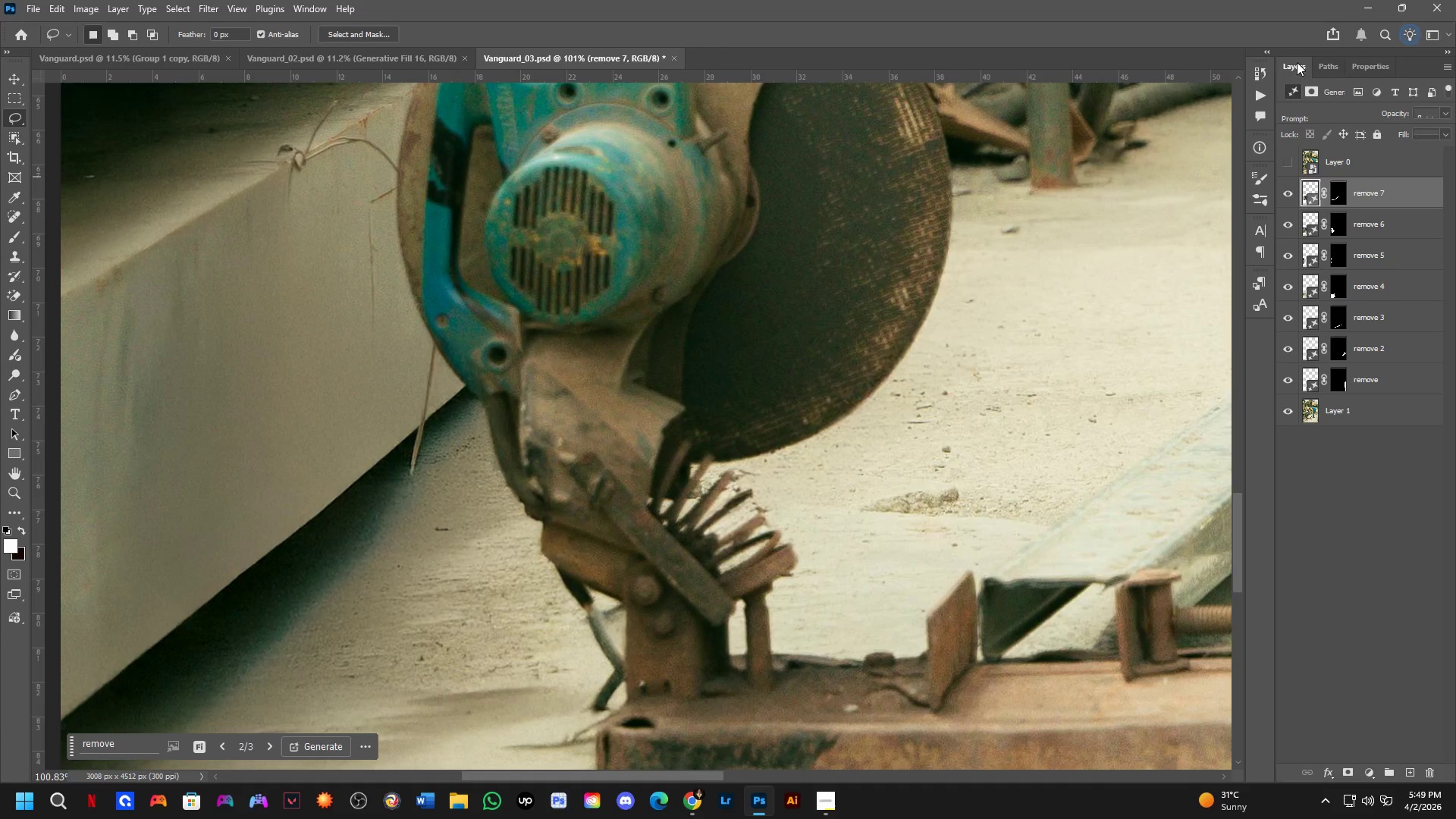 
left_click([1338, 192])
 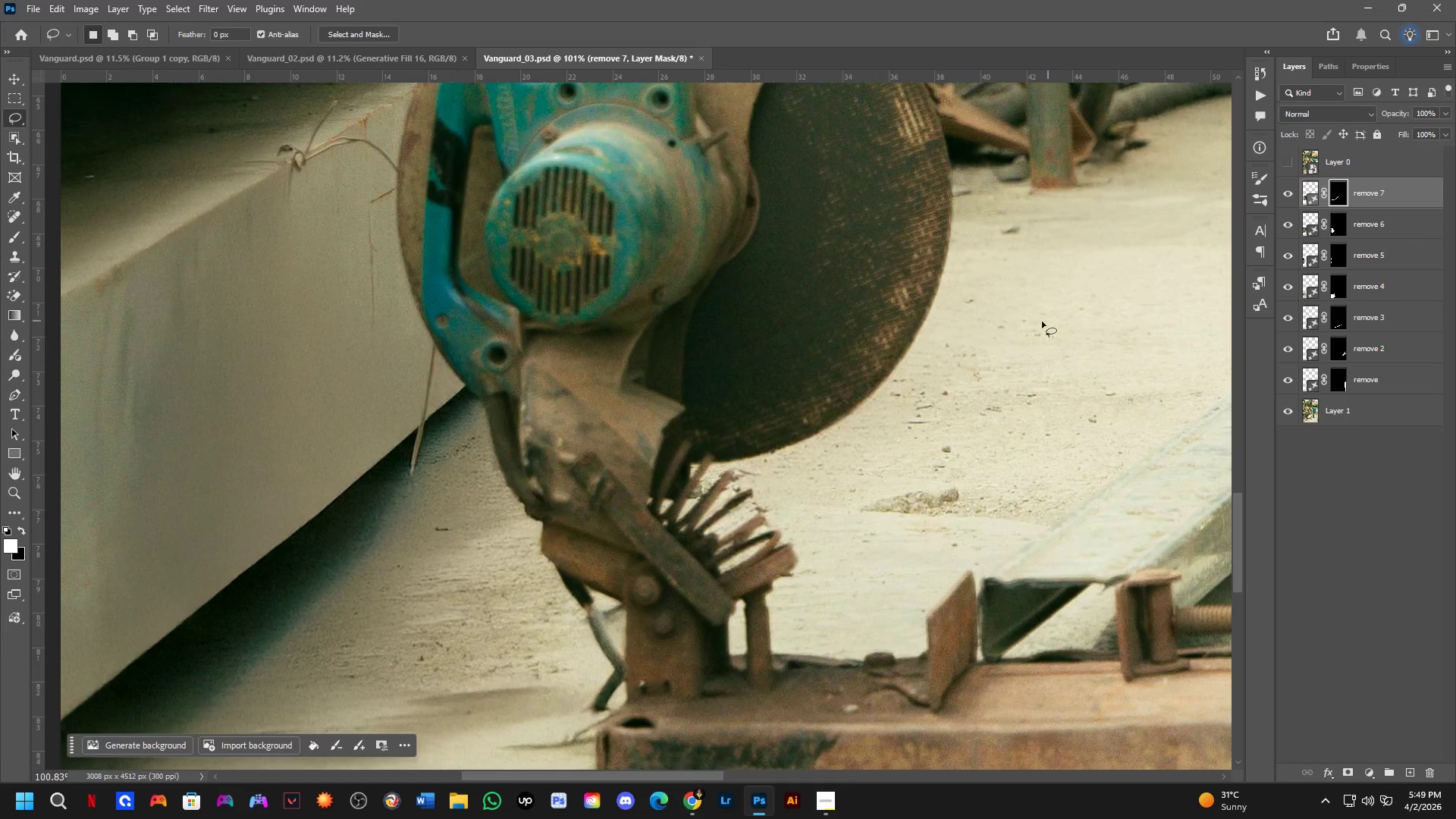 
key(B)
 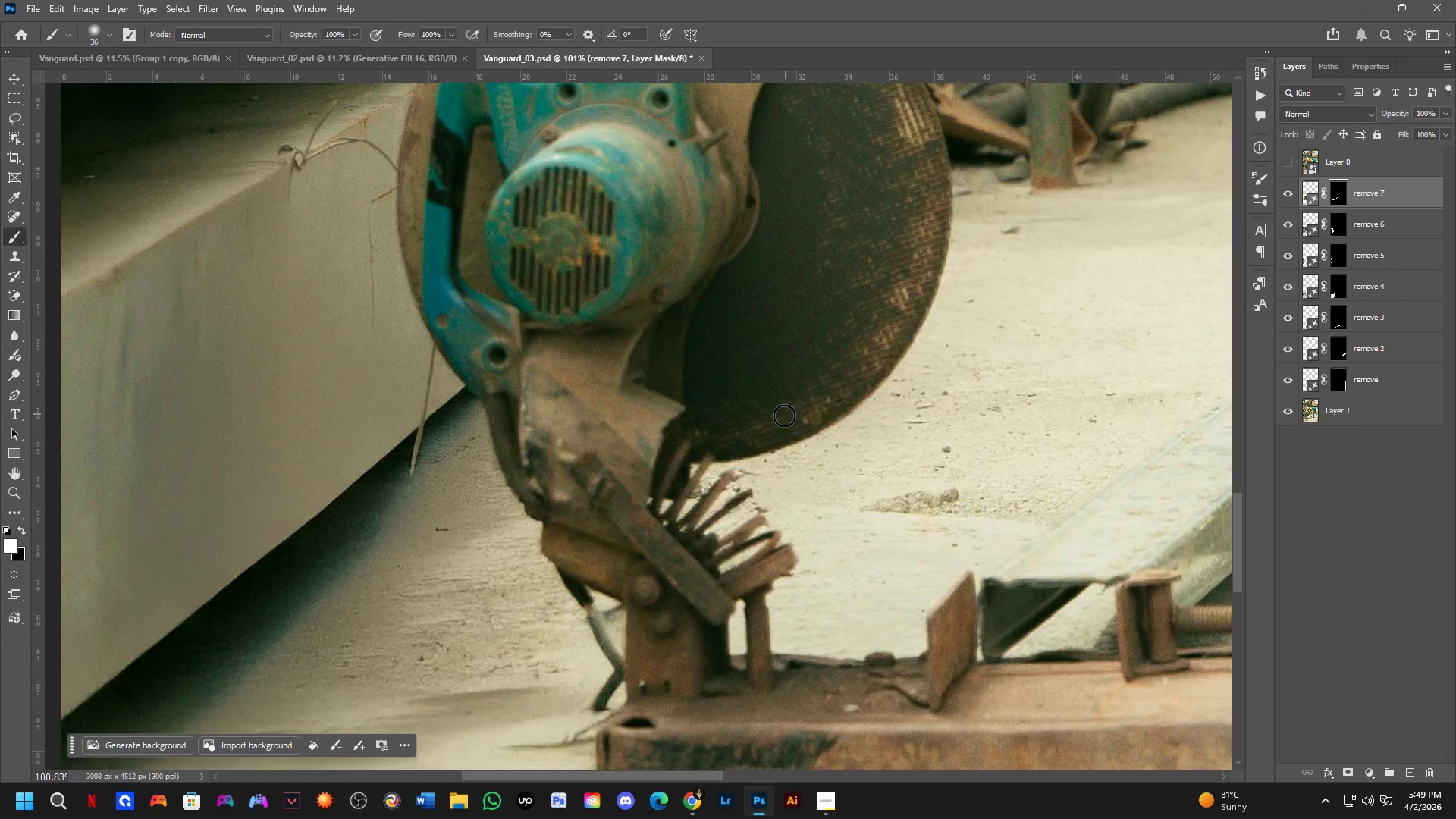 
left_click_drag(start_coordinate=[742, 497], to_coordinate=[692, 544])
 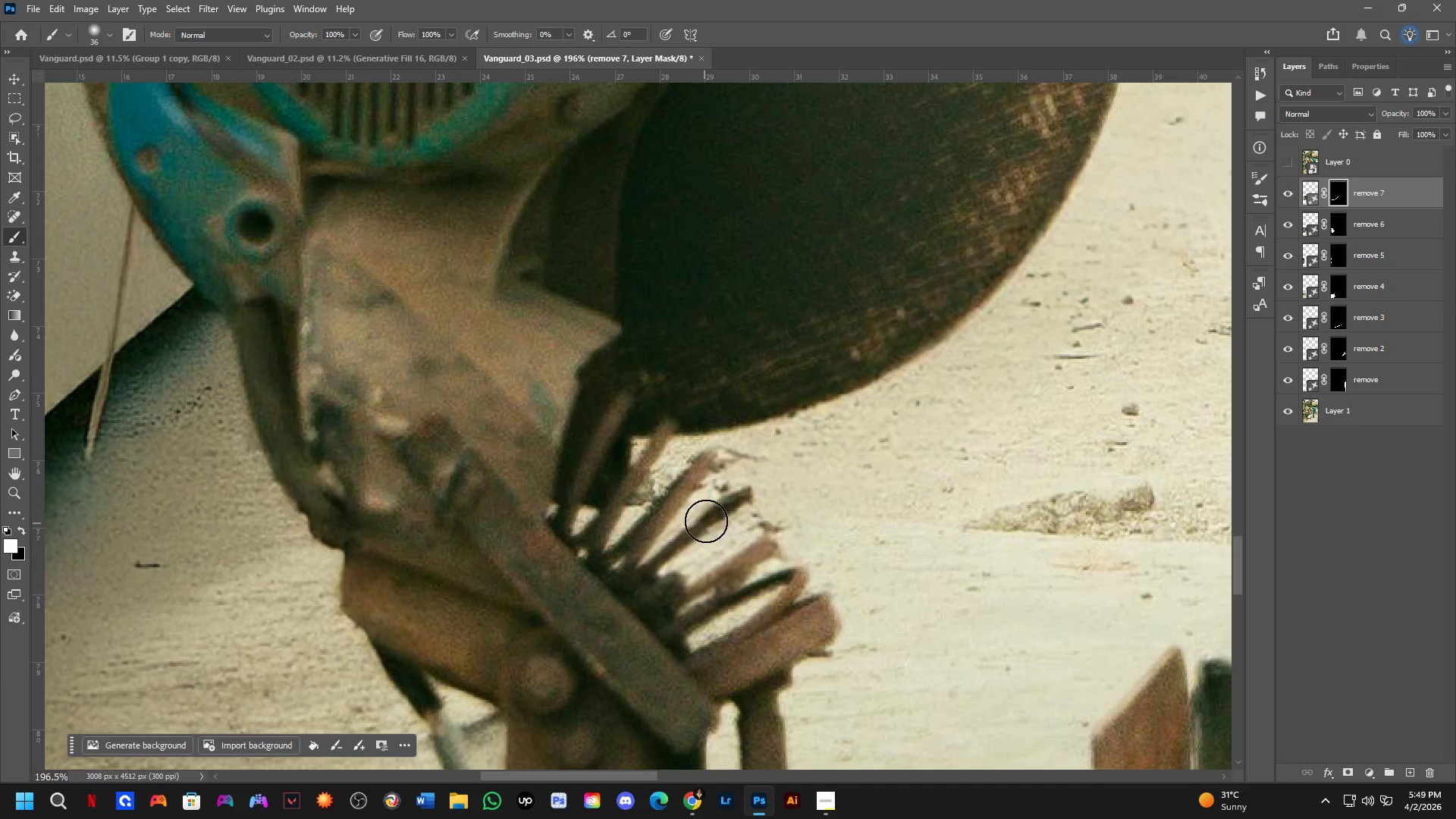 
scroll: coordinate [735, 509], scroll_direction: up, amount: 7.0
 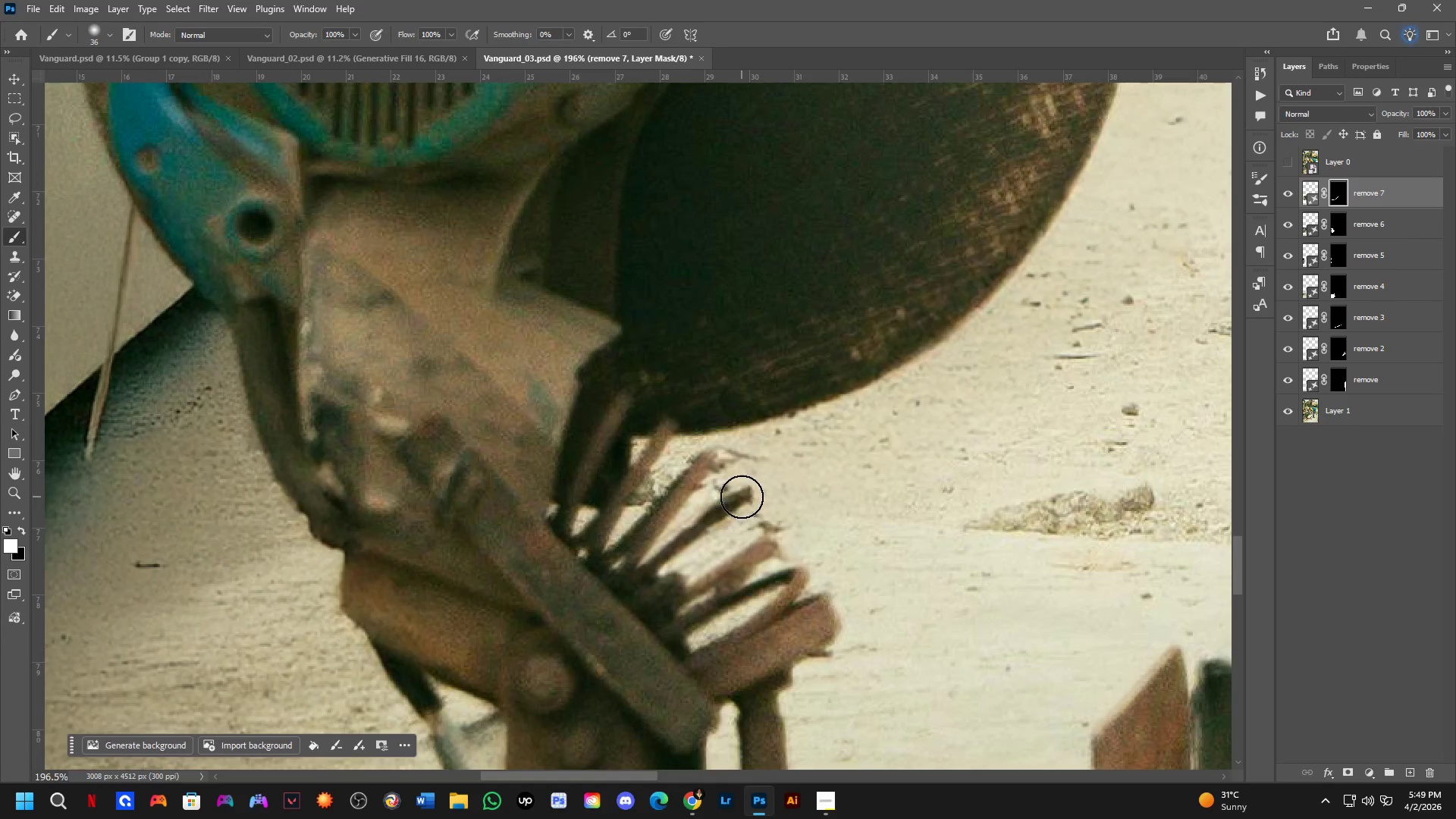 
key(X)
 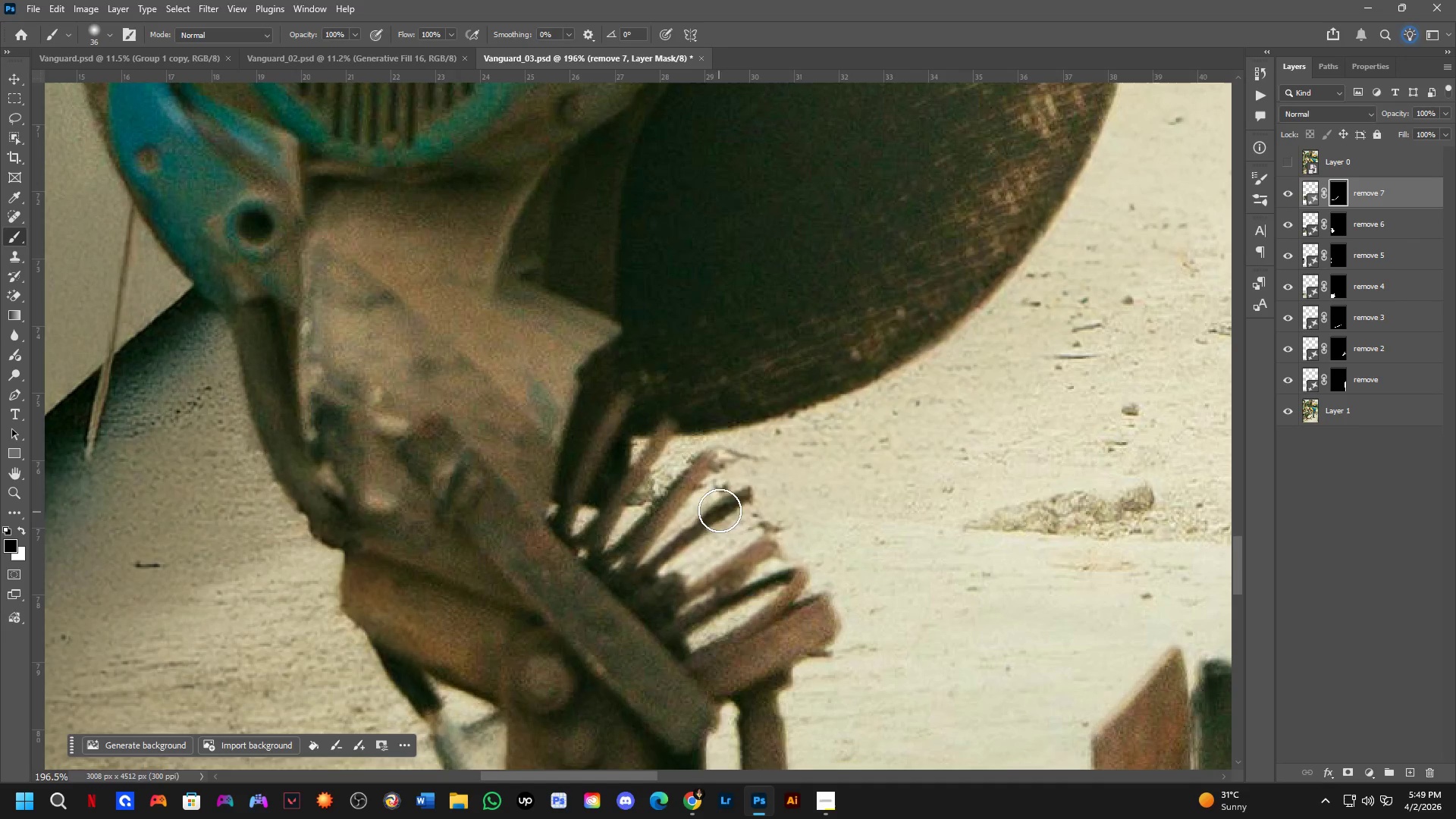 
left_click_drag(start_coordinate=[734, 500], to_coordinate=[669, 572])
 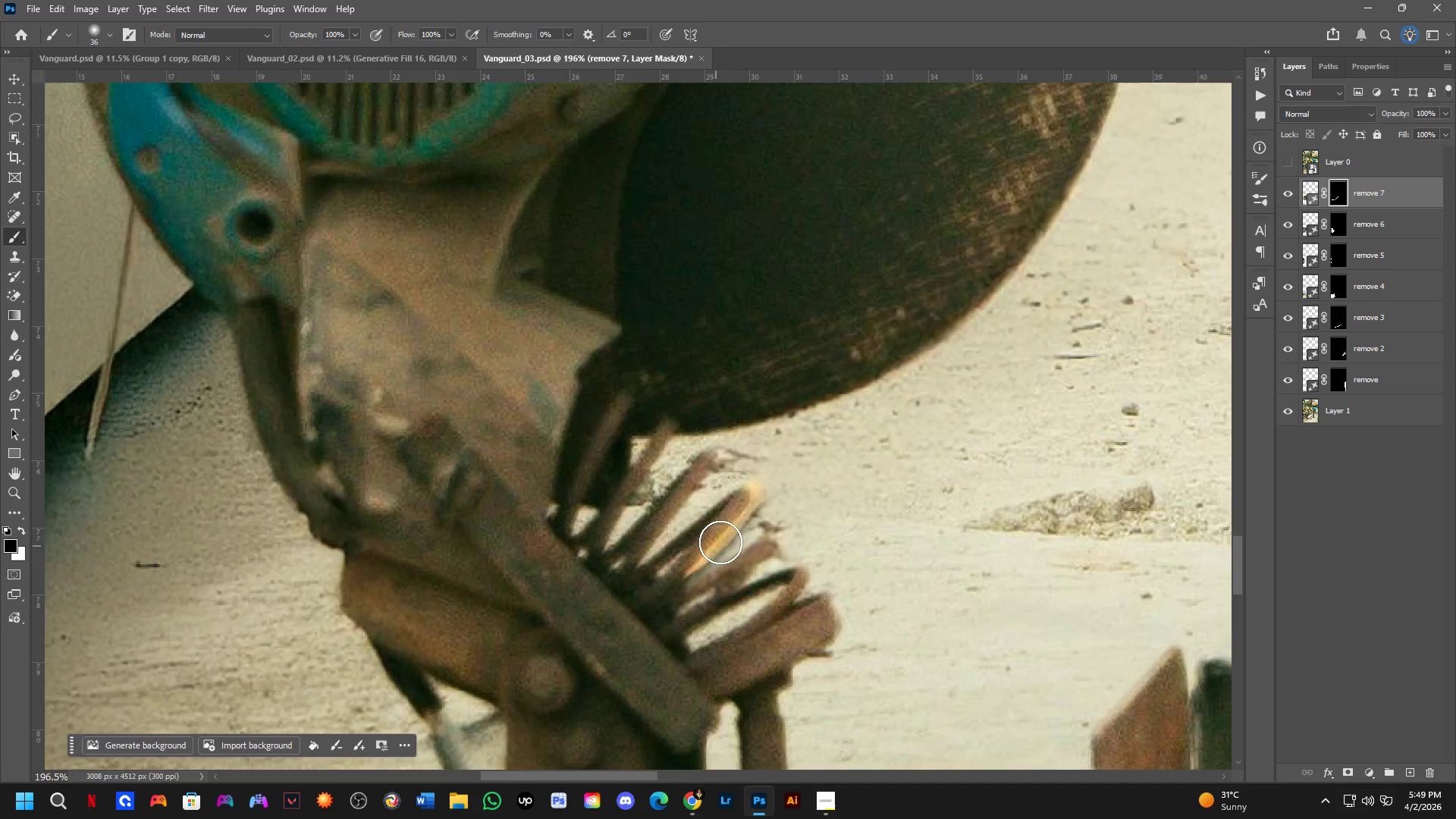 
hold_key(key=AltLeft, duration=1.03)
 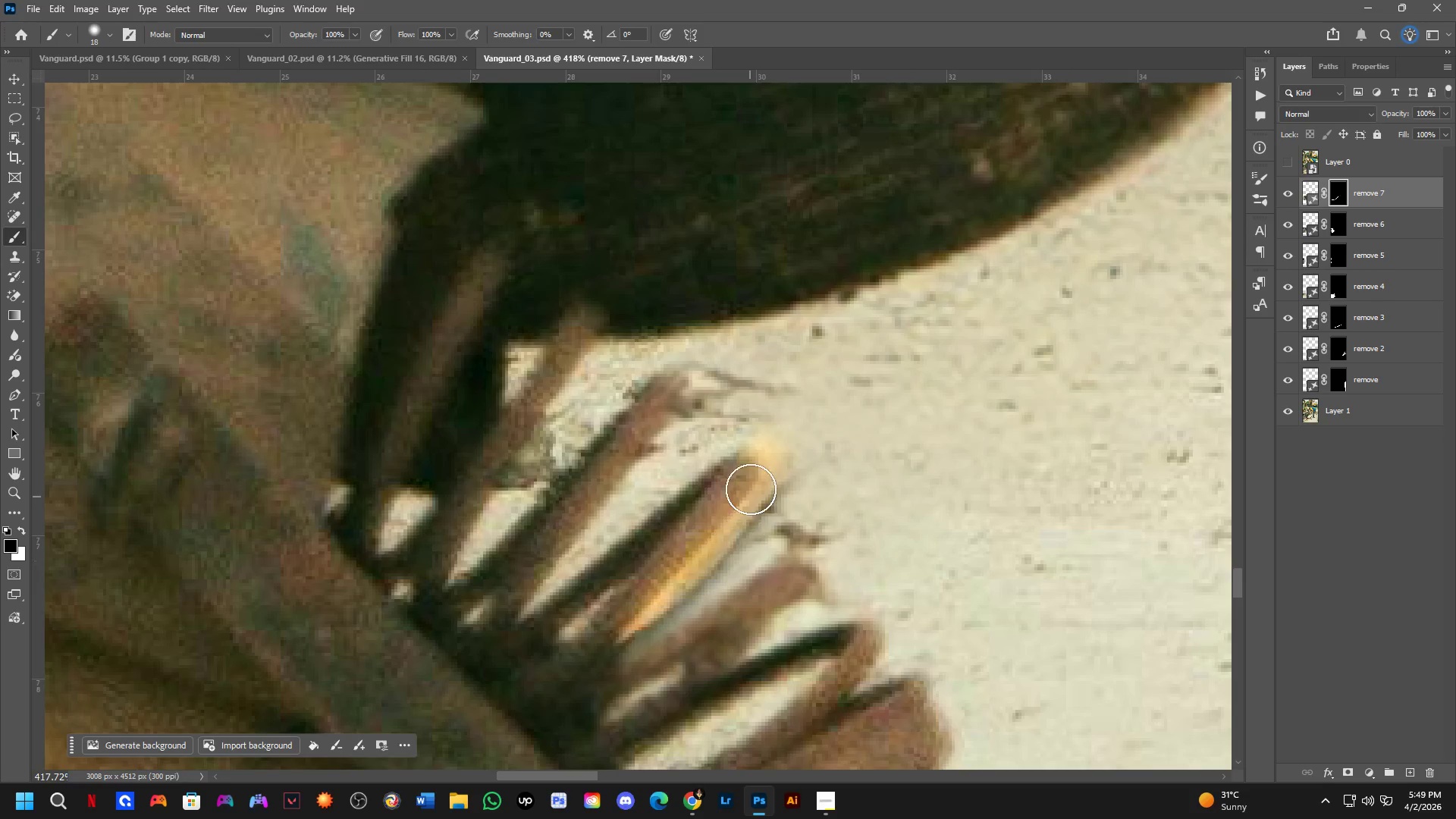 
scroll: coordinate [744, 520], scroll_direction: up, amount: 8.0
 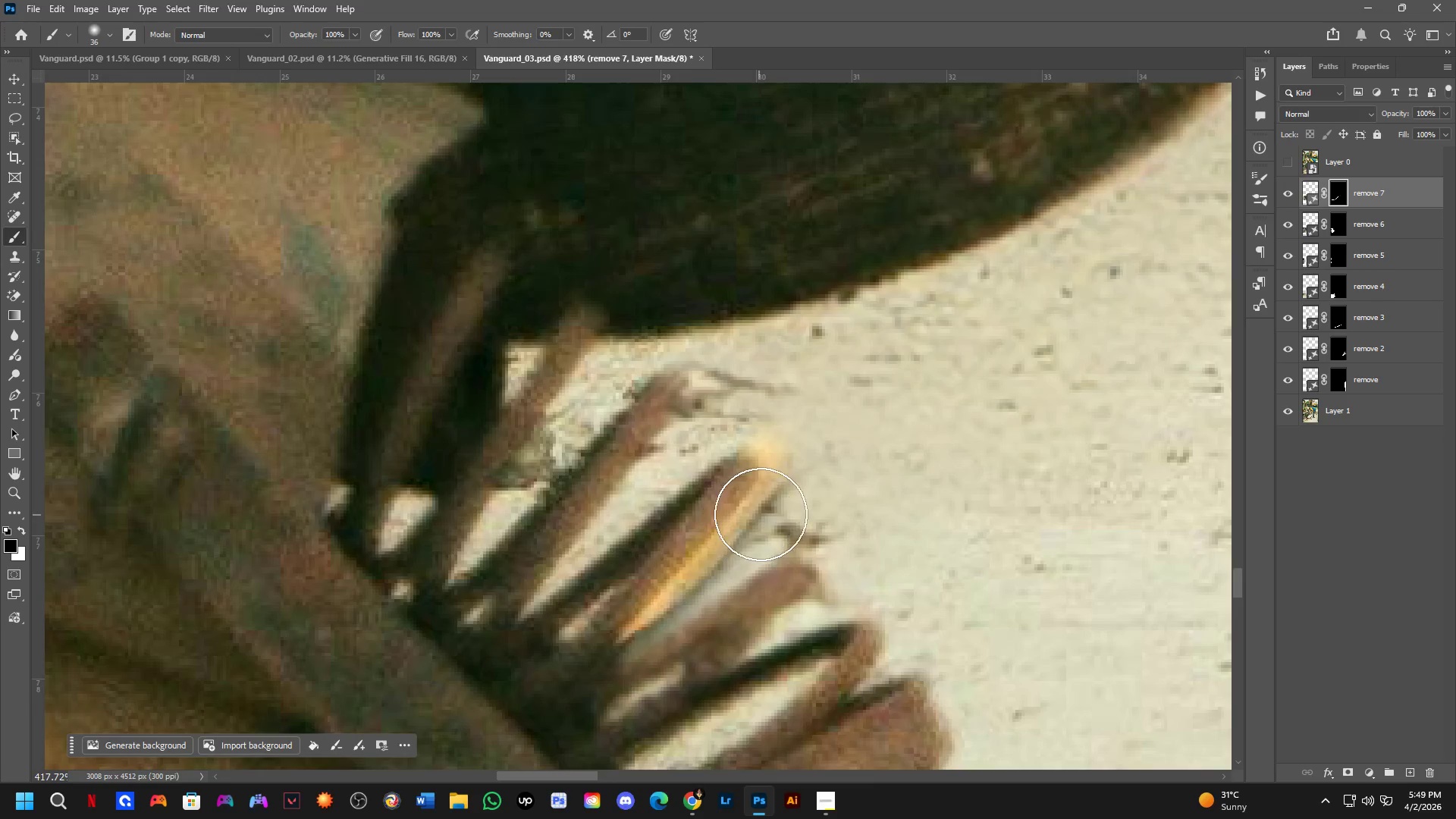 
hold_key(key=AltLeft, duration=0.31)
 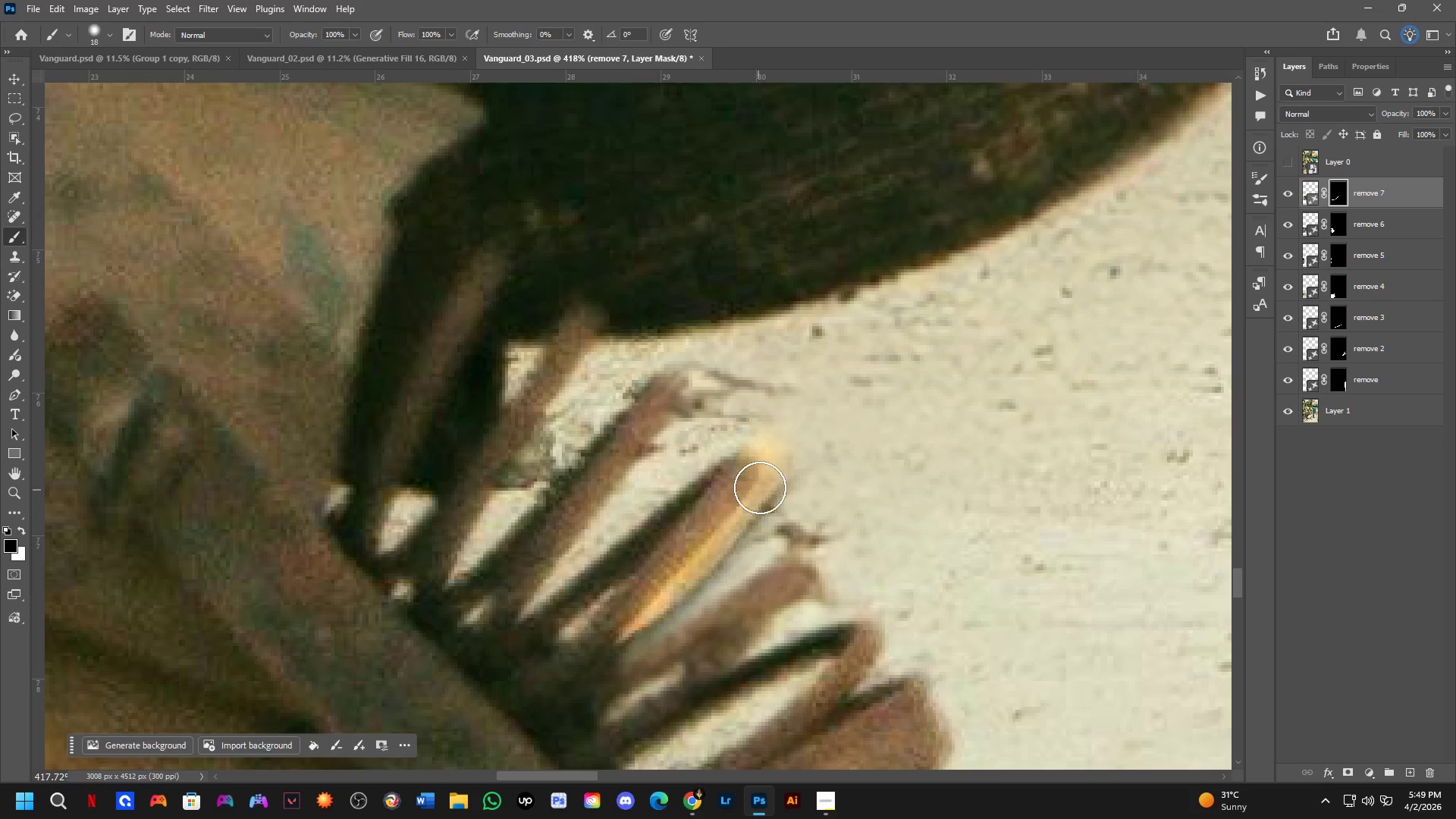 
key(Alt+AltLeft)
 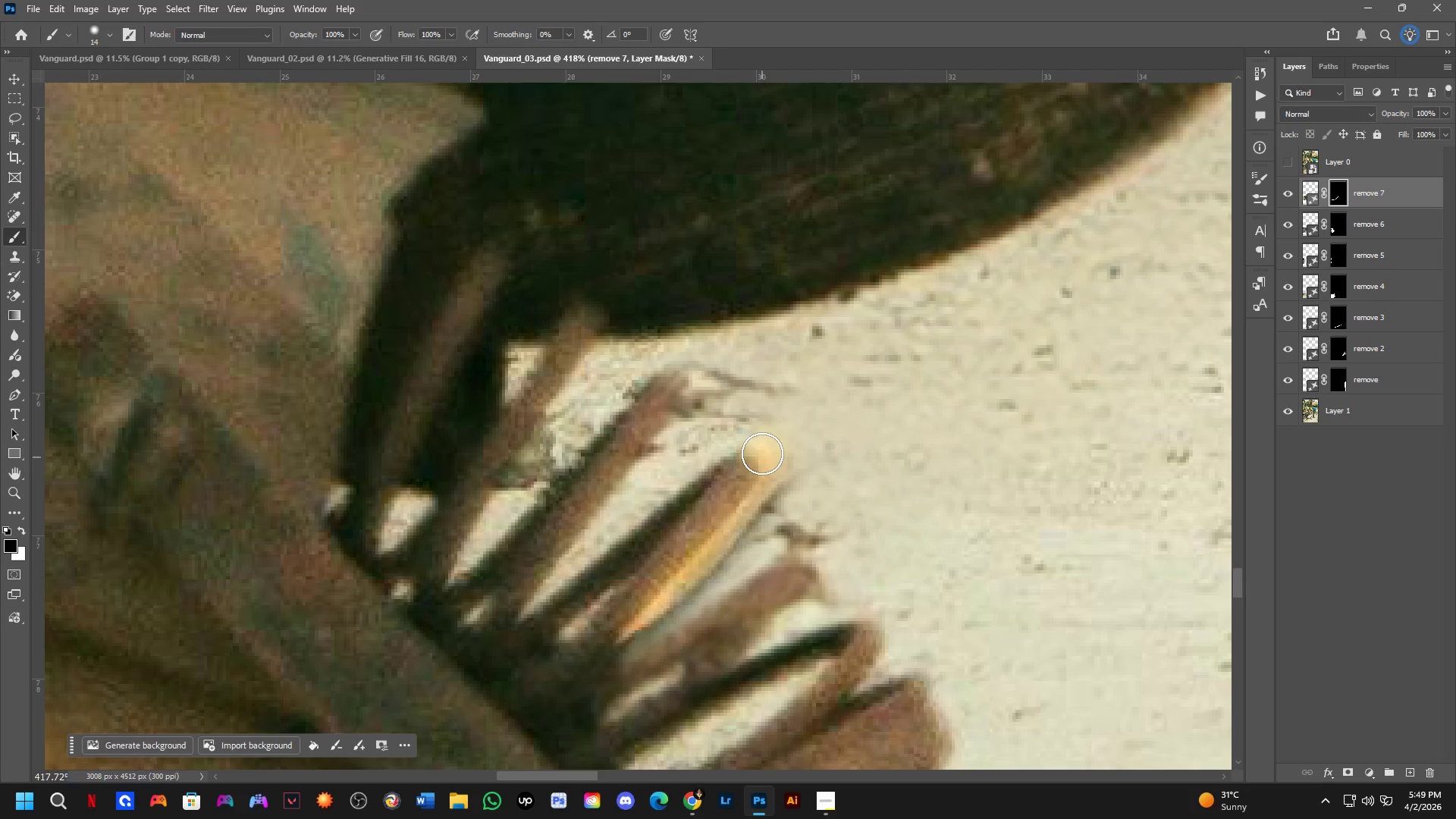 
key(X)
 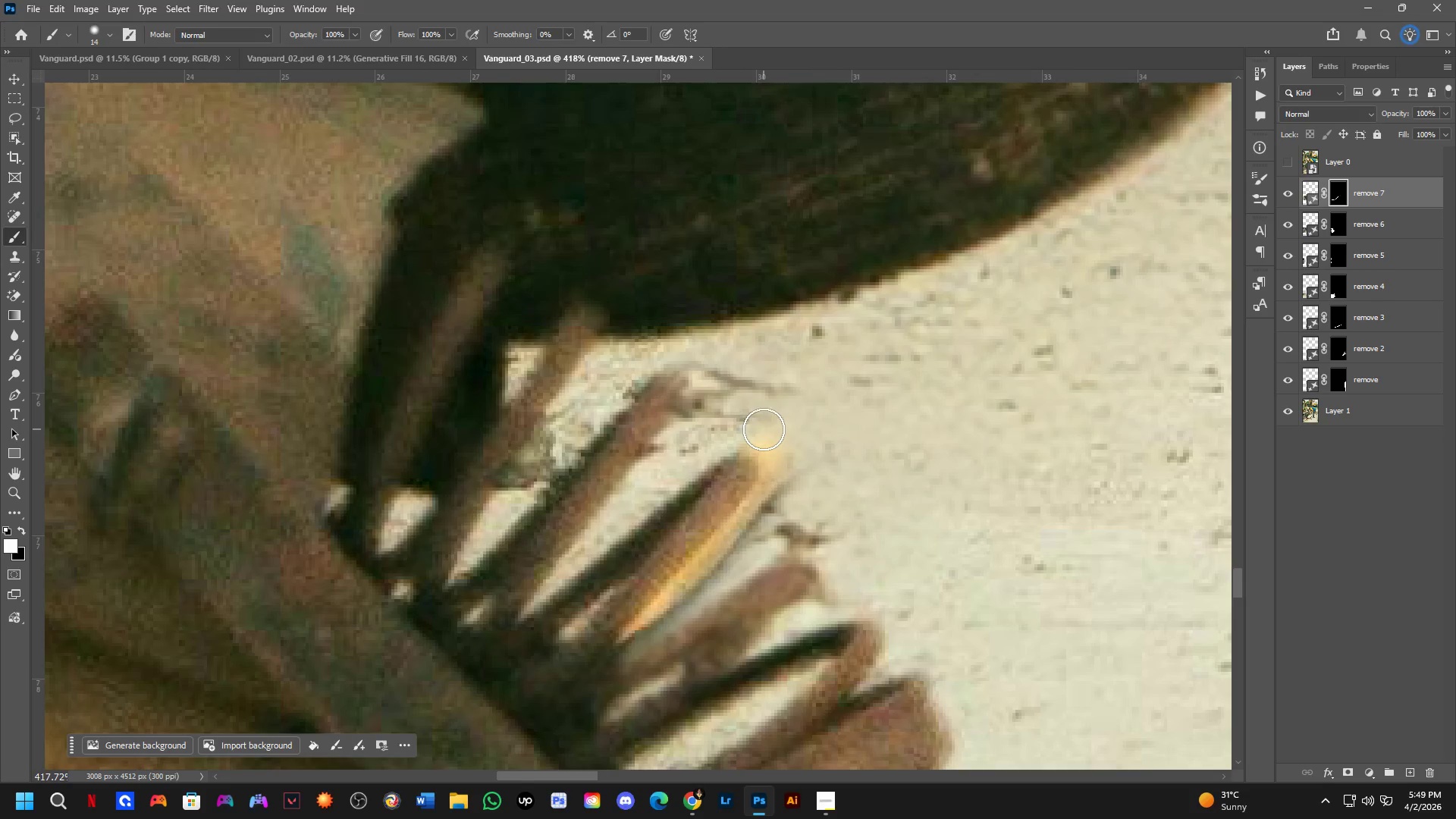 
left_click_drag(start_coordinate=[766, 429], to_coordinate=[745, 435])
 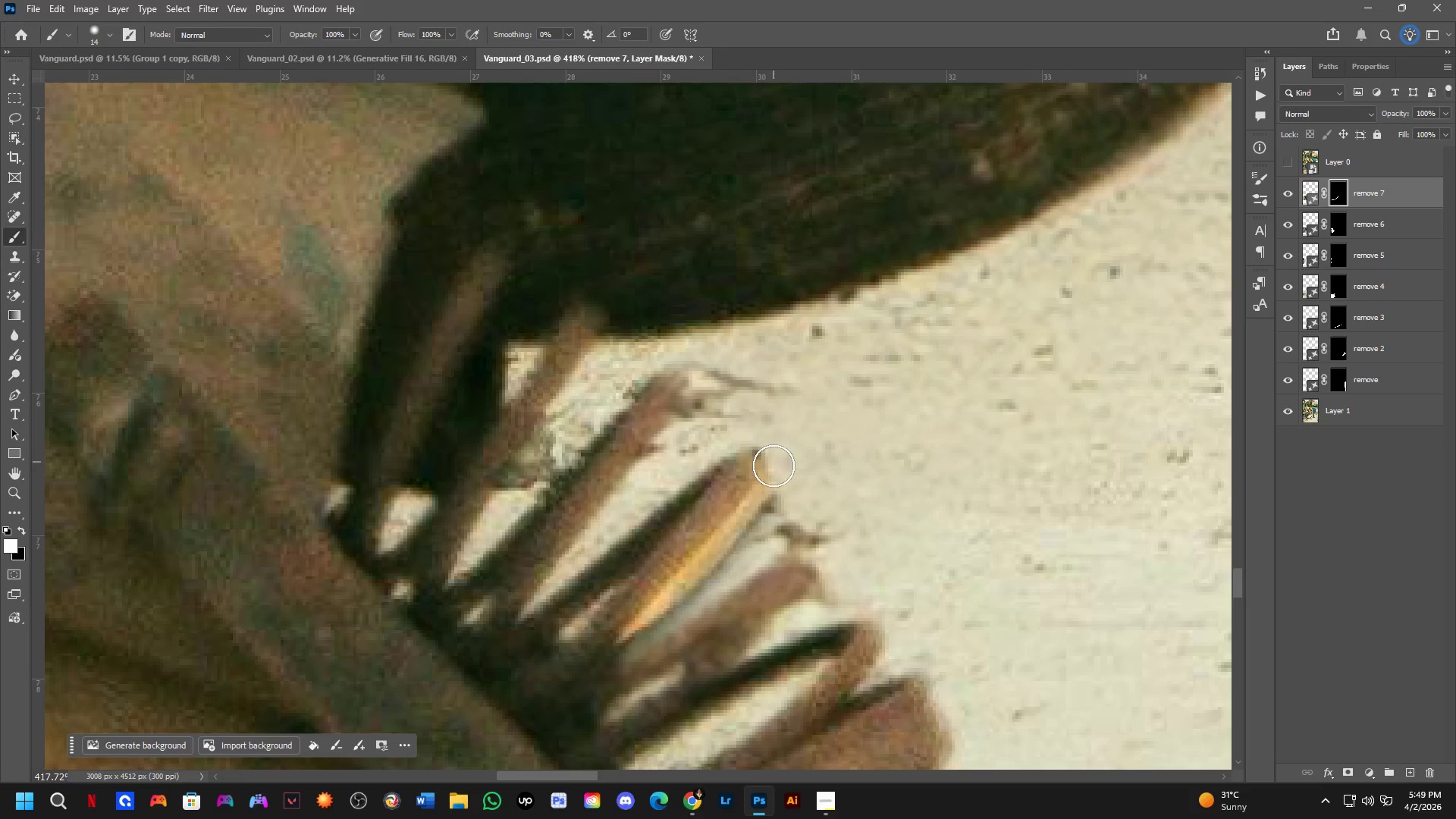 
scroll: coordinate [774, 472], scroll_direction: down, amount: 2.0
 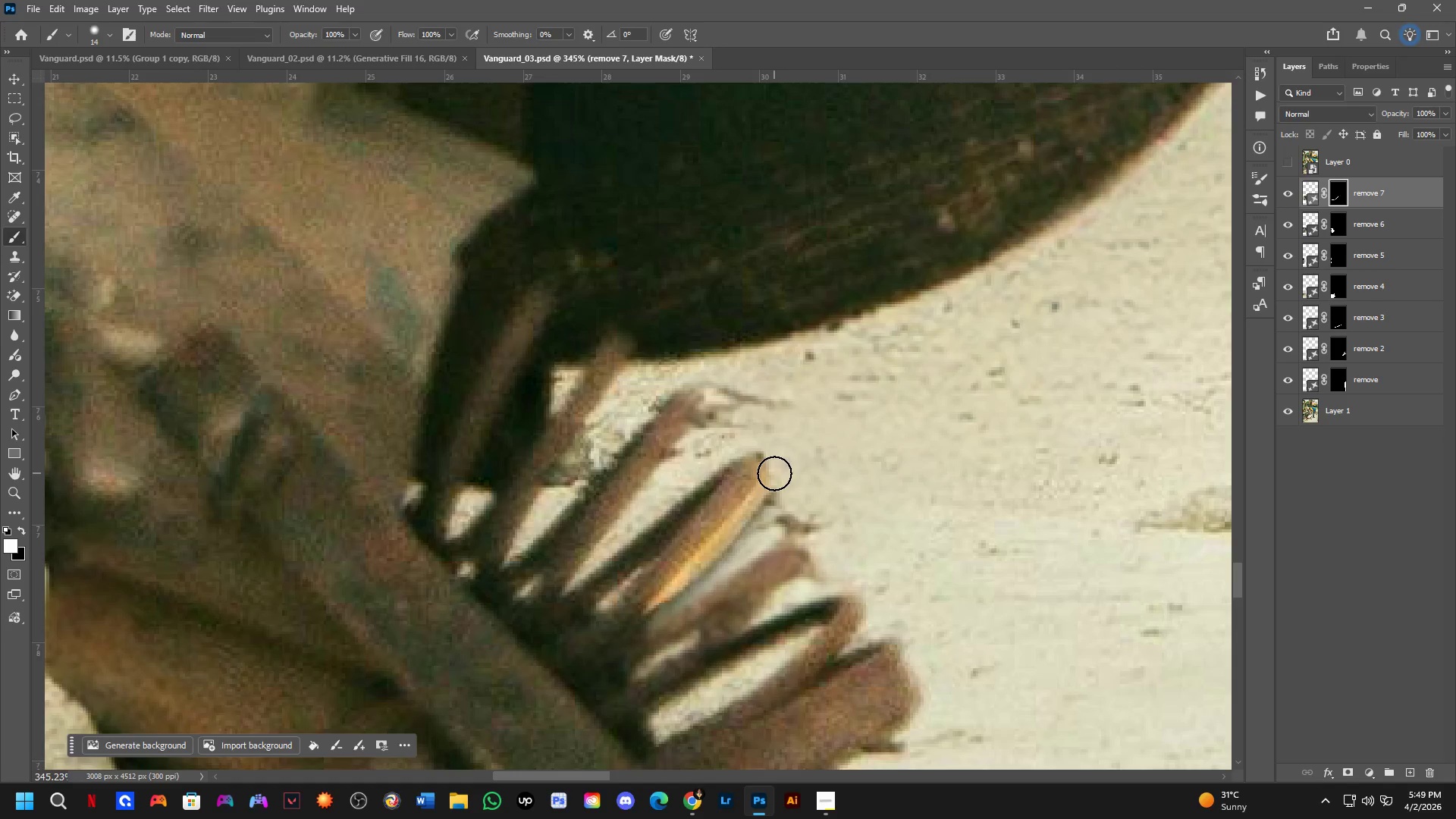 
wait(7.47)
 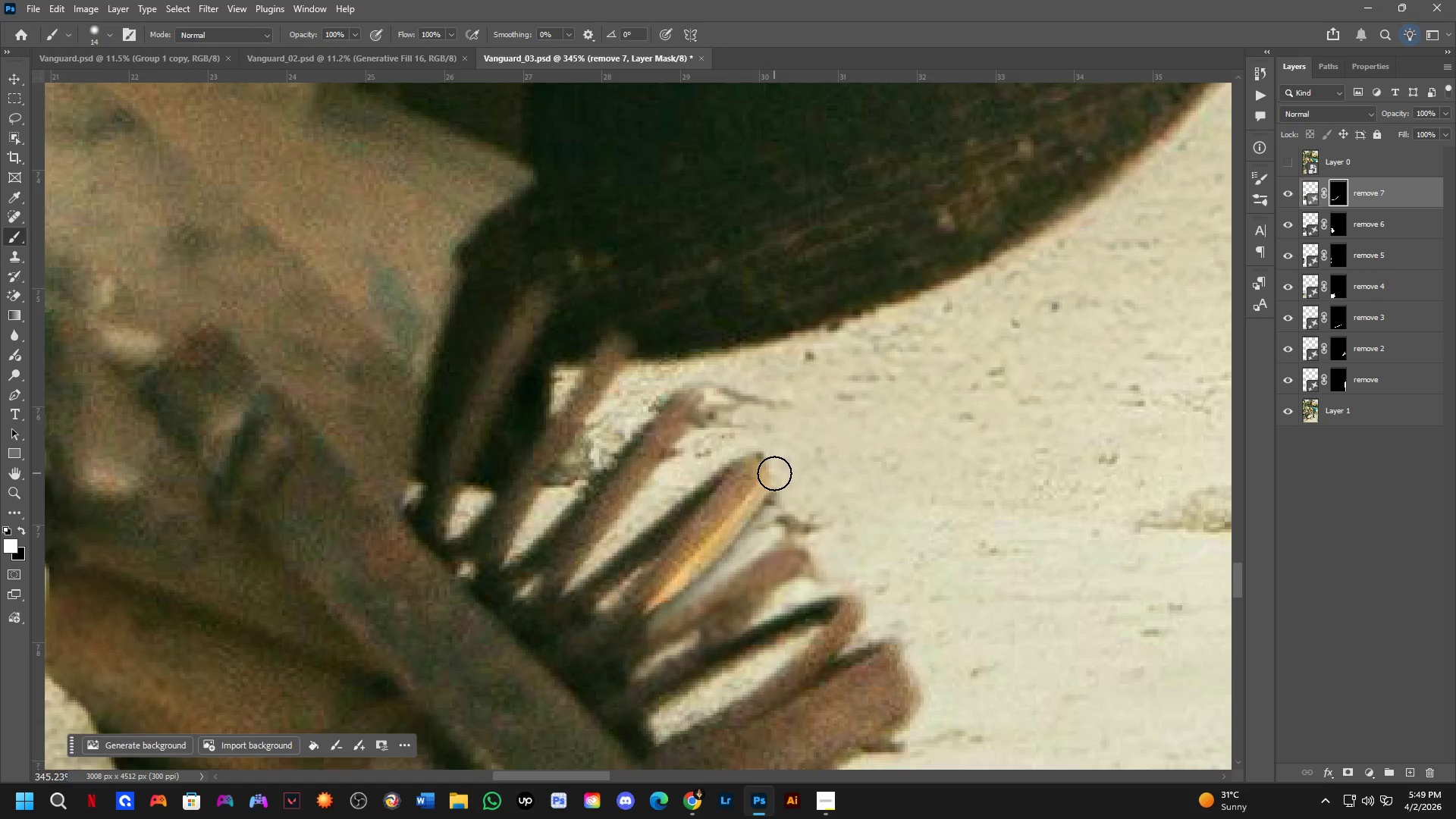 
scroll: coordinate [708, 544], scroll_direction: up, amount: 3.0
 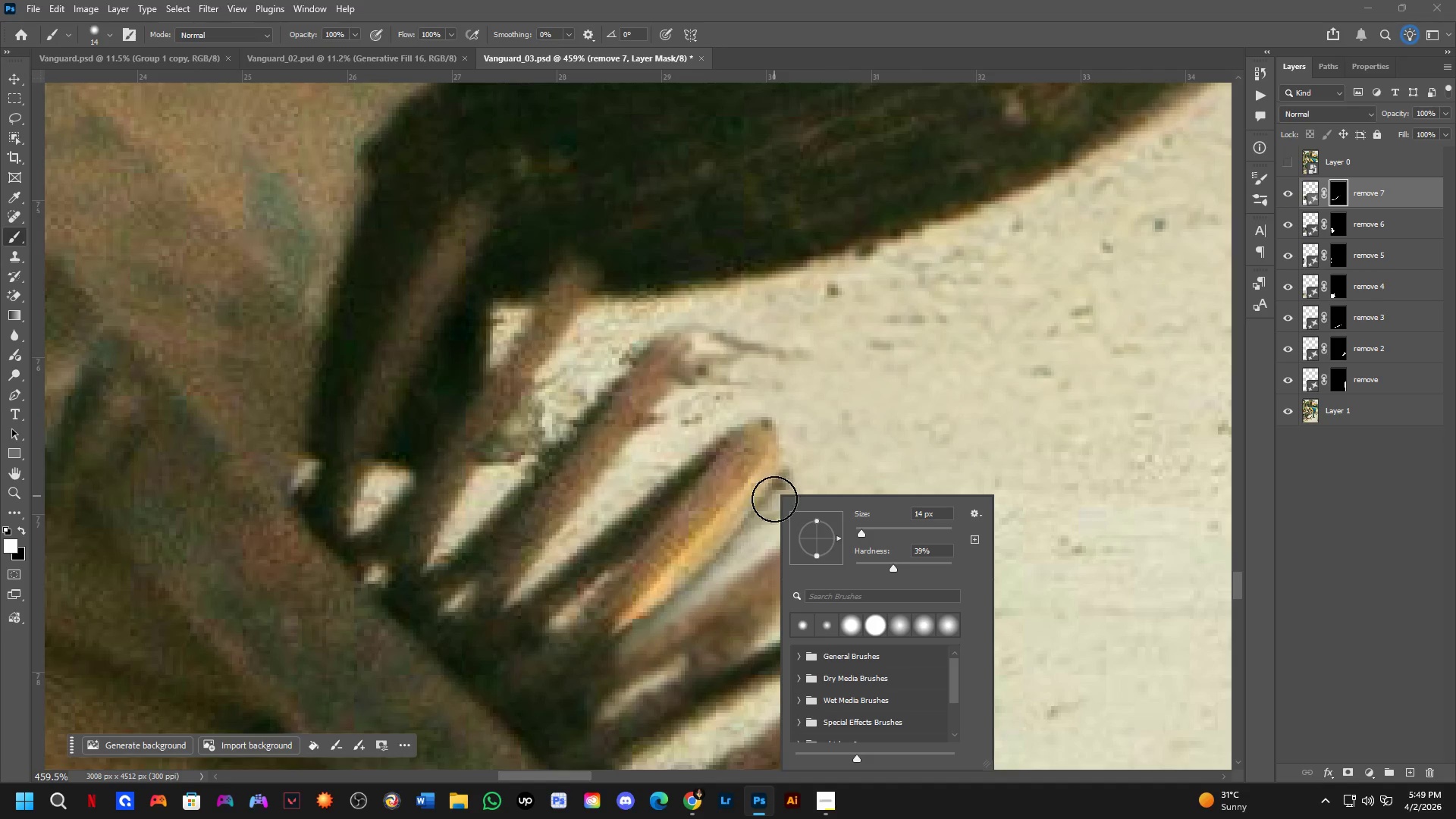 
hold_key(key=AltLeft, duration=0.33)
 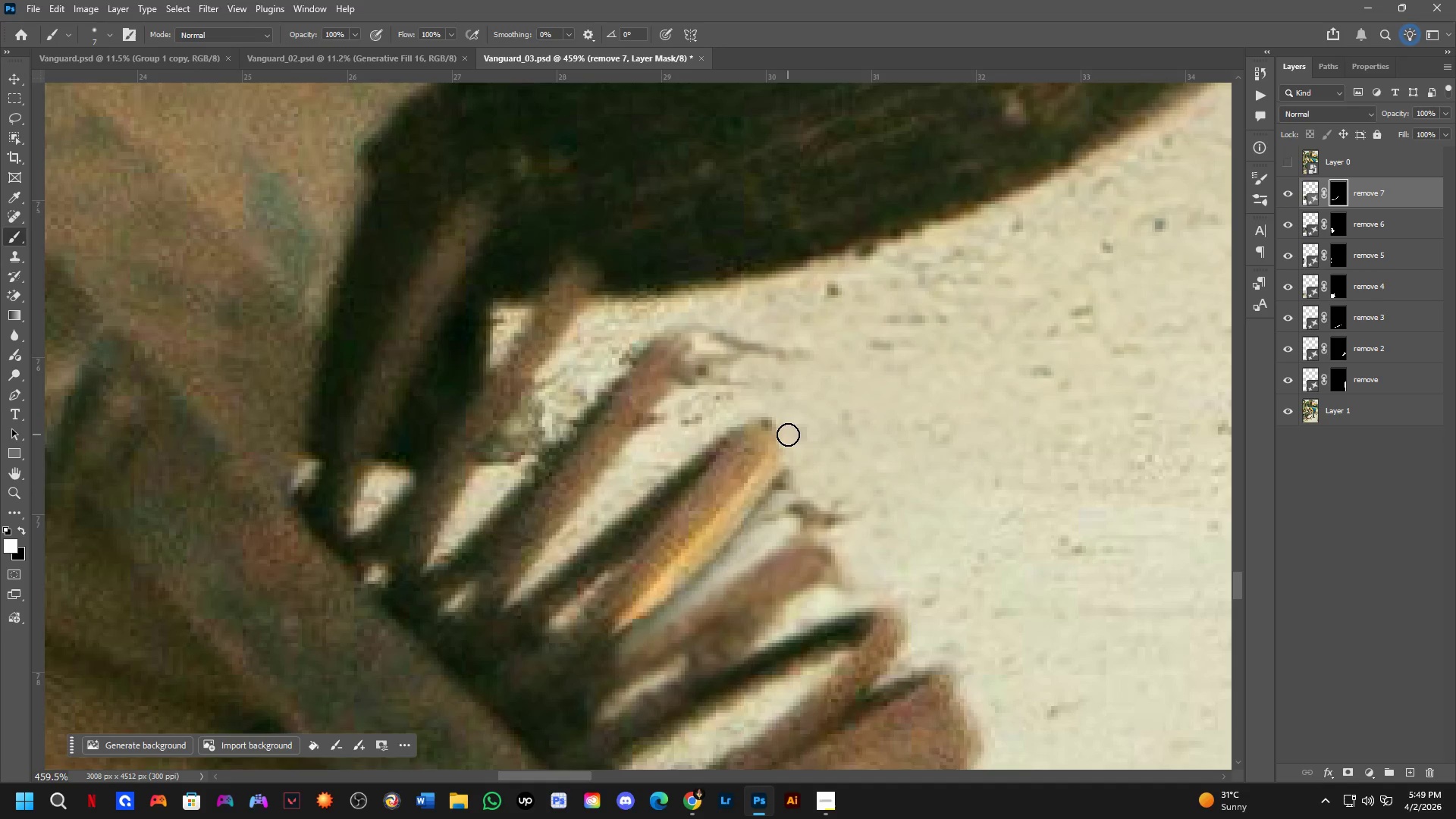 
left_click_drag(start_coordinate=[788, 435], to_coordinate=[809, 448])
 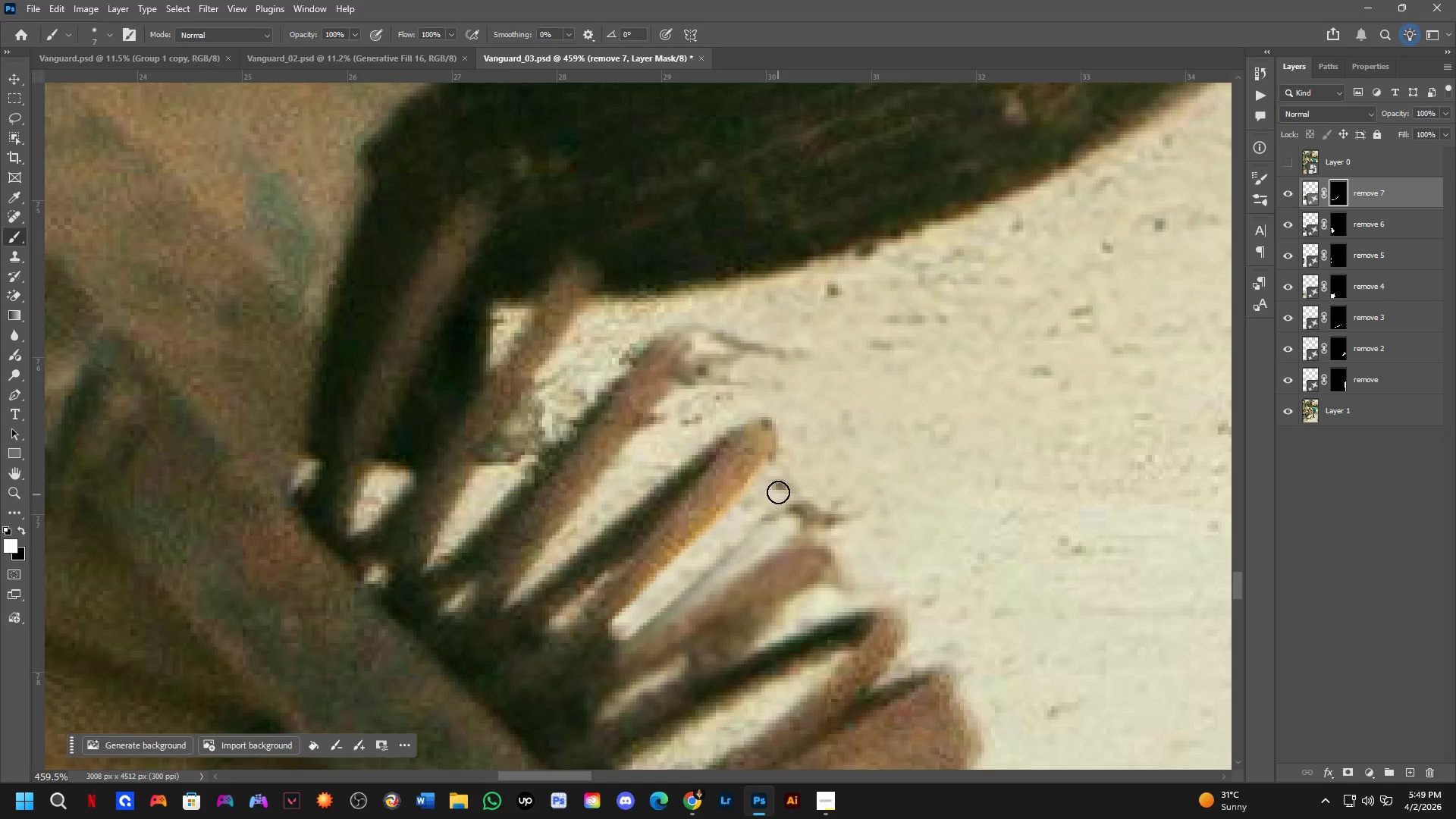 
left_click_drag(start_coordinate=[770, 497], to_coordinate=[579, 664])
 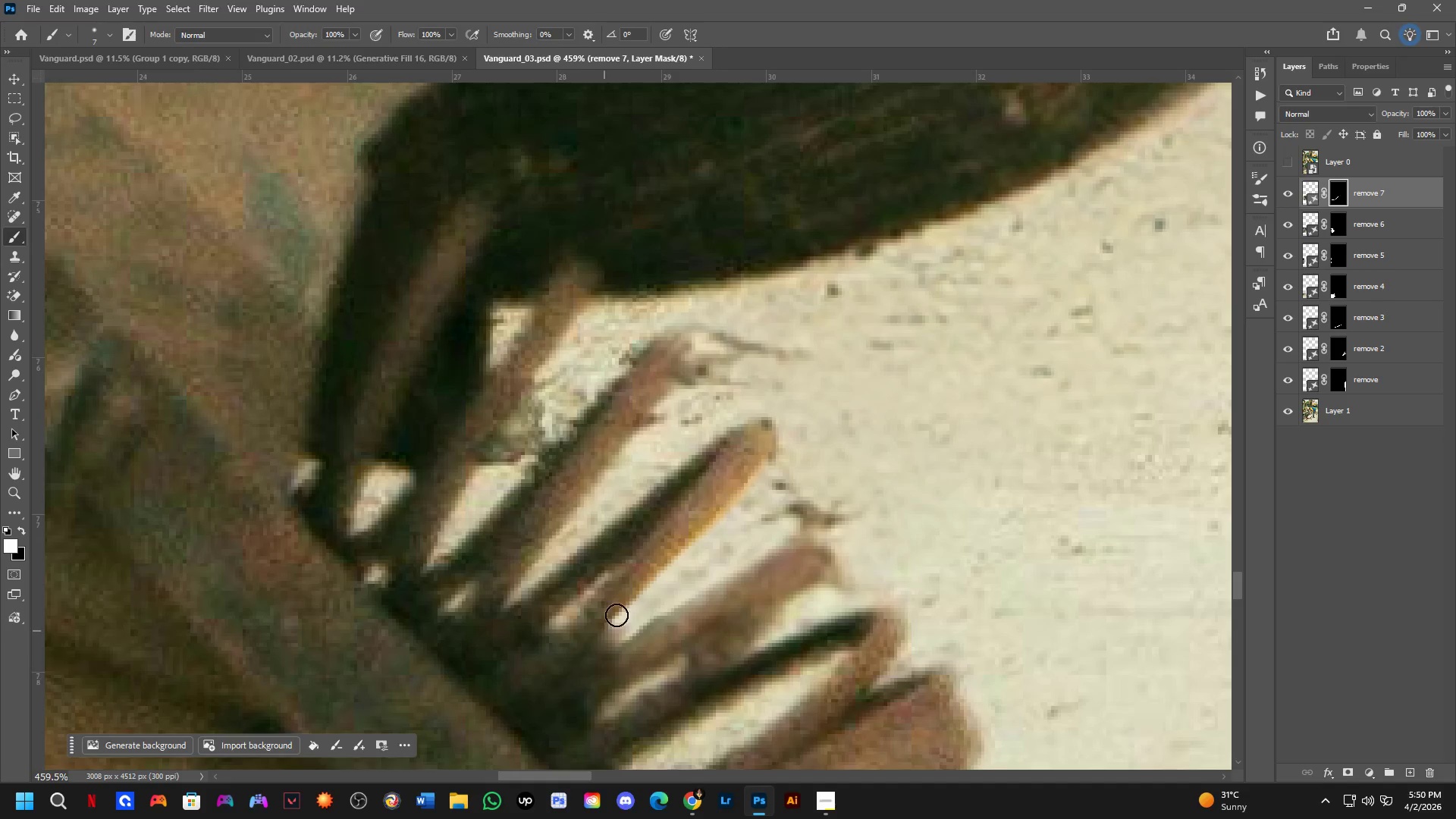 
hold_key(key=Space, duration=0.72)
 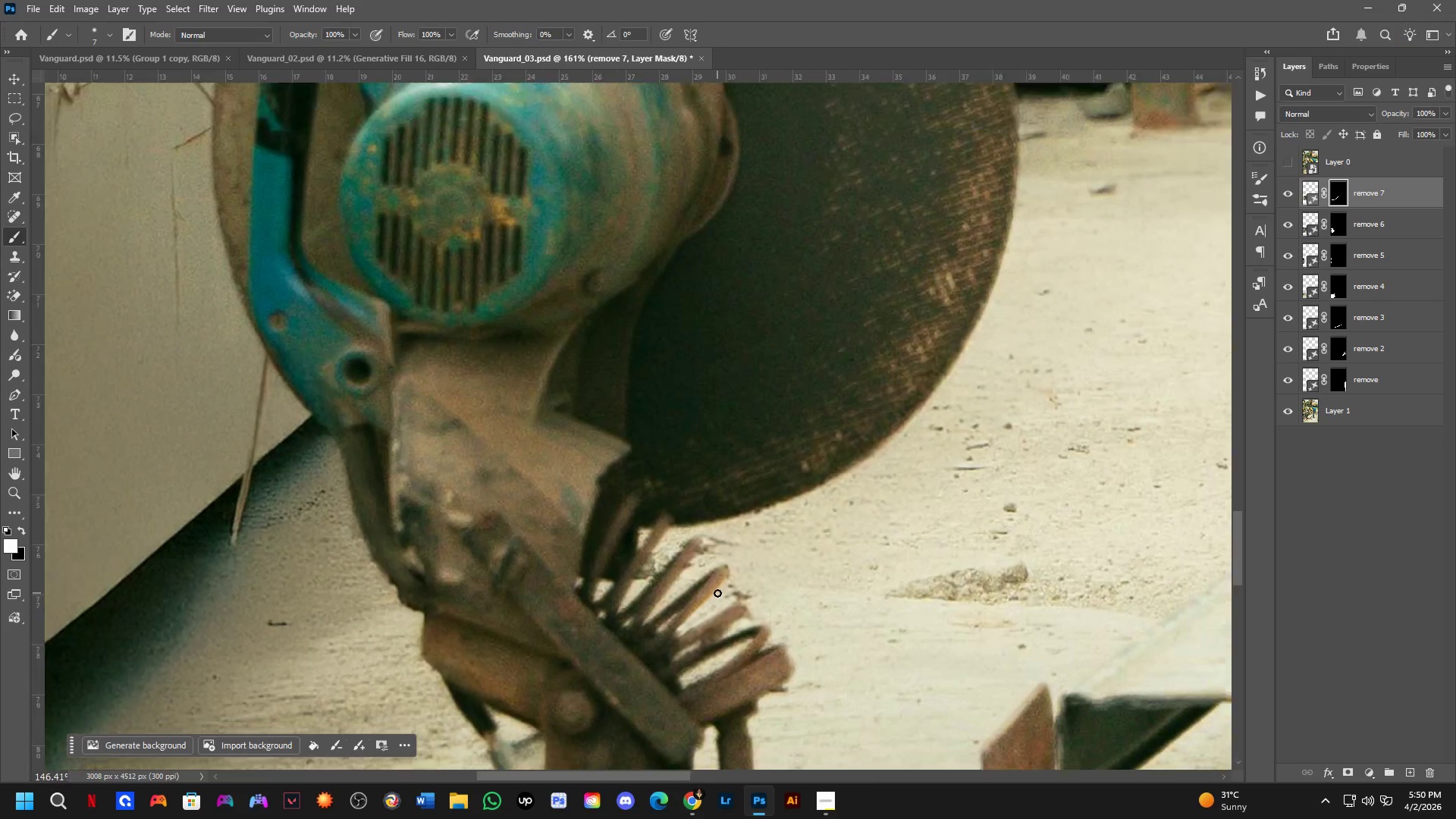 
left_click_drag(start_coordinate=[680, 557], to_coordinate=[709, 604])
 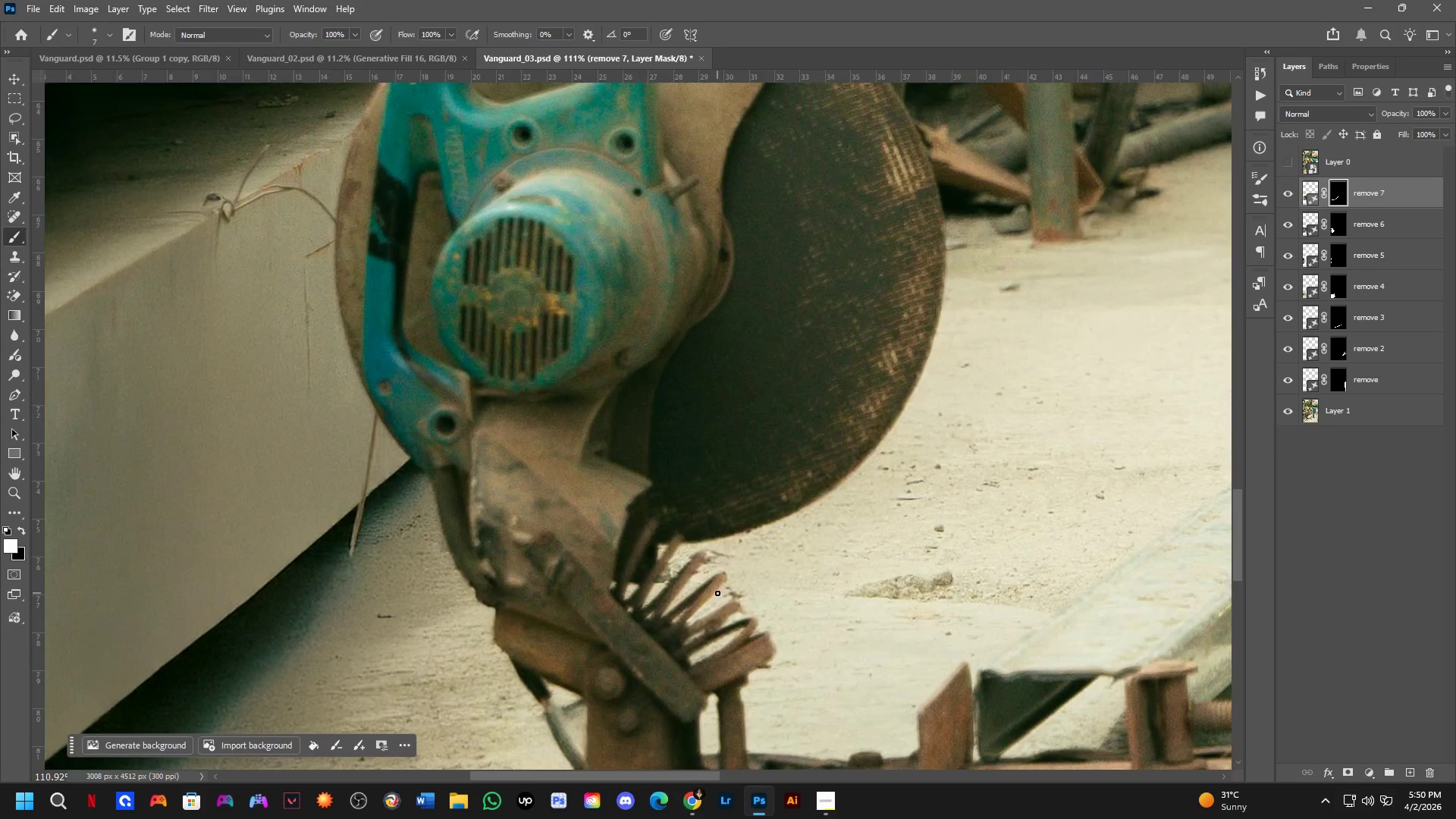 
scroll: coordinate [638, 585], scroll_direction: down, amount: 7.0
 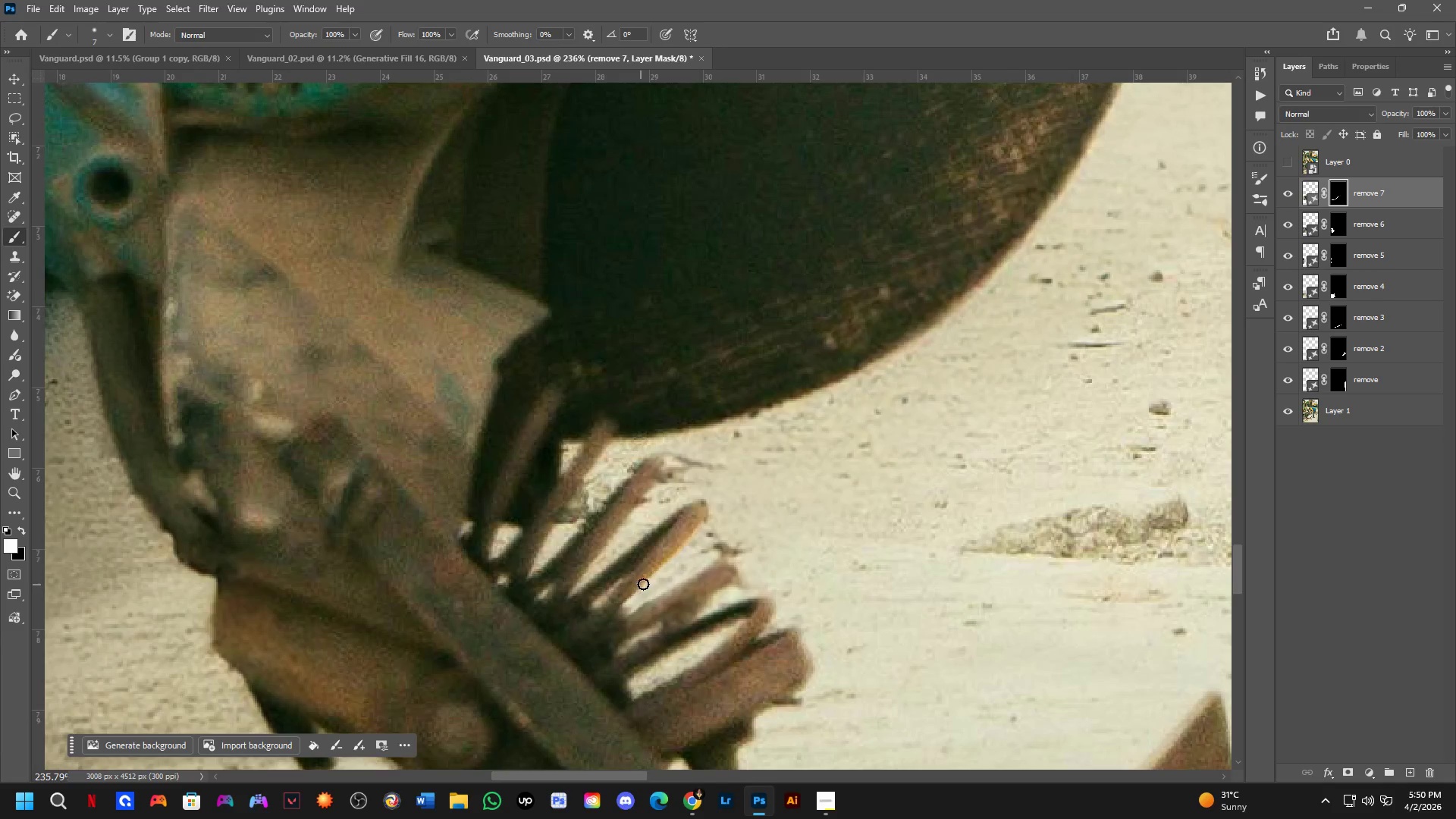 
key(L)
 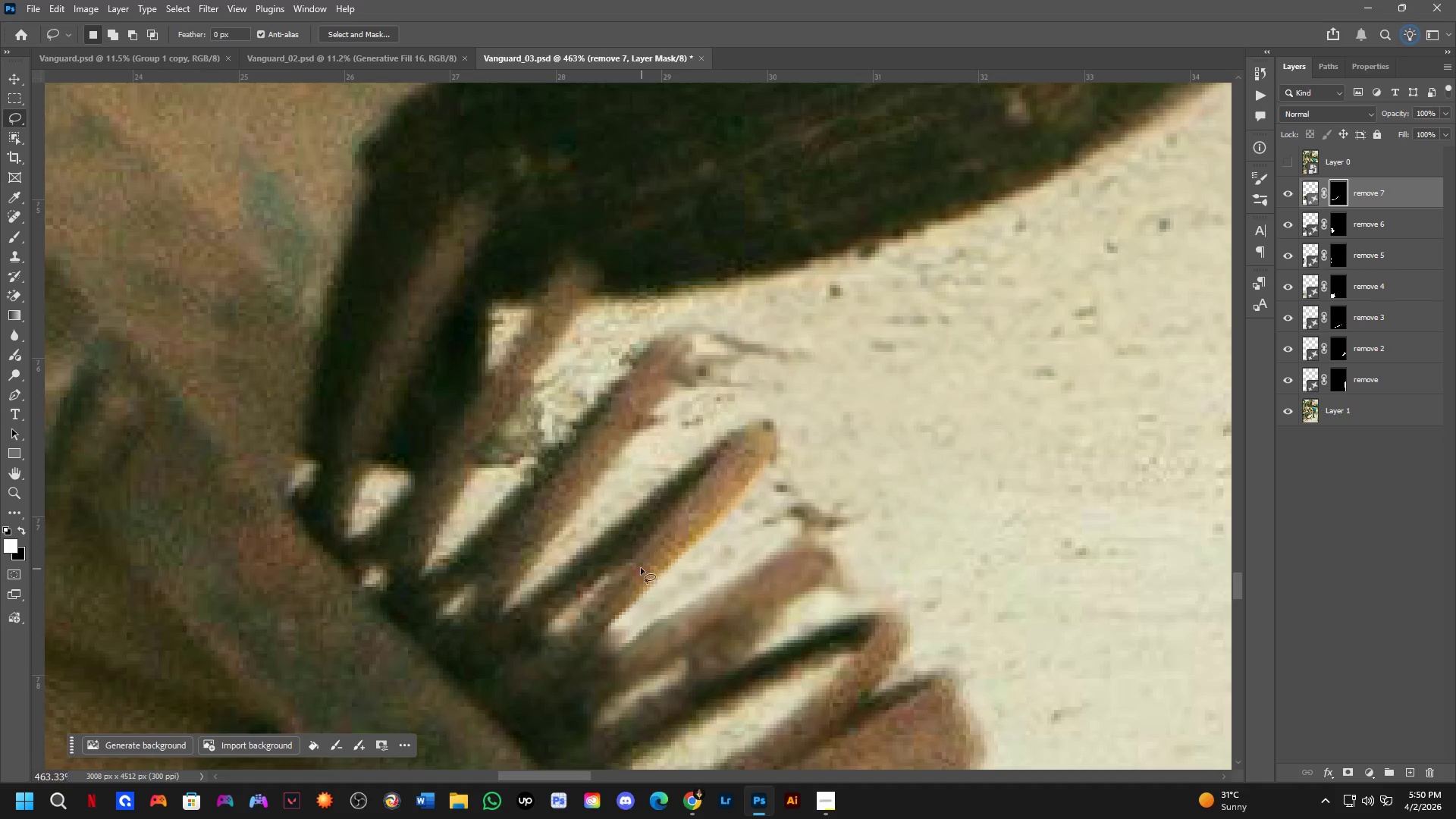 
scroll: coordinate [708, 601], scroll_direction: up, amount: 7.0
 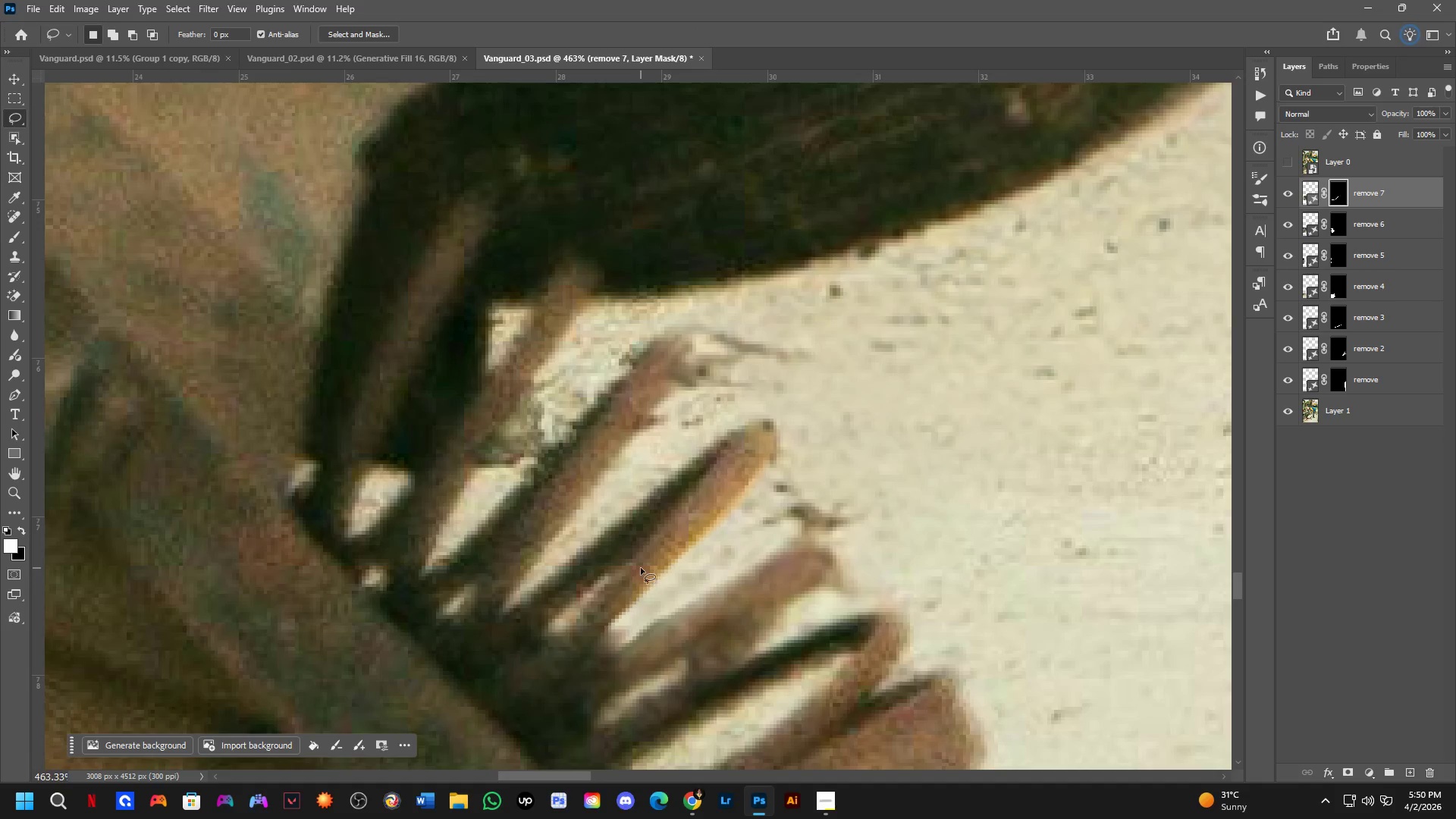 
left_click_drag(start_coordinate=[641, 568], to_coordinate=[779, 438])
 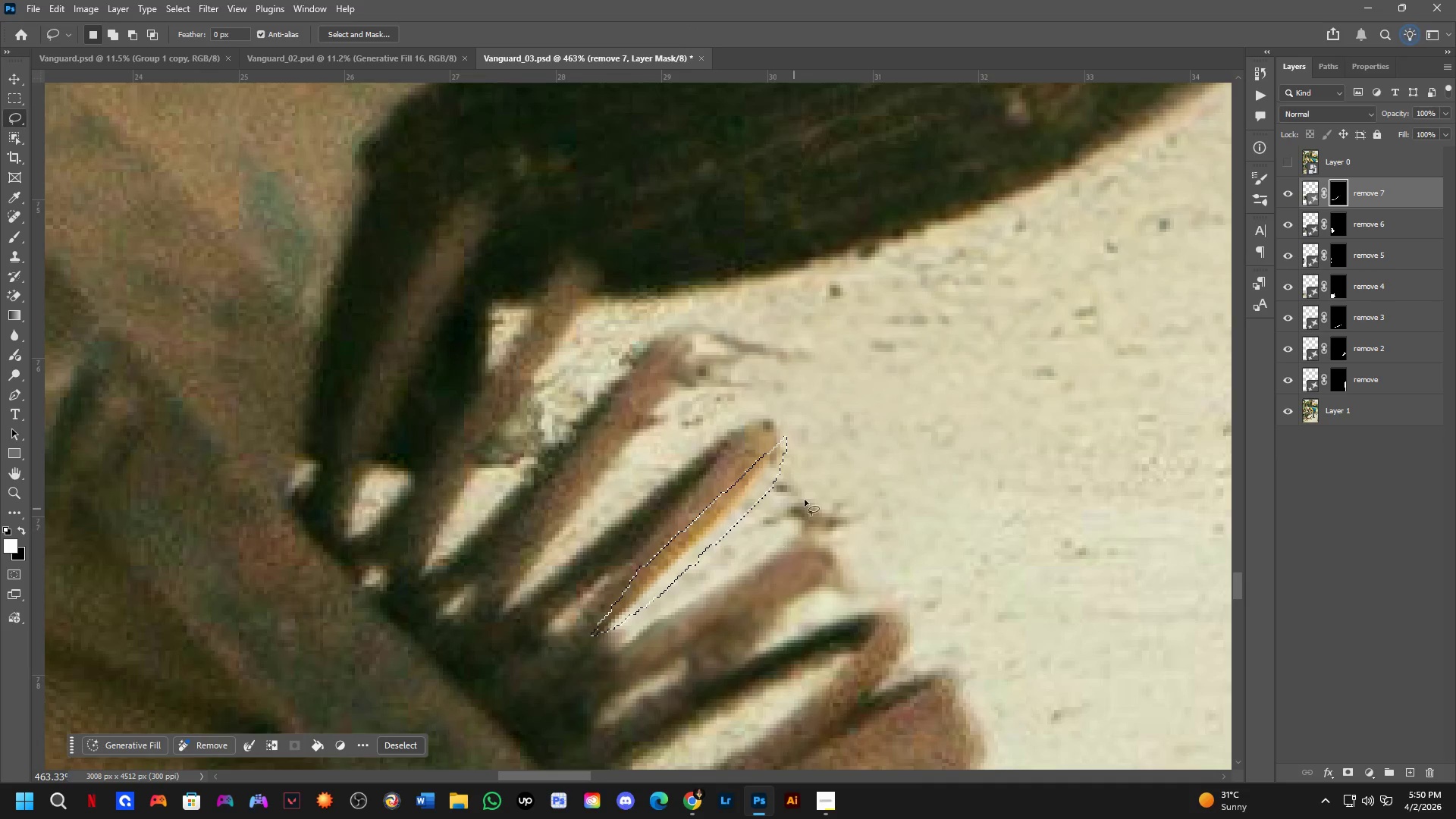 
key(Shift+ShiftLeft)
 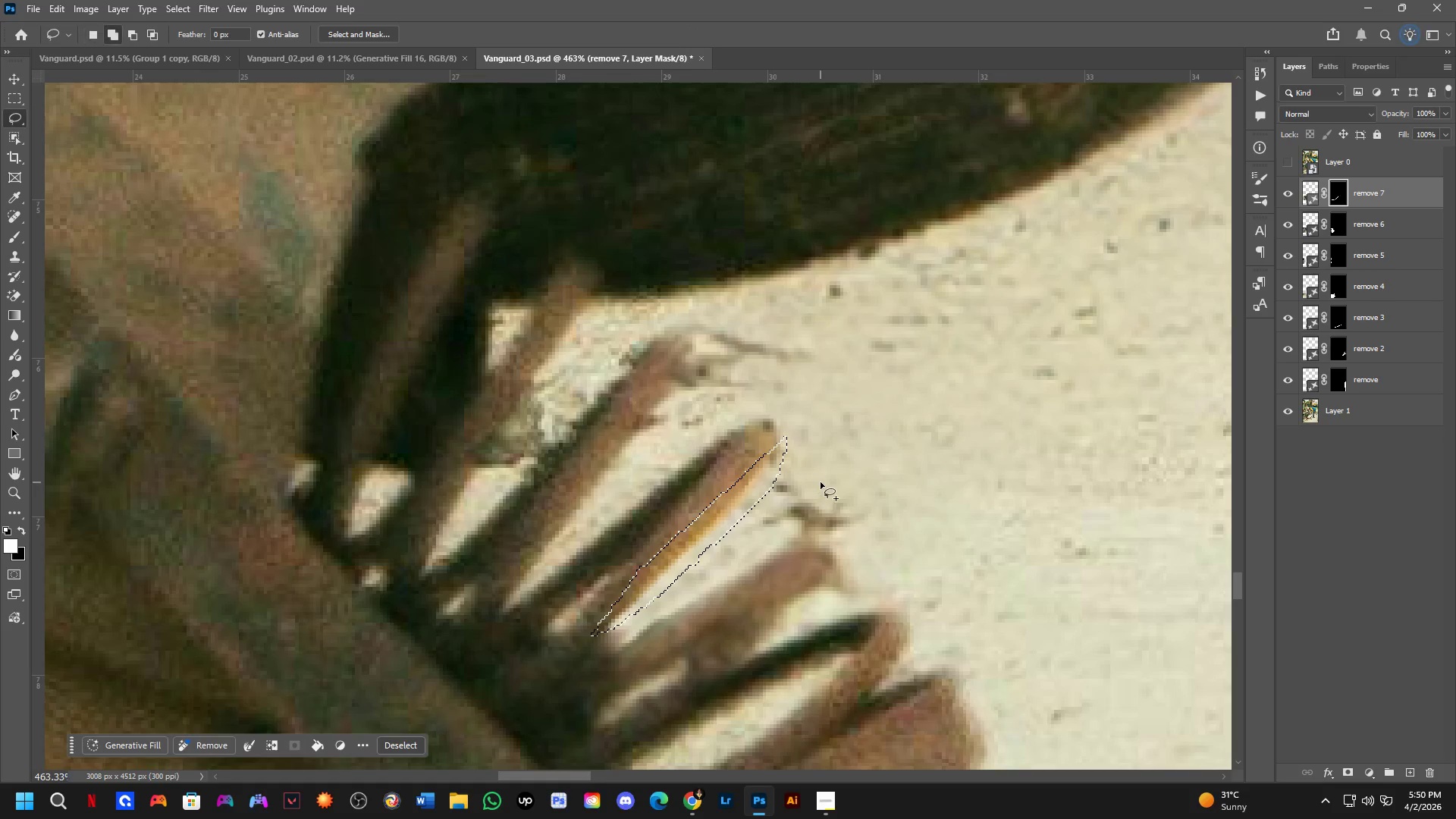 
left_click_drag(start_coordinate=[821, 482], to_coordinate=[866, 480])
 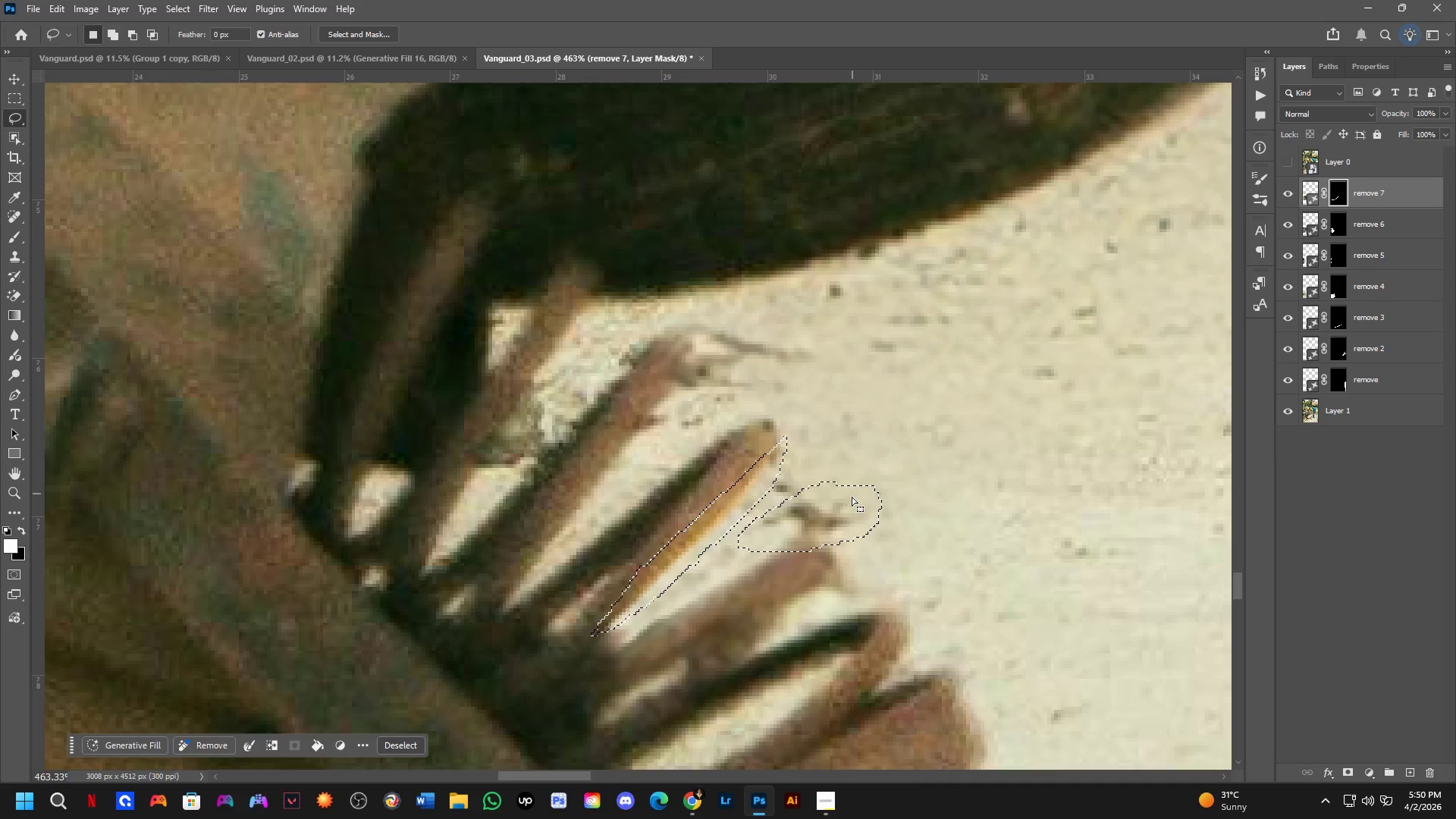 
key(Shift+ShiftLeft)
 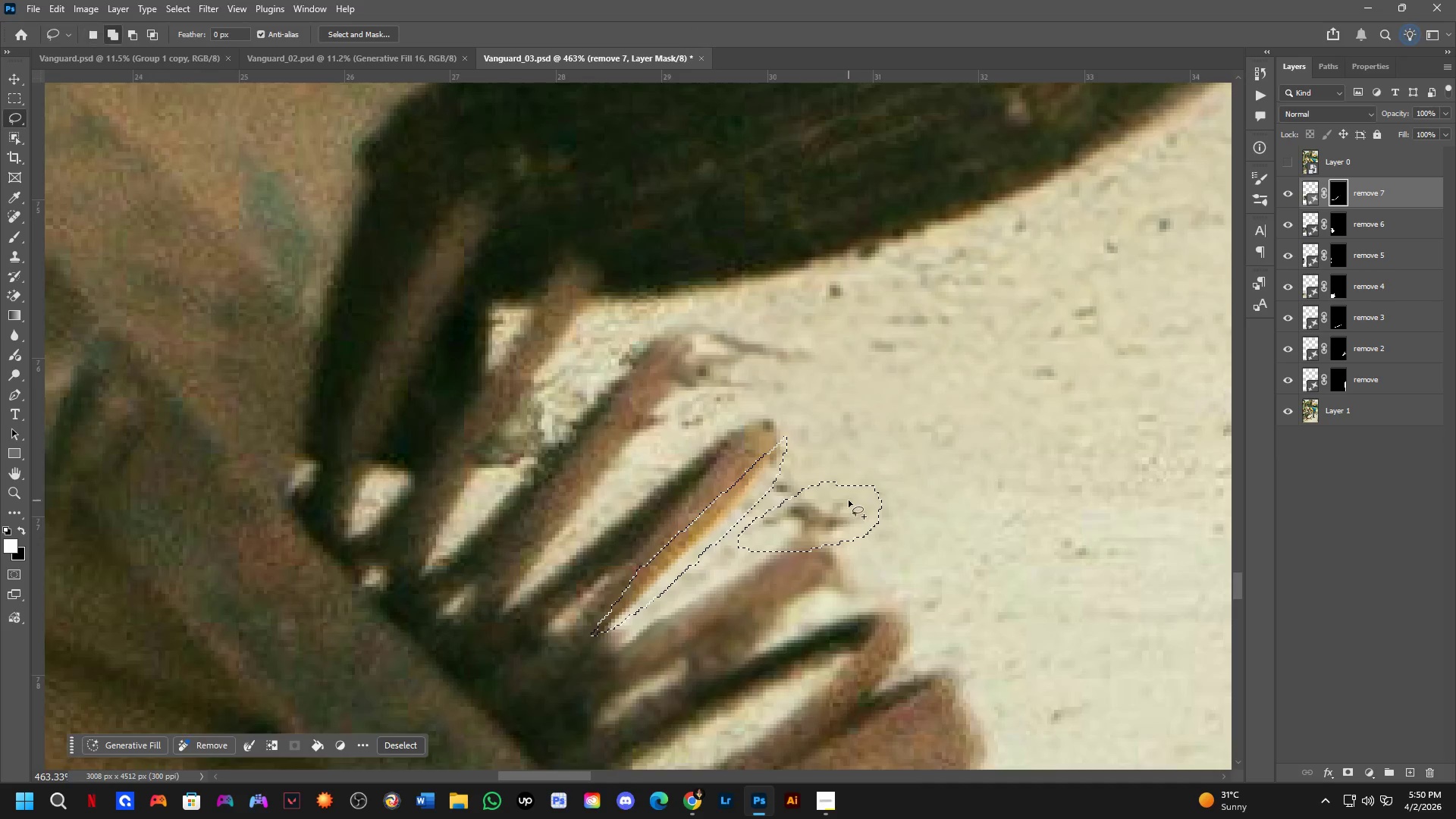 
scroll: coordinate [799, 618], scroll_direction: down, amount: 6.0
 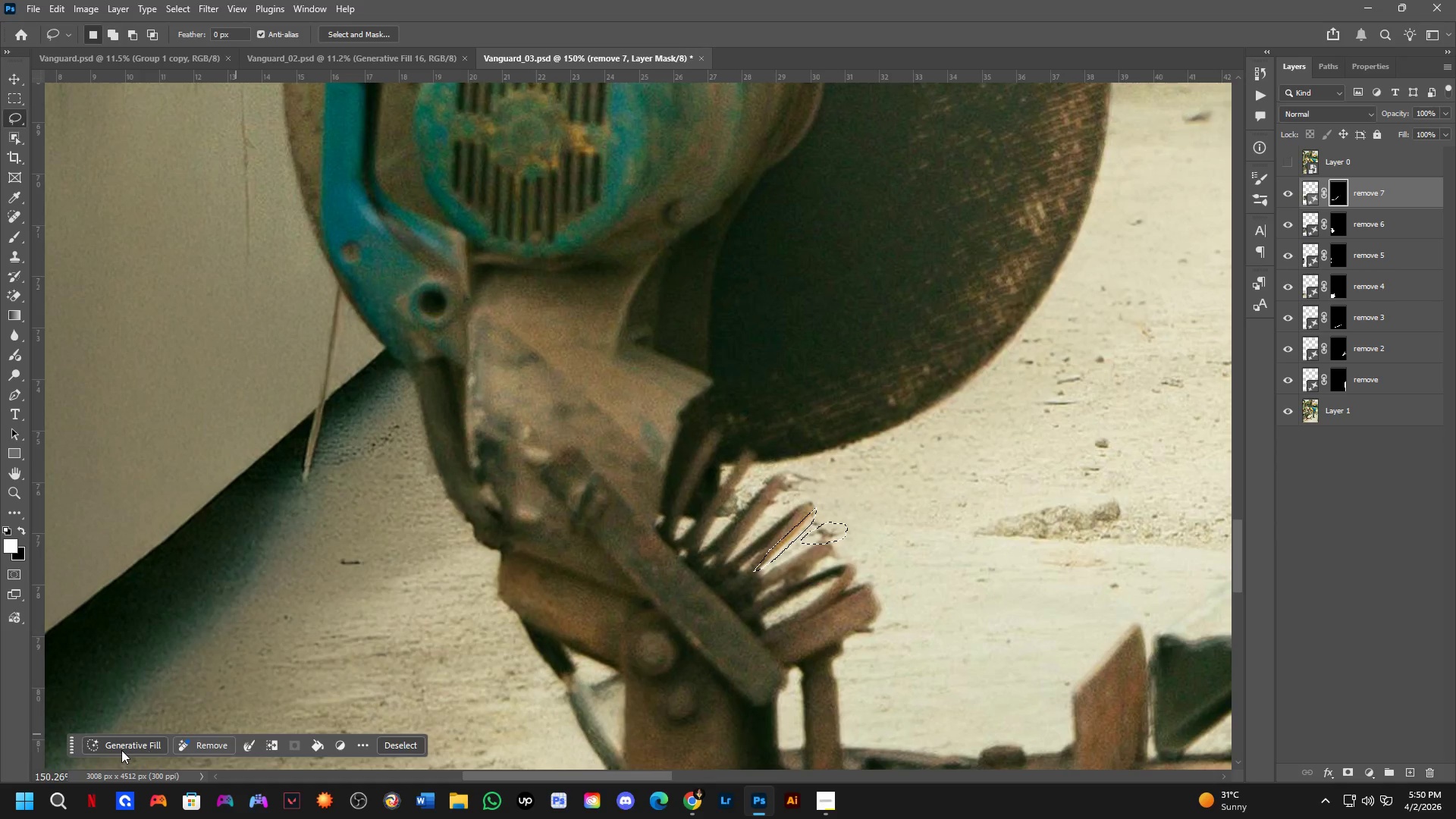 
left_click([121, 750])
 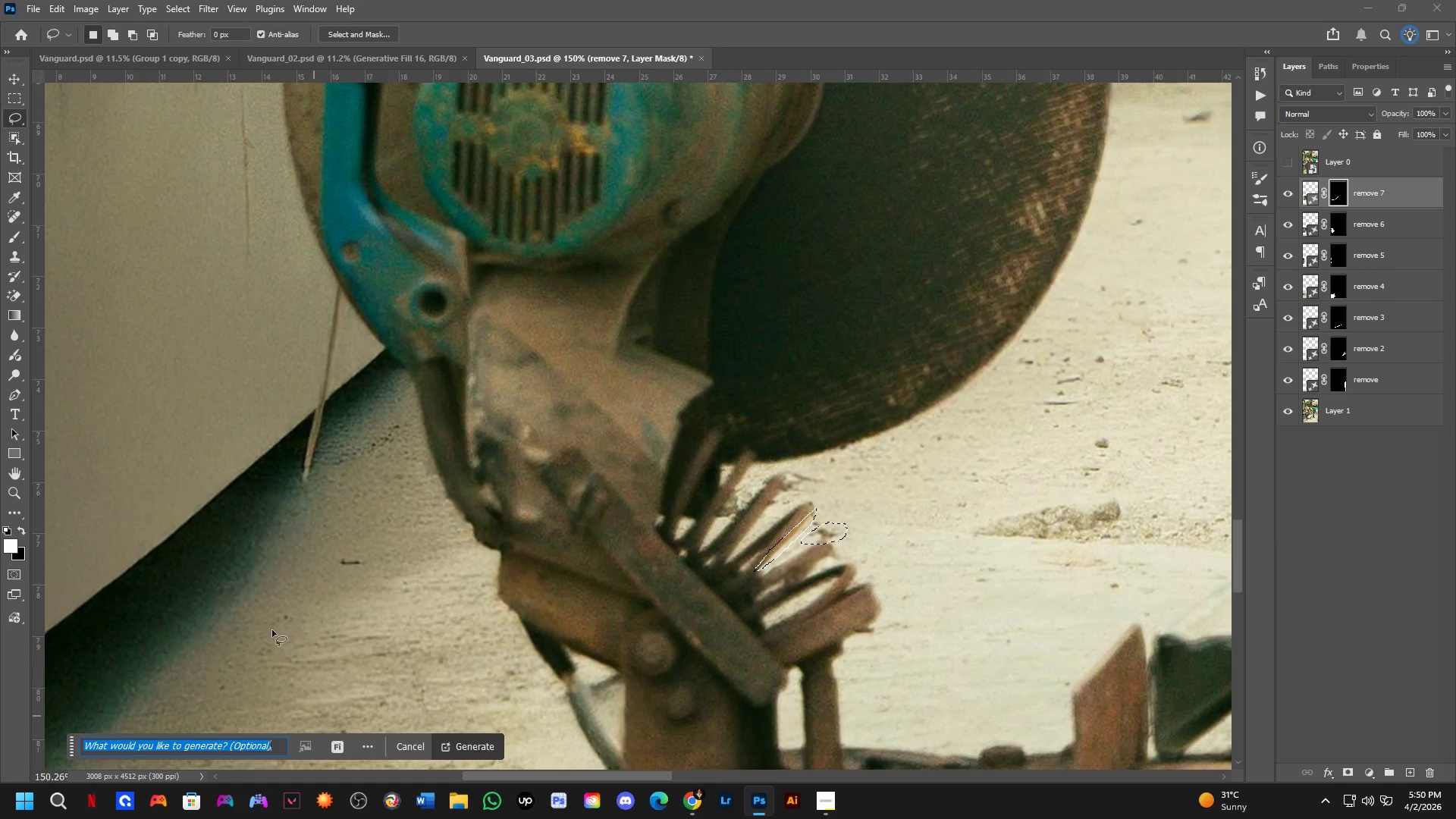 
key(Shift+ShiftLeft)
 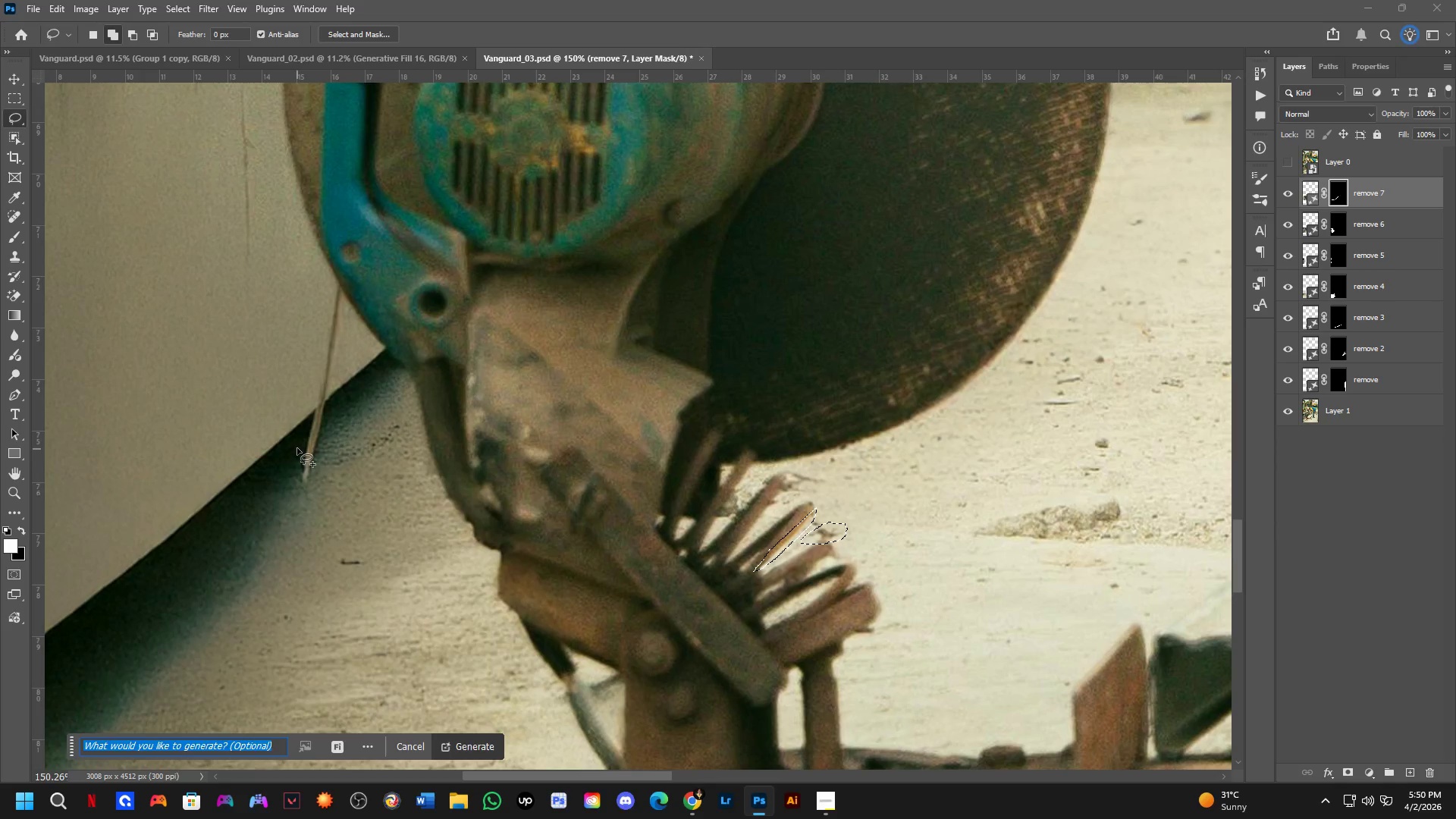 
left_click_drag(start_coordinate=[297, 447], to_coordinate=[284, 441])
 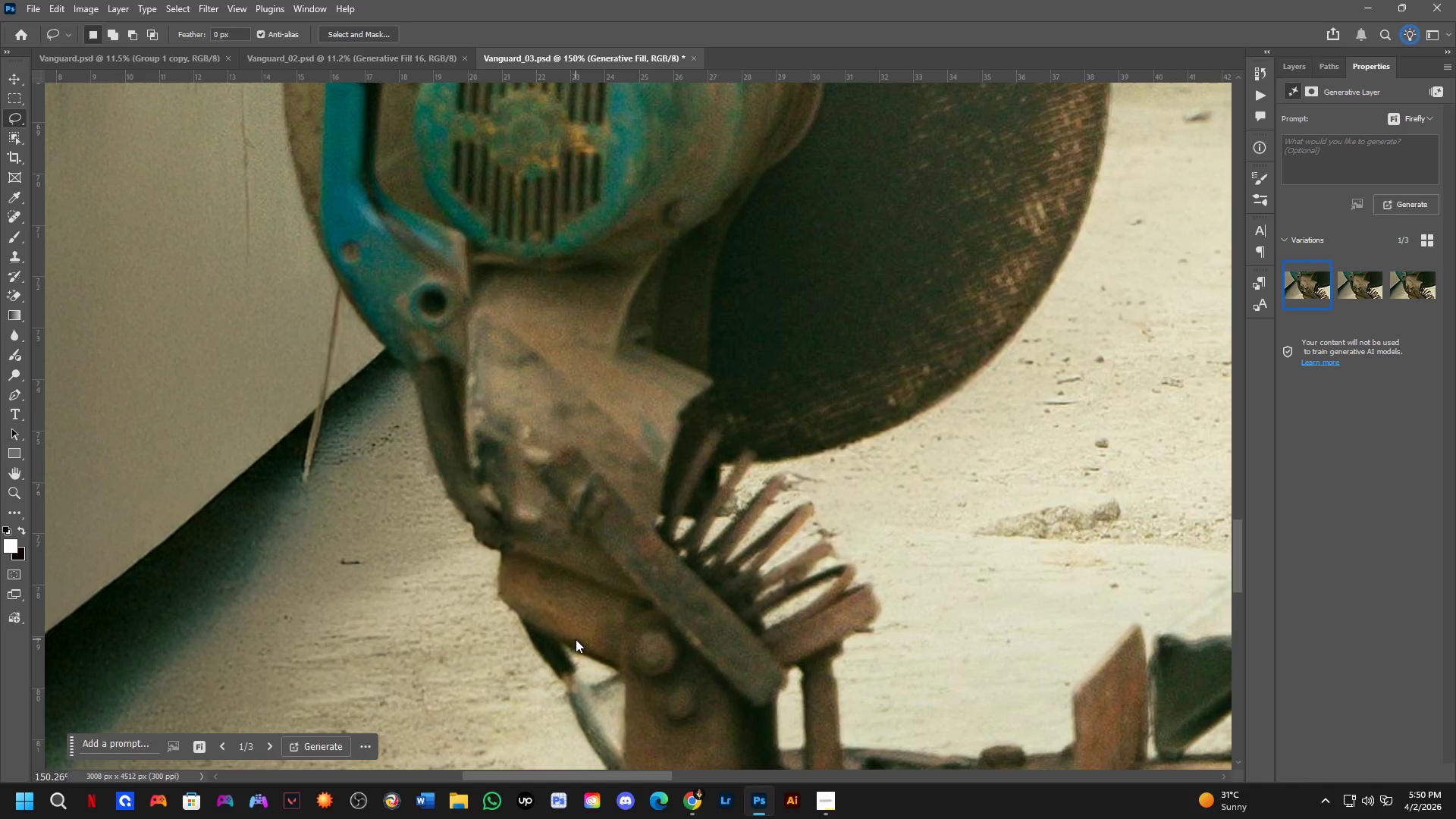 
wait(25.42)
 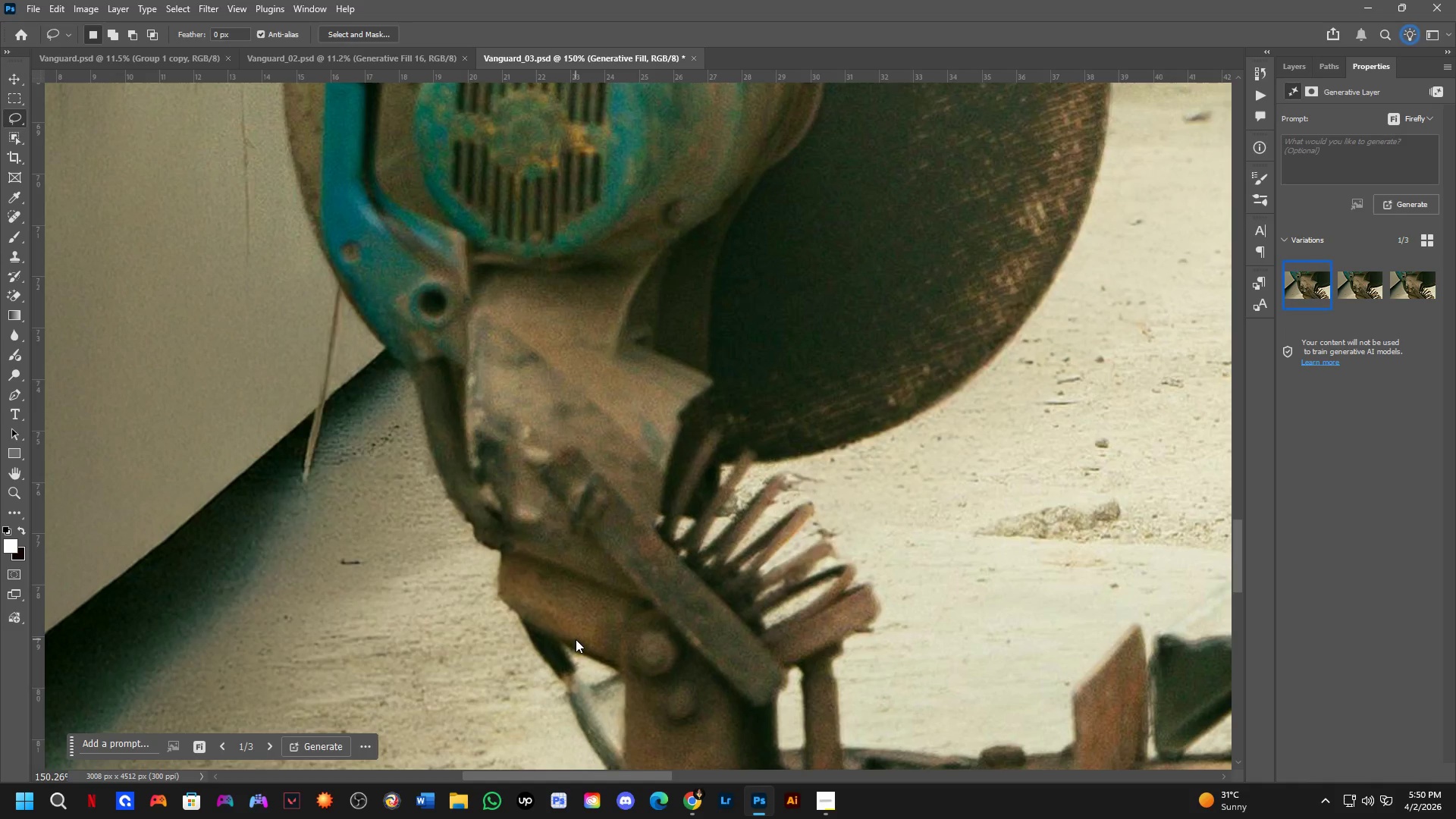 
scroll: coordinate [663, 629], scroll_direction: down, amount: 4.0
 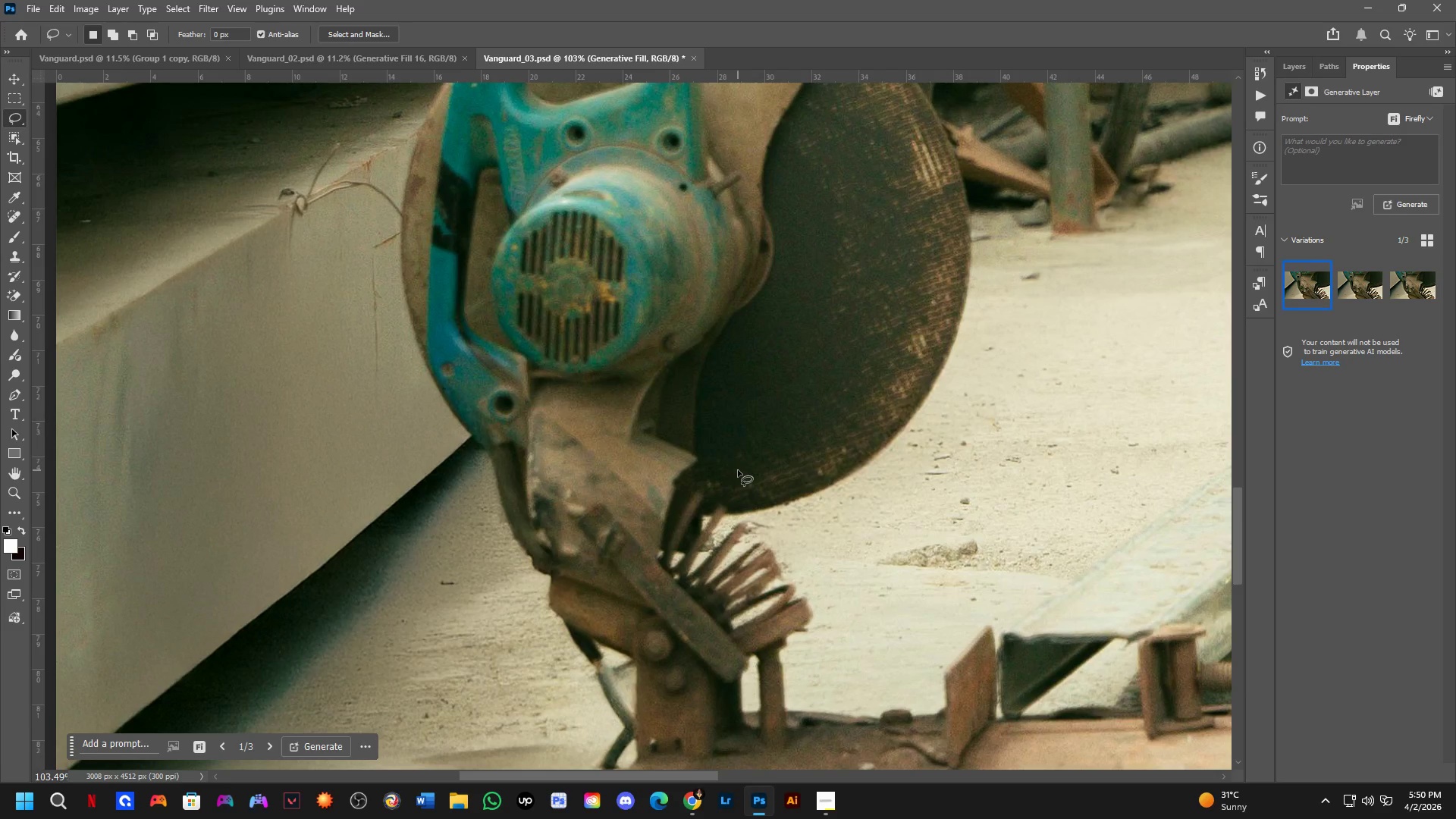 
scroll: coordinate [747, 497], scroll_direction: up, amount: 1.0
 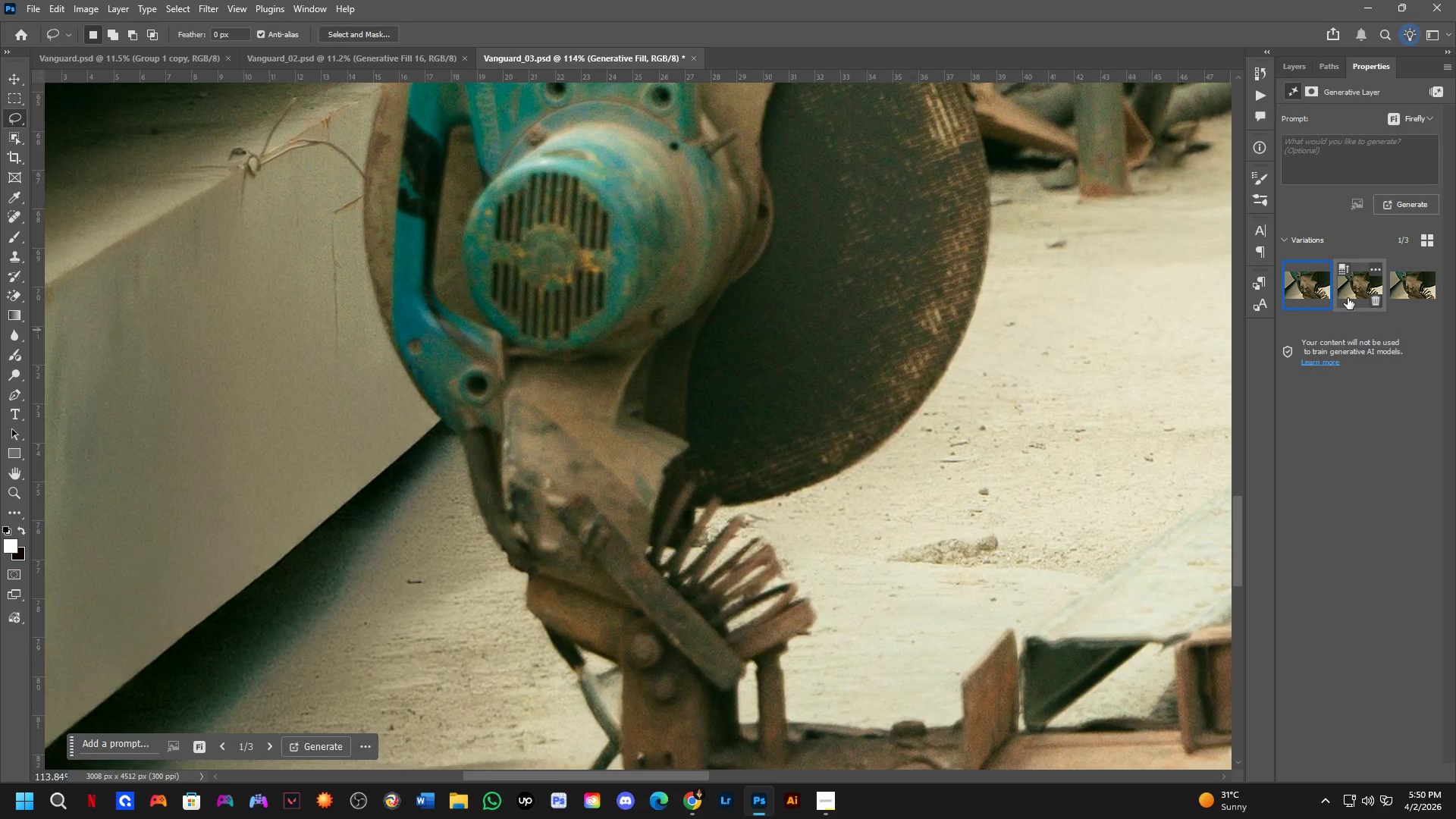 
left_click([1348, 298])
 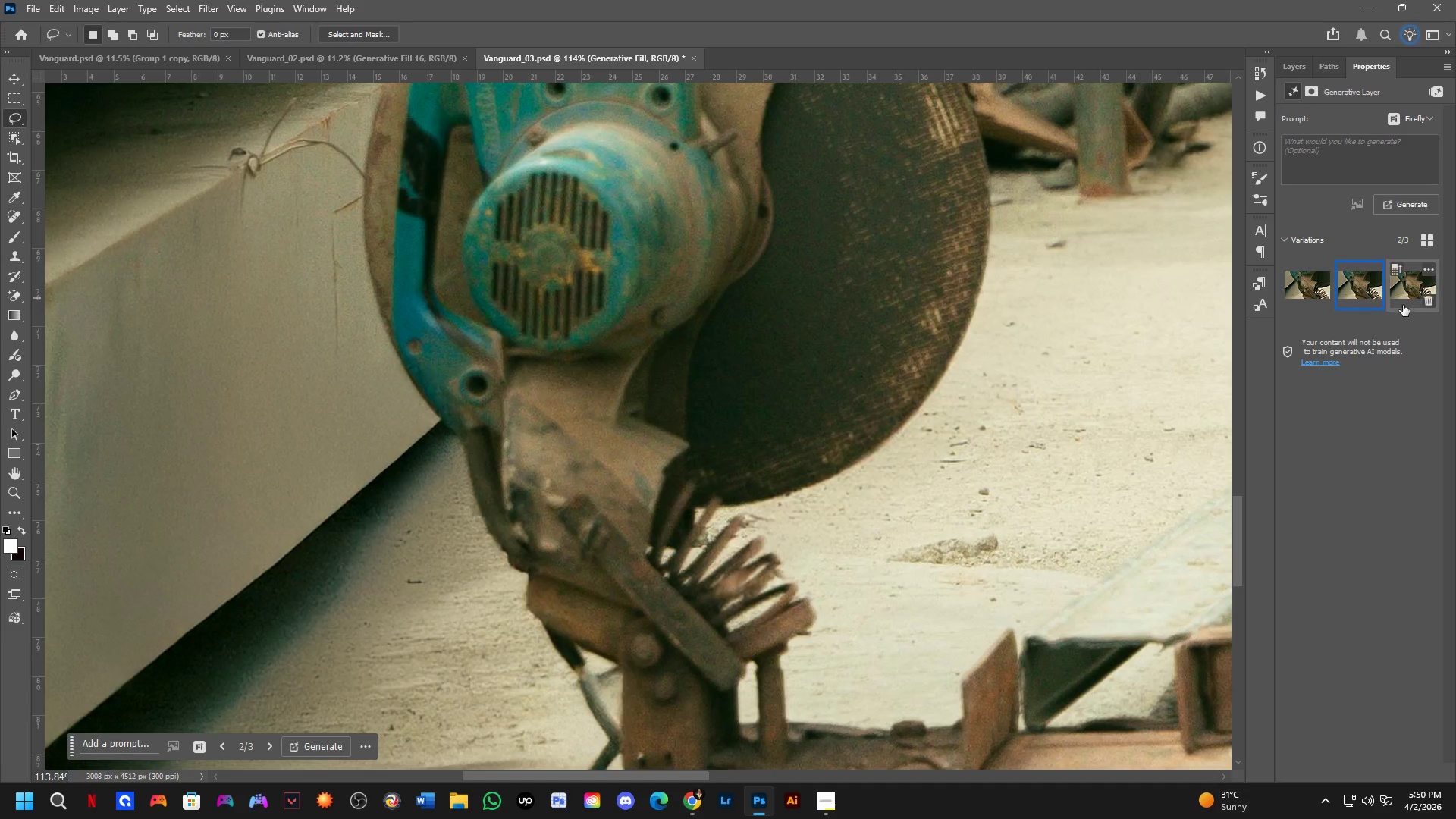 
left_click([1410, 289])
 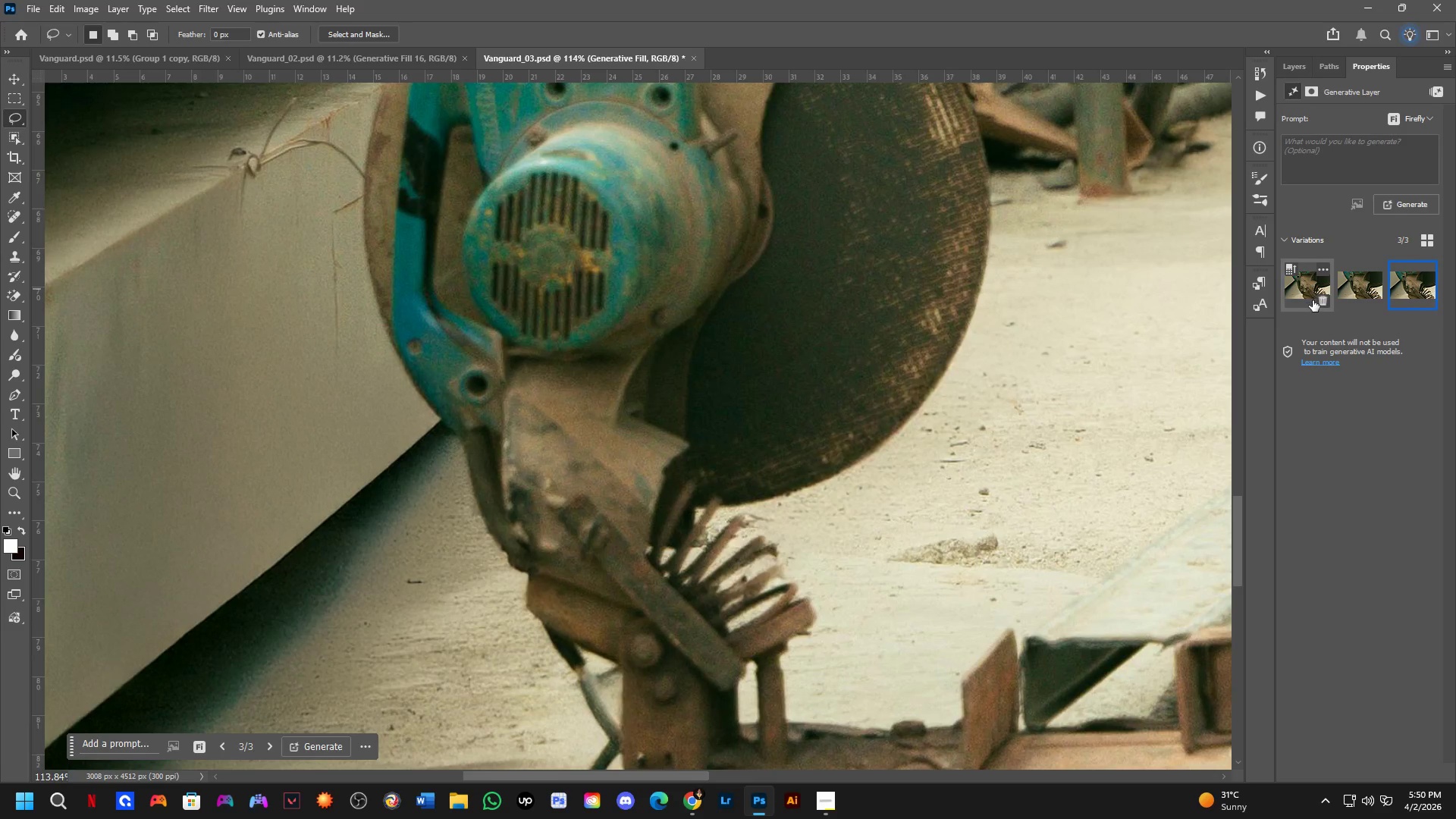 
left_click([1291, 284])
 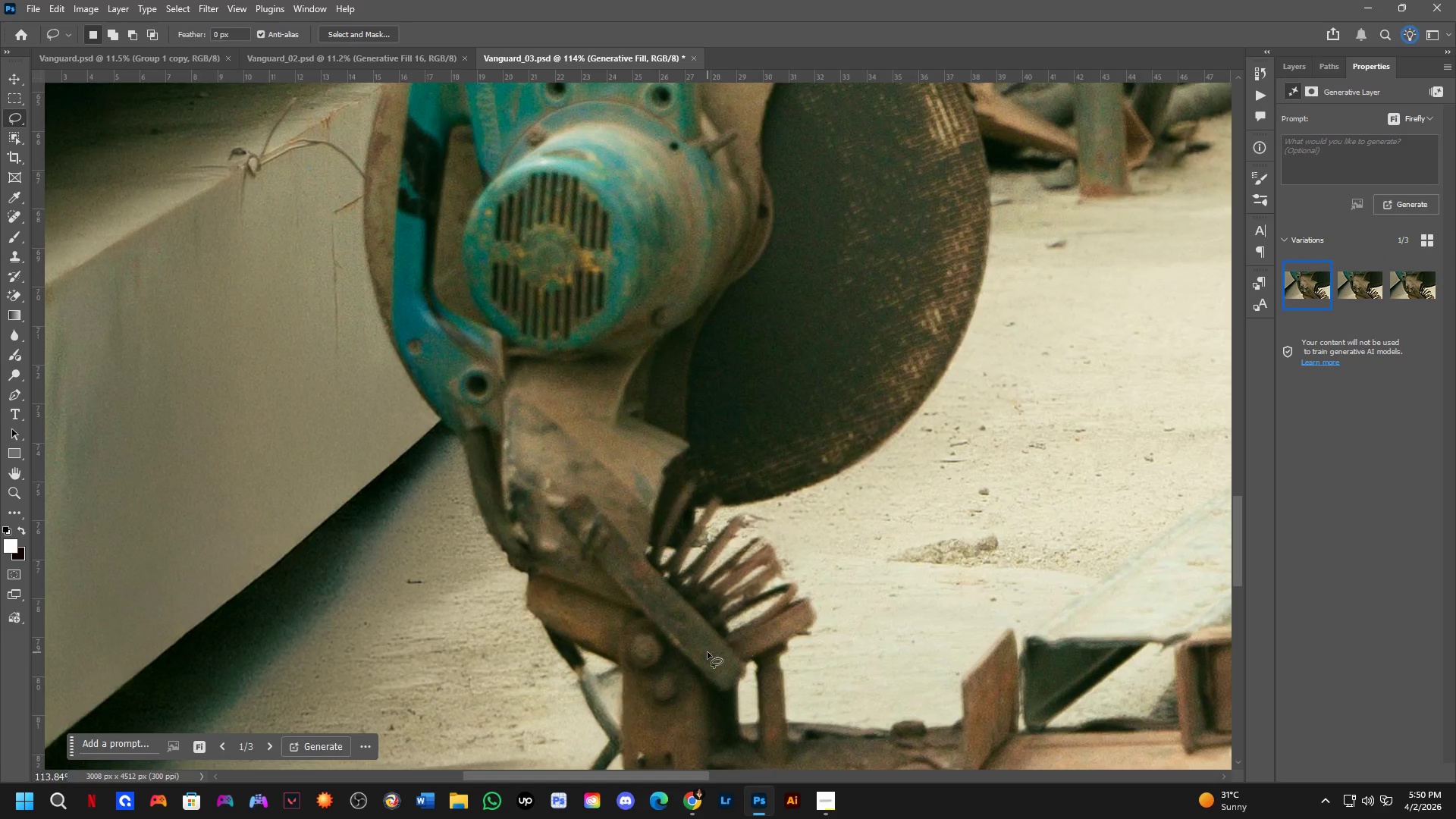 
key(Control+Z)
 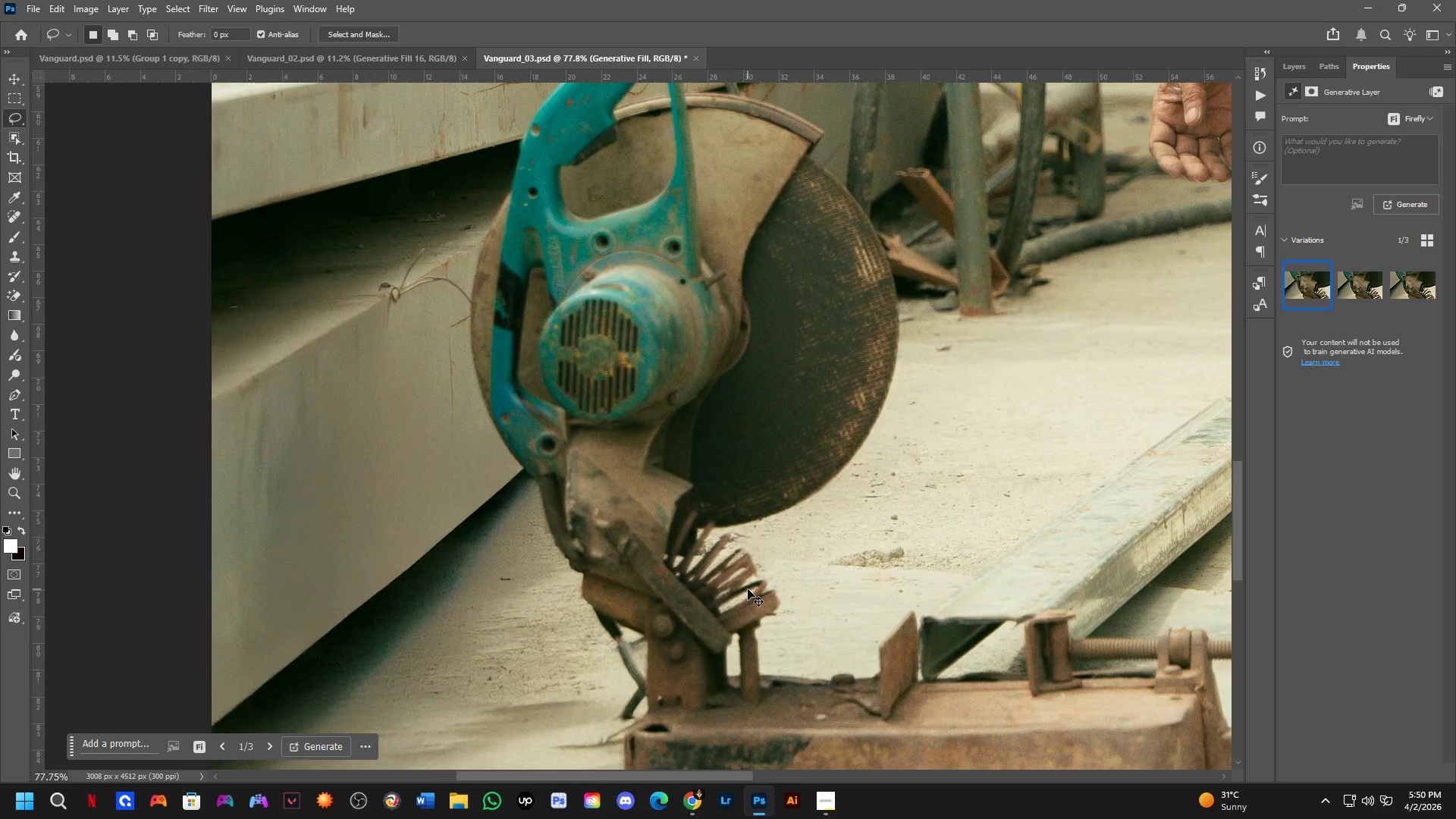 
scroll: coordinate [750, 589], scroll_direction: down, amount: 4.0
 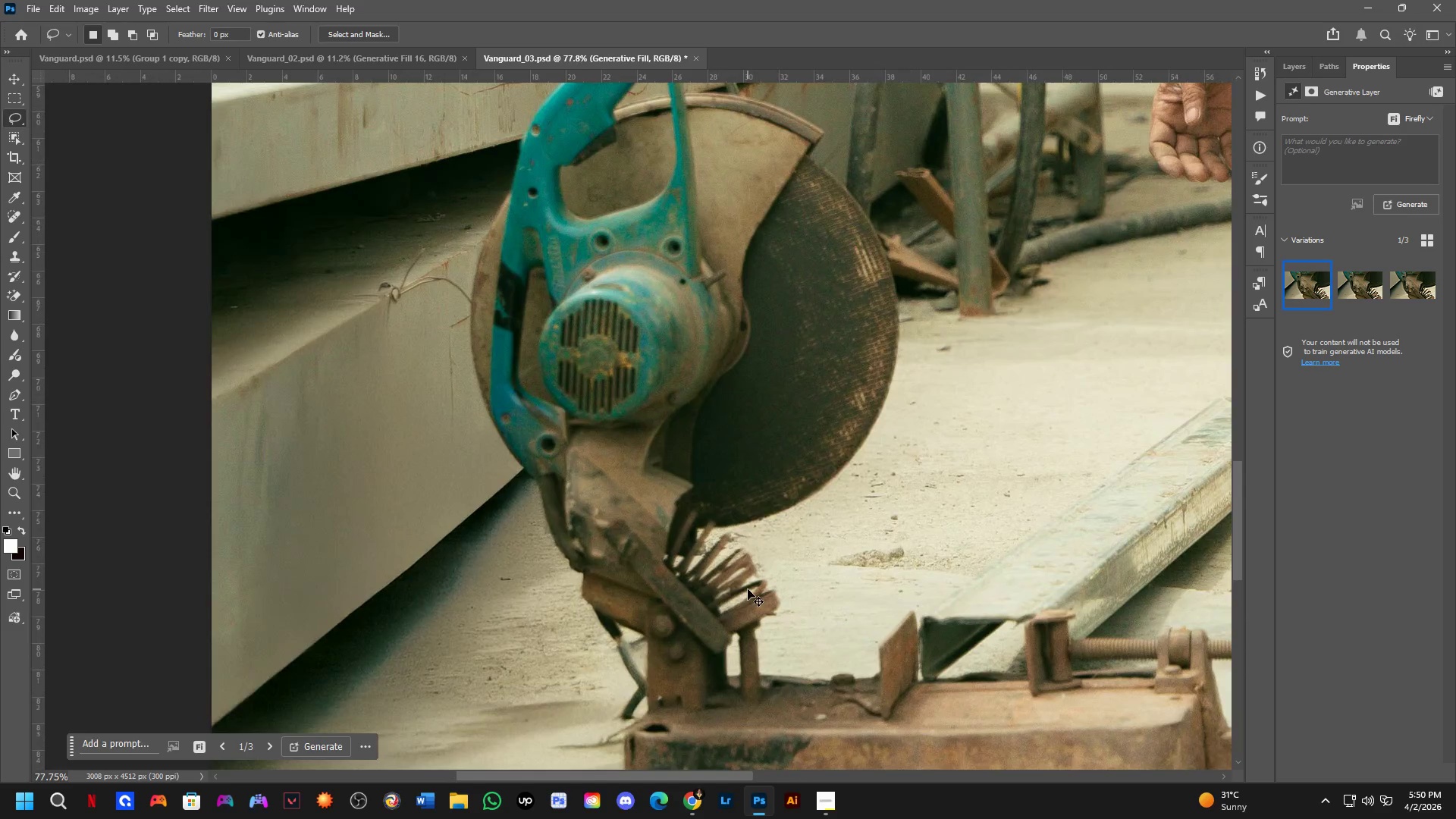 
key(Control+Z)
 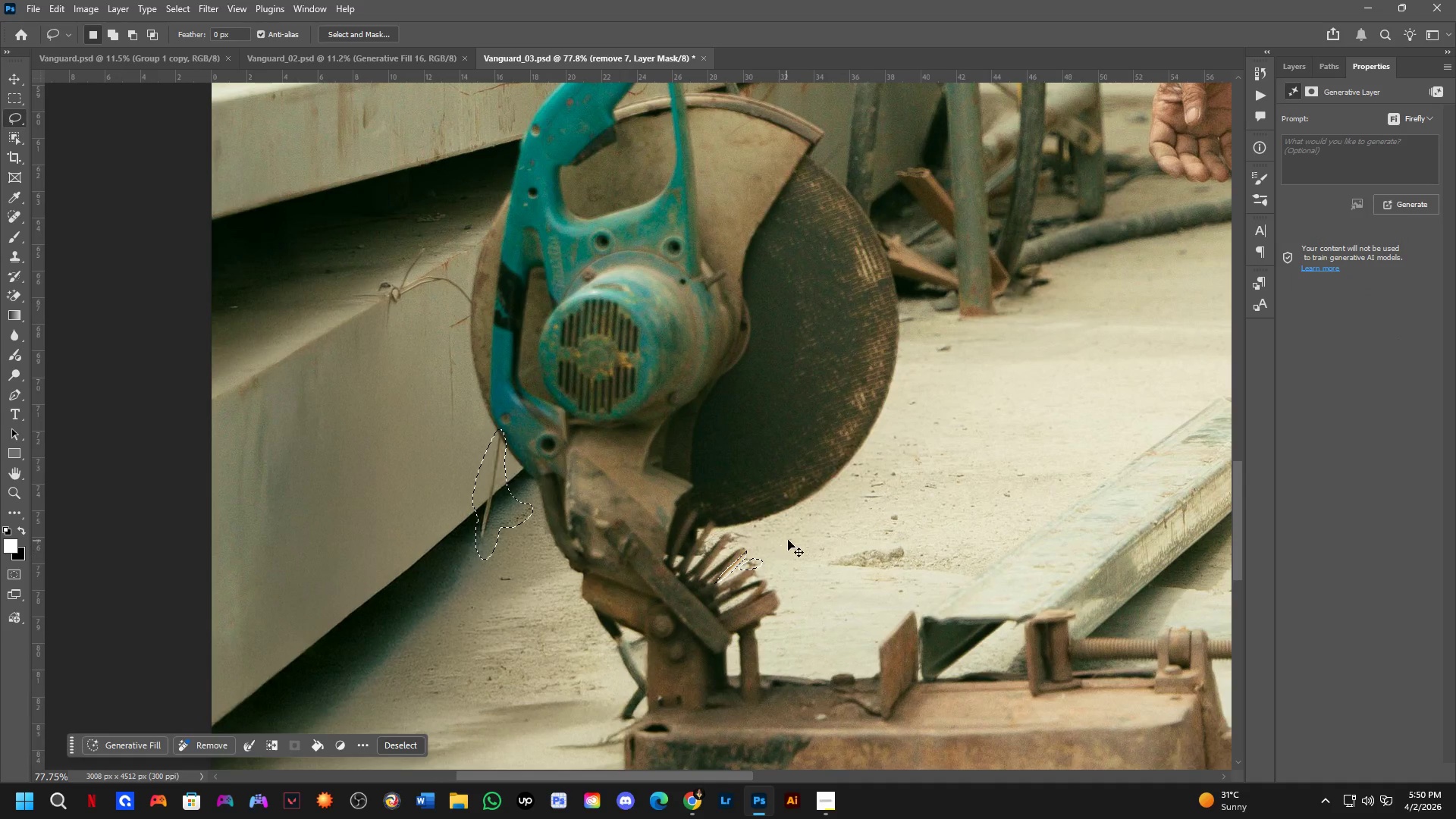 
left_click([792, 537])
 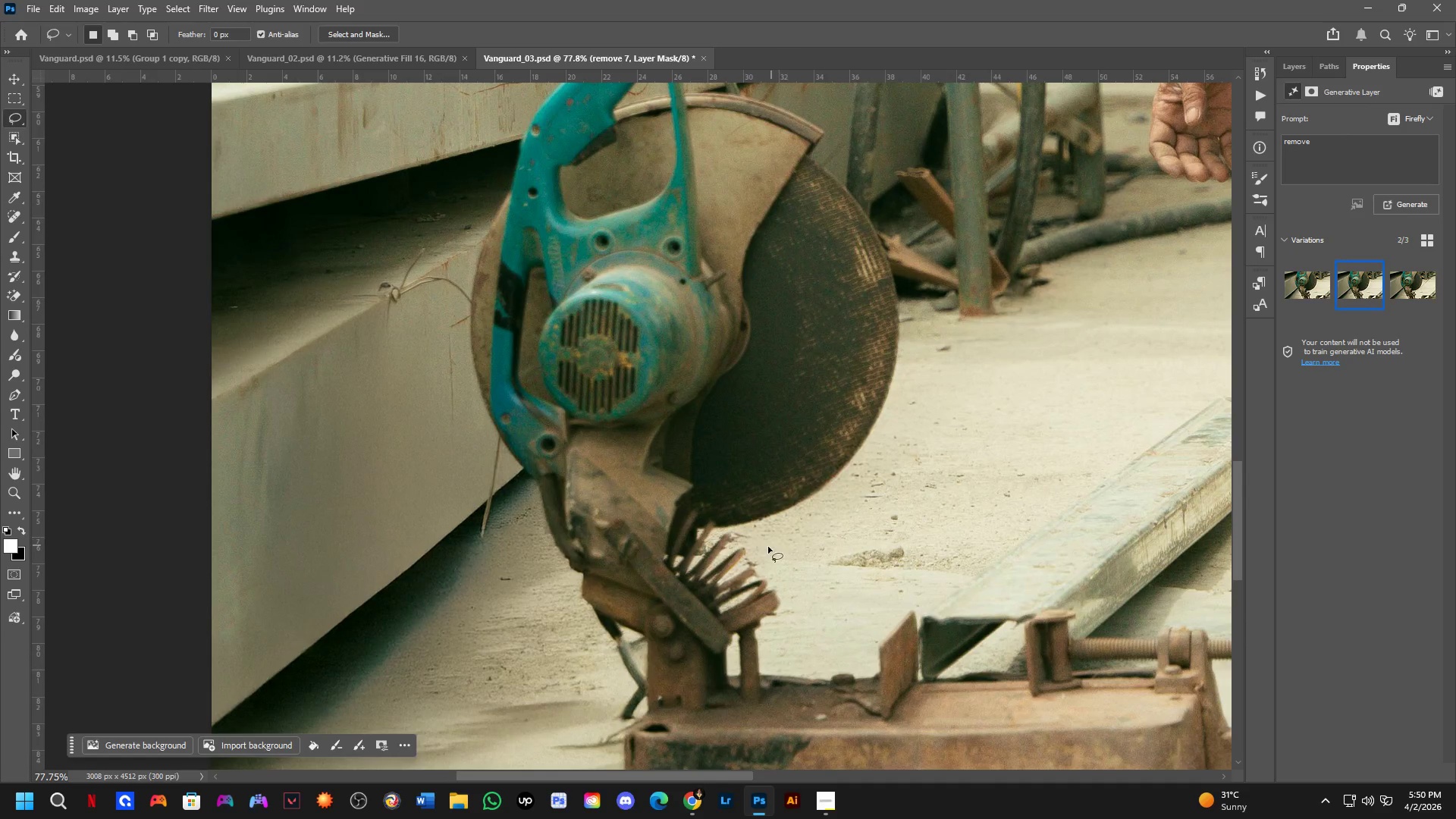 
key(Control+Shift+Z)
 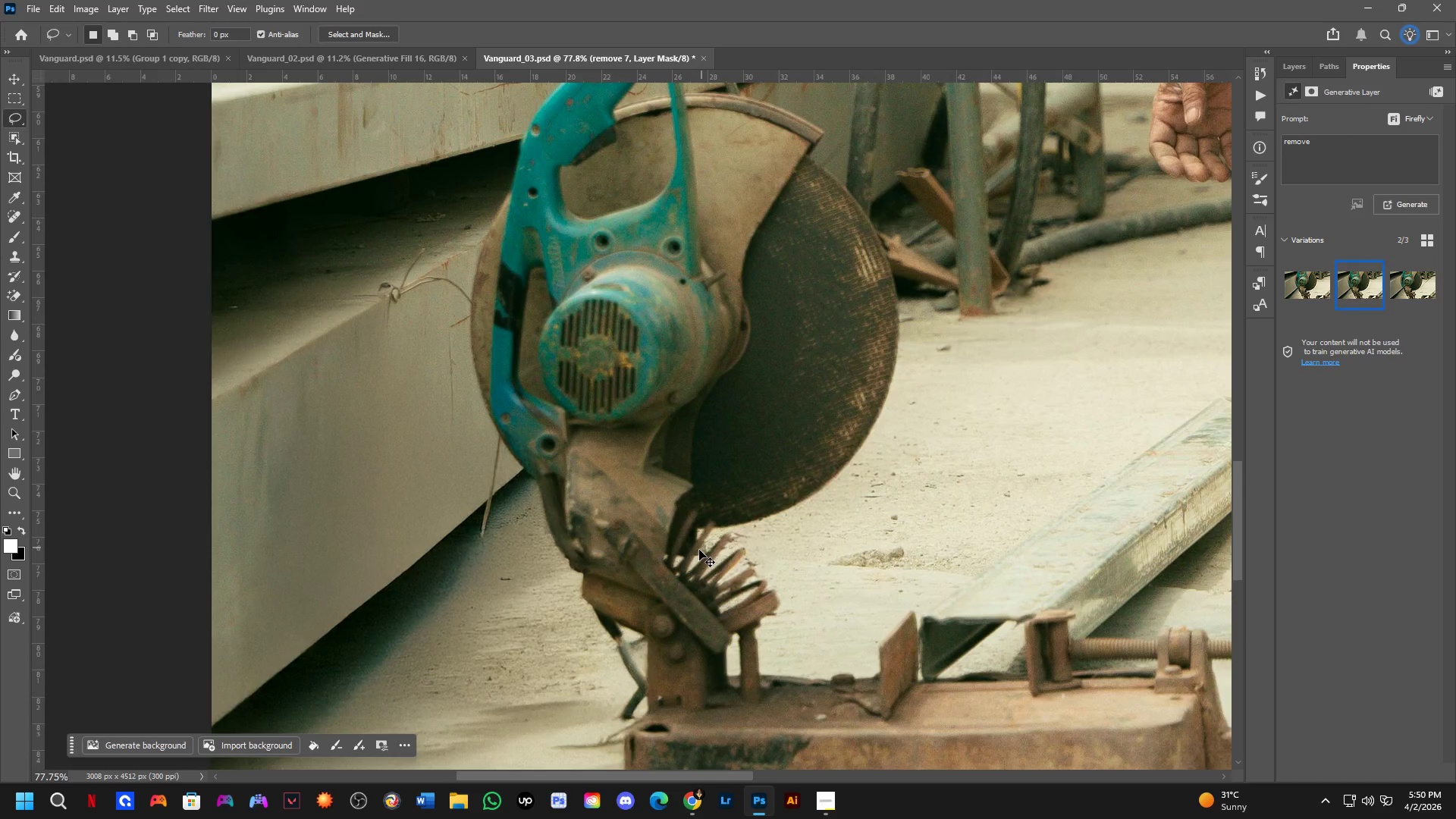 
key(Control+Shift+Z)
 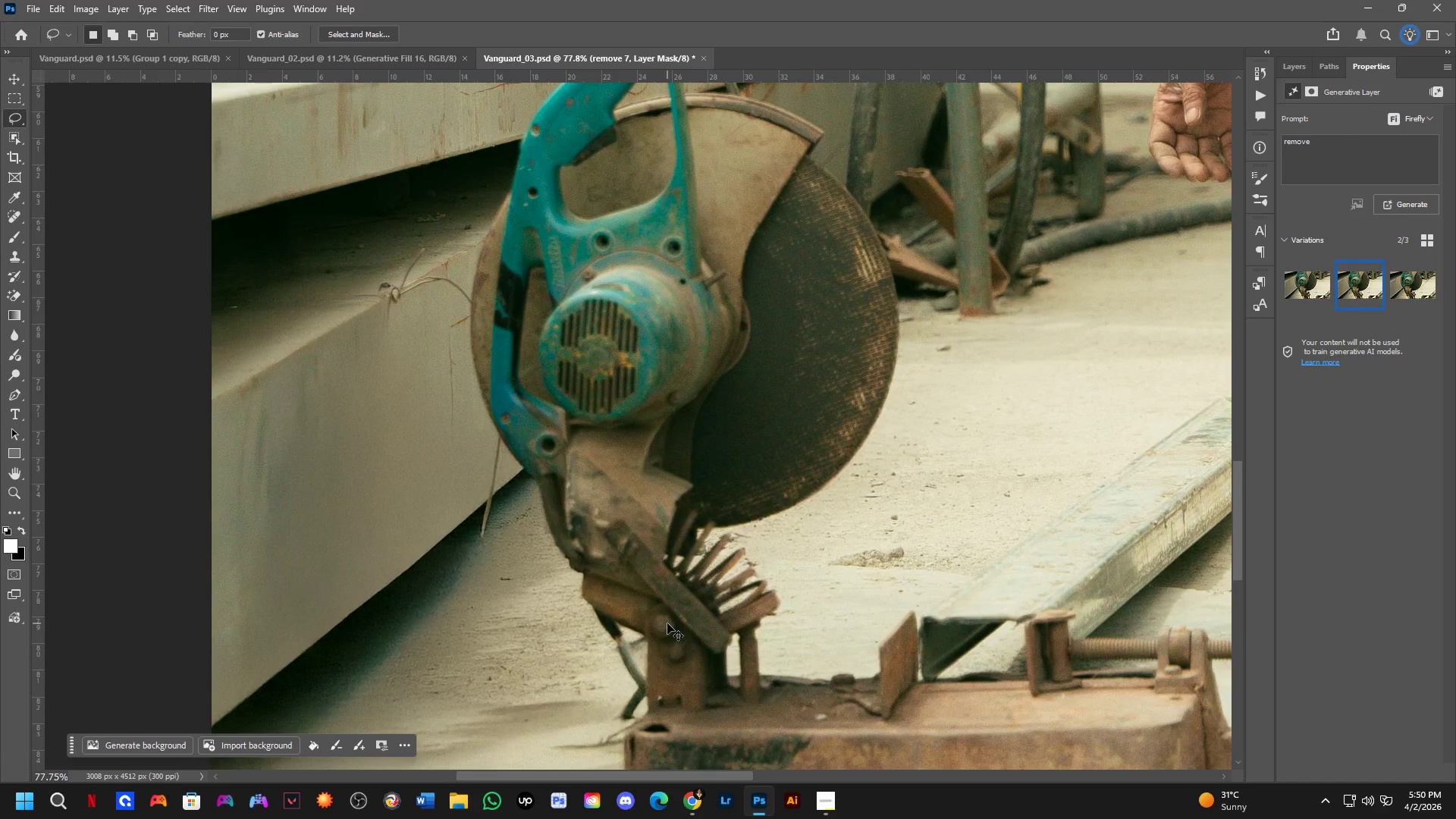 
key(Control+Shift+Z)
 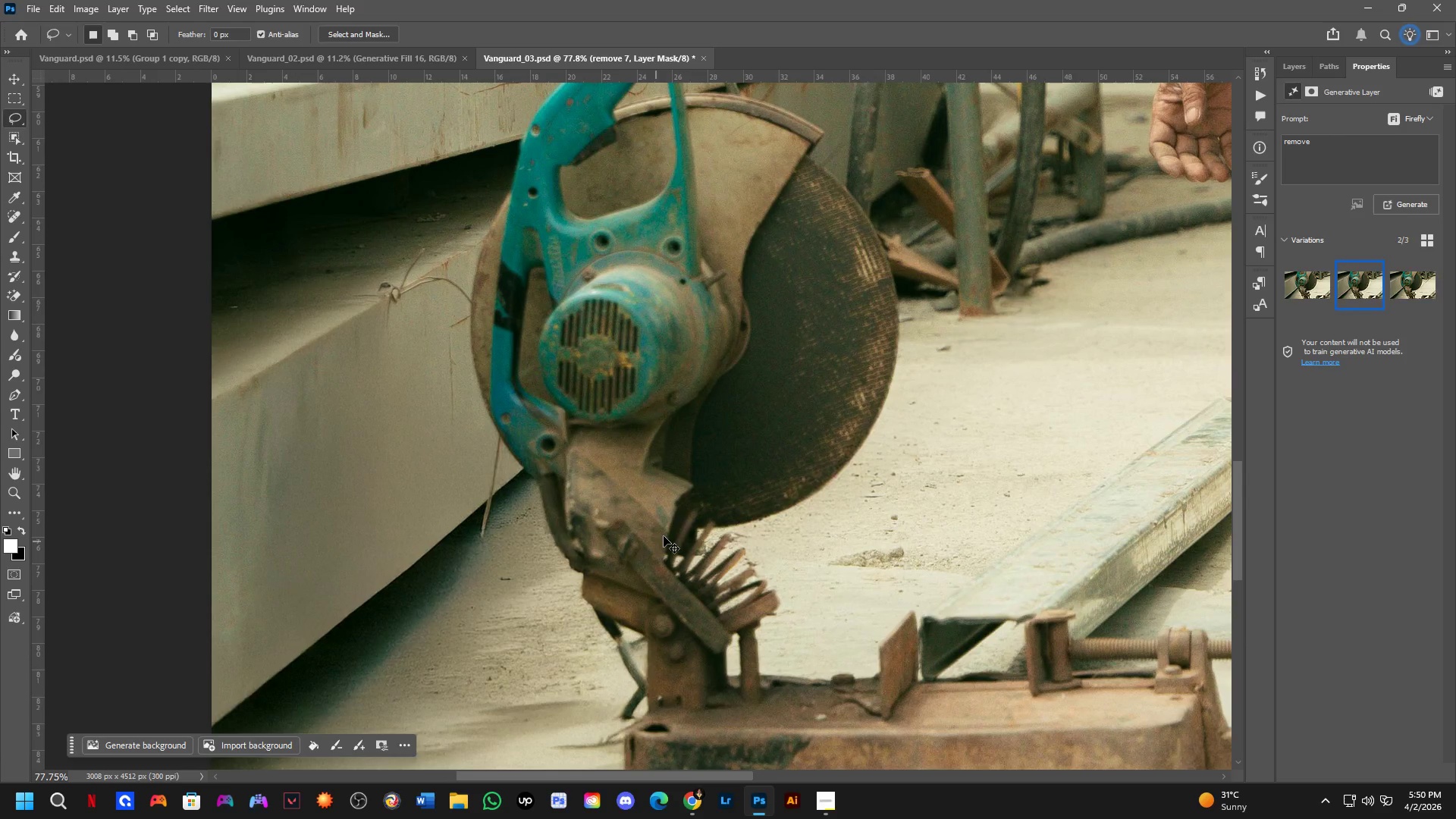 
key(Control+Z)
 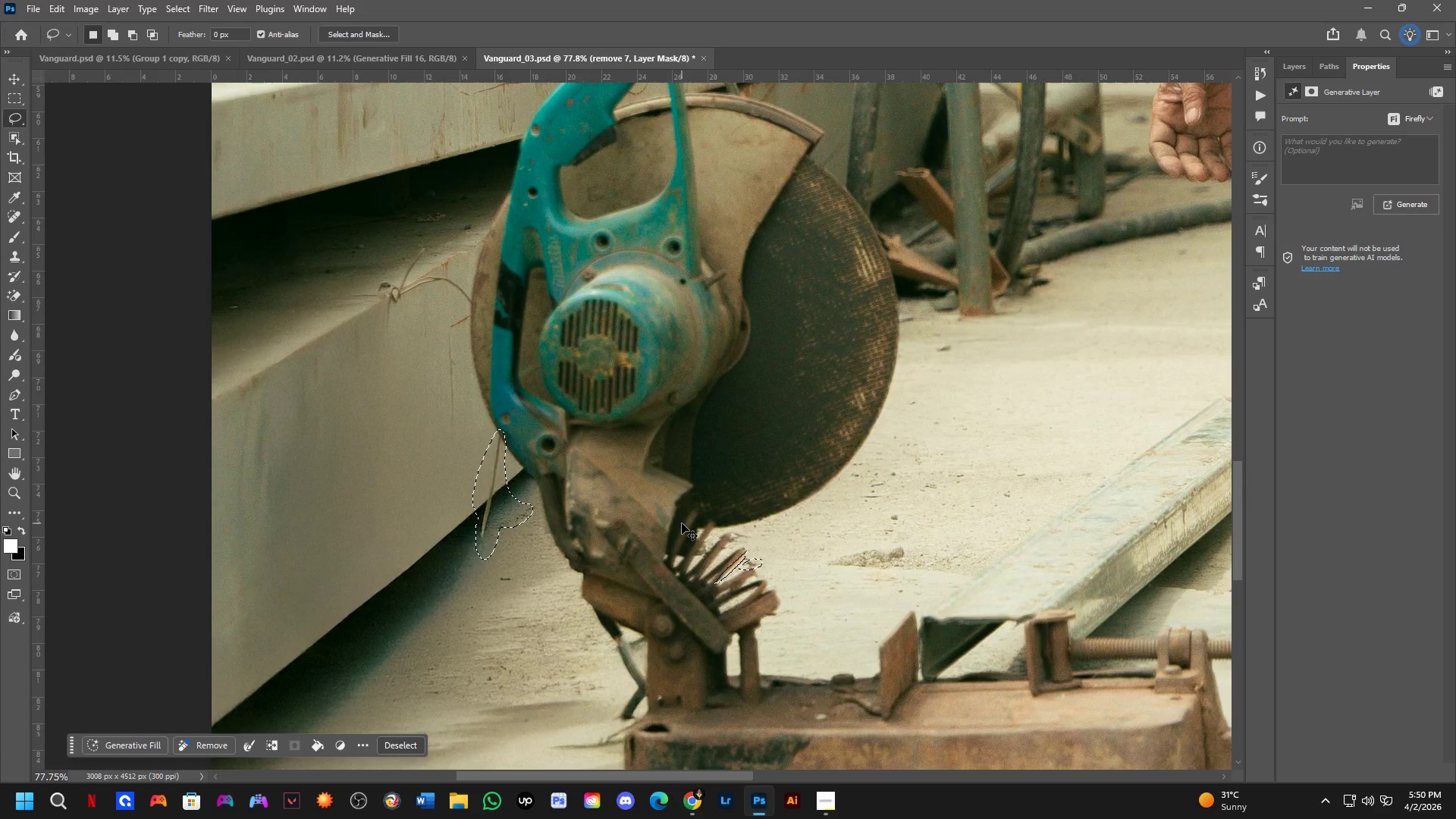 
key(Control+Shift+Z)
 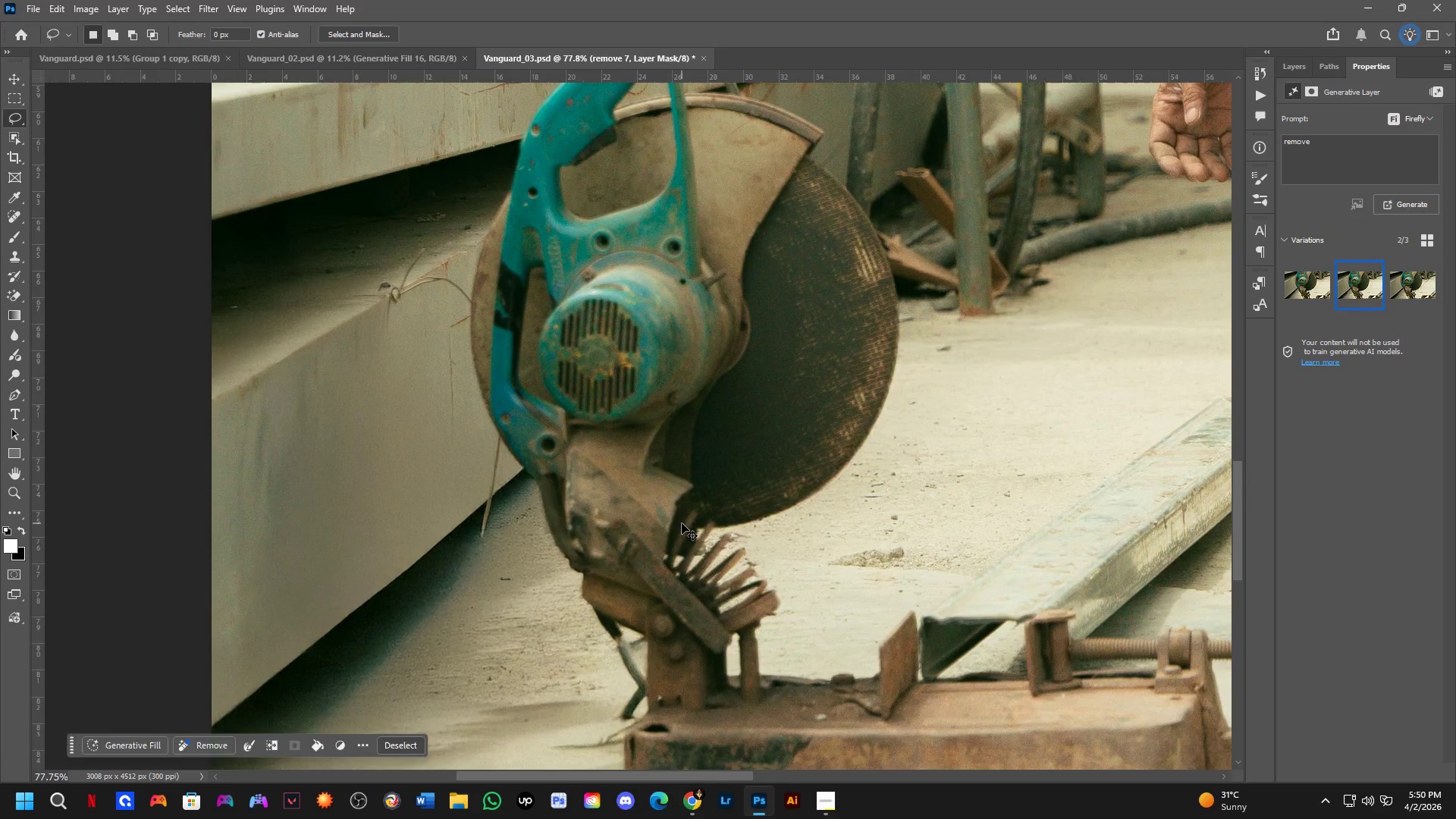 
key(Control+Shift+Z)
 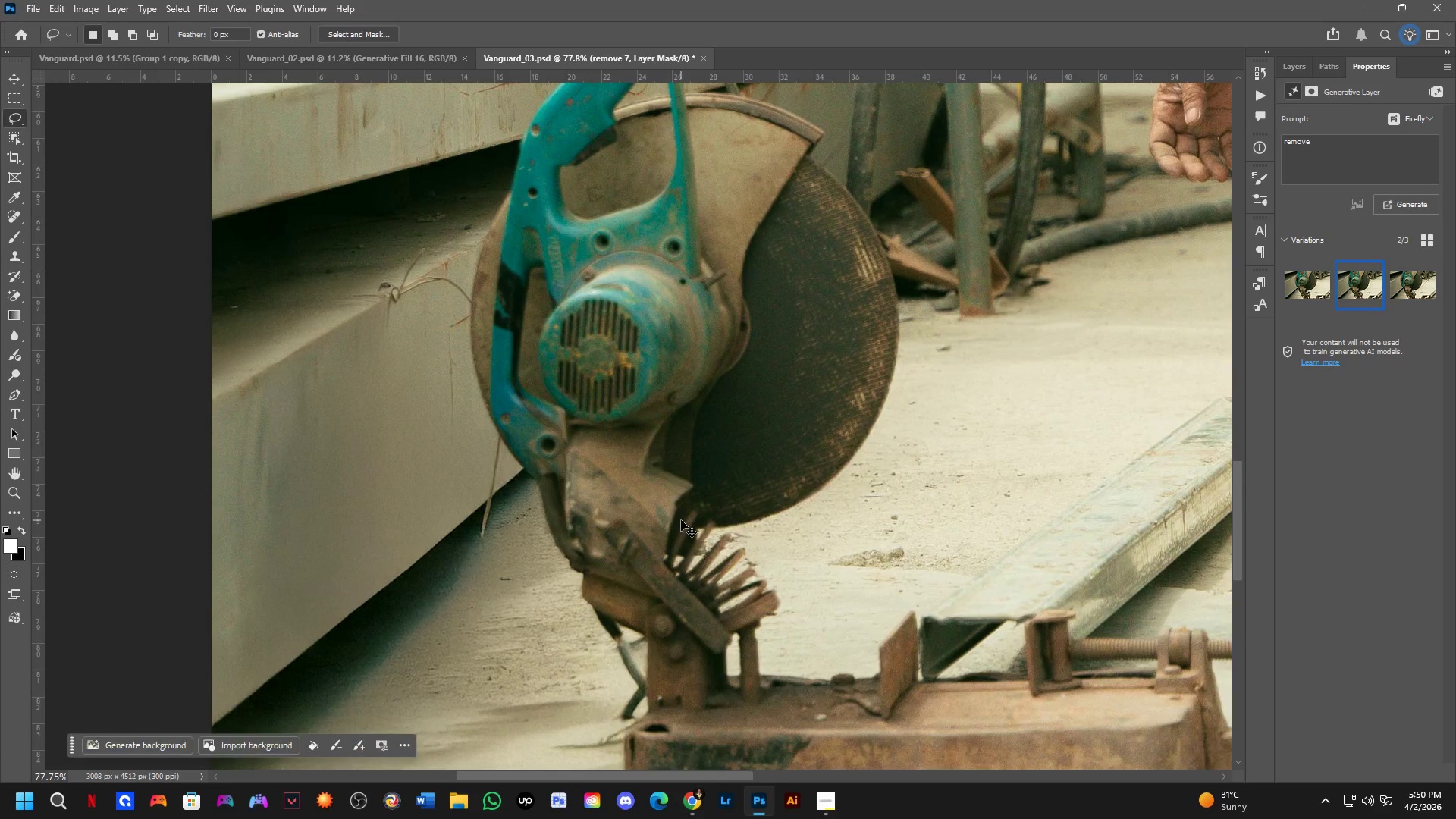 
key(Control+Shift+Z)
 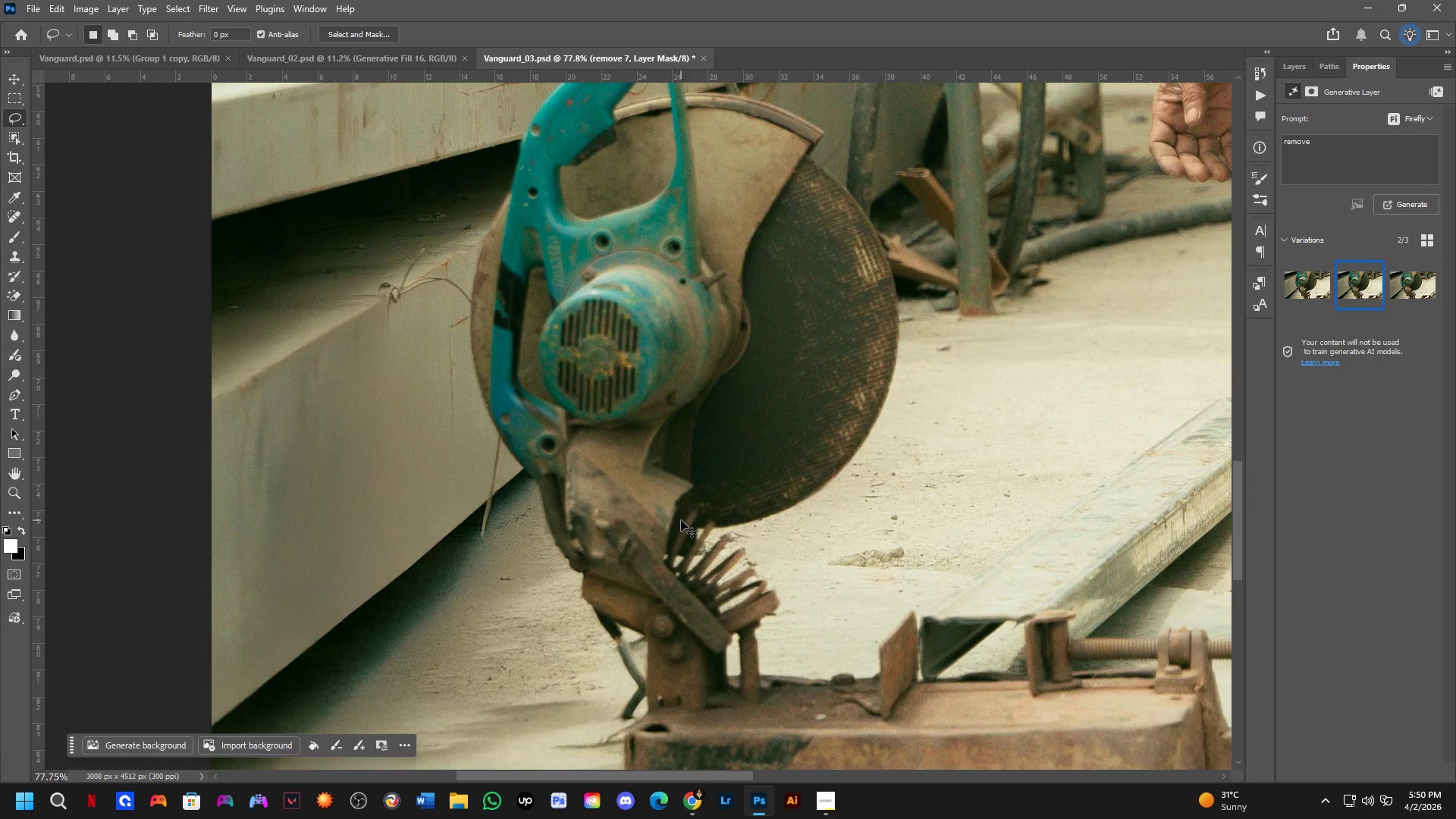 
key(Control+Shift+Z)
 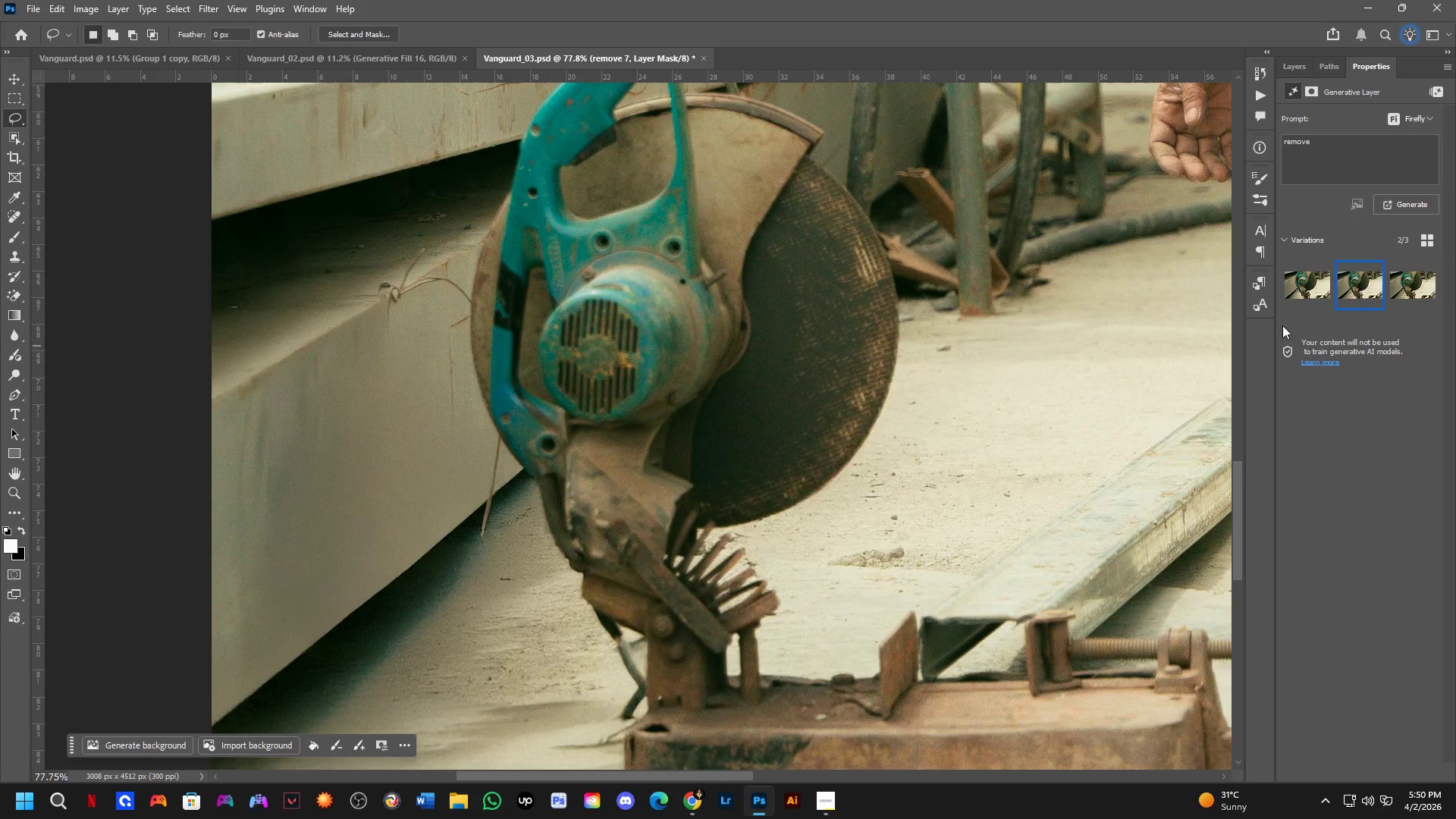 
left_click([1300, 292])
 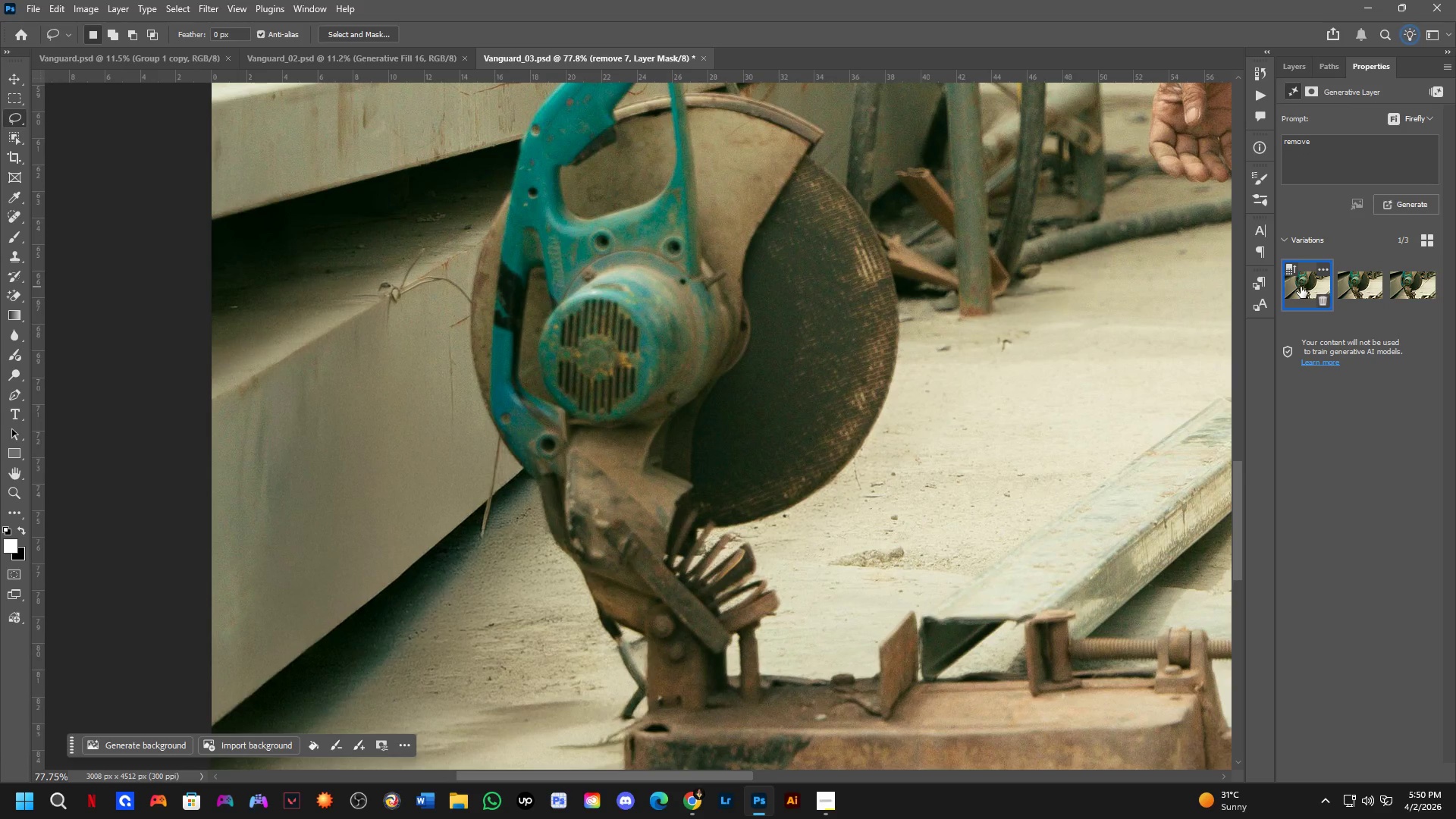 
key(Control+Z)
 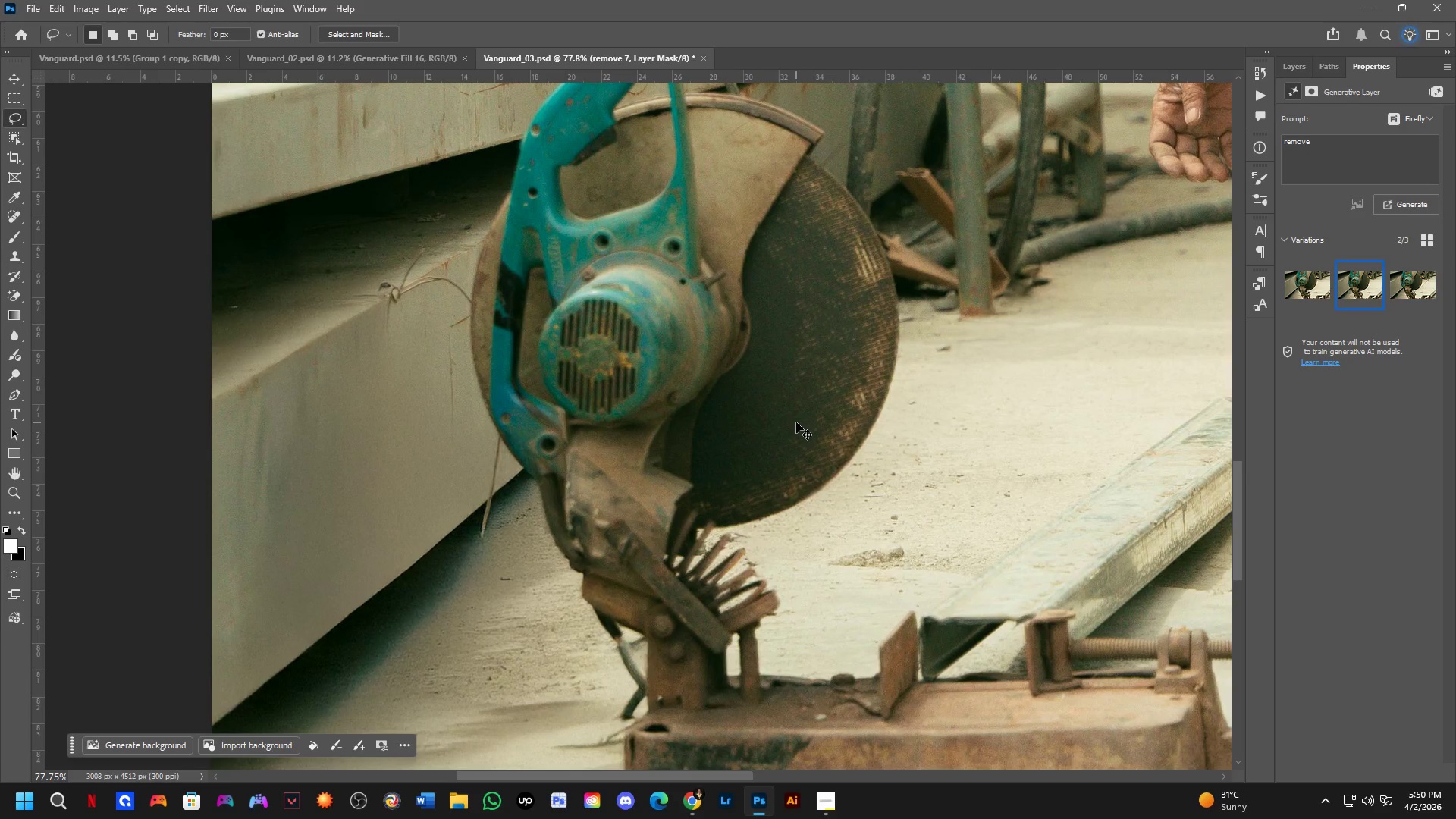 
key(Control+Z)
 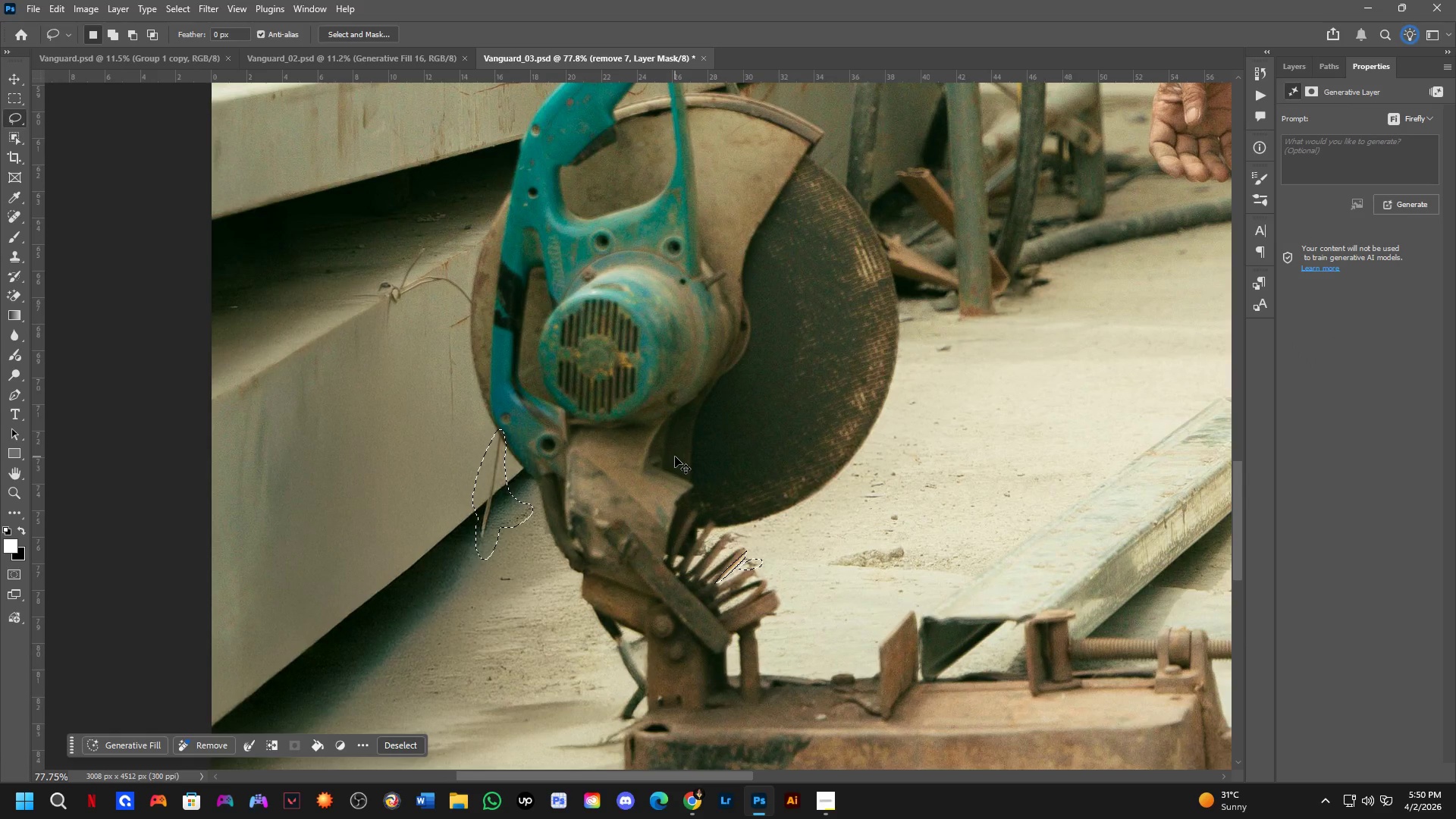 
key(Control+Shift+ShiftLeft)
 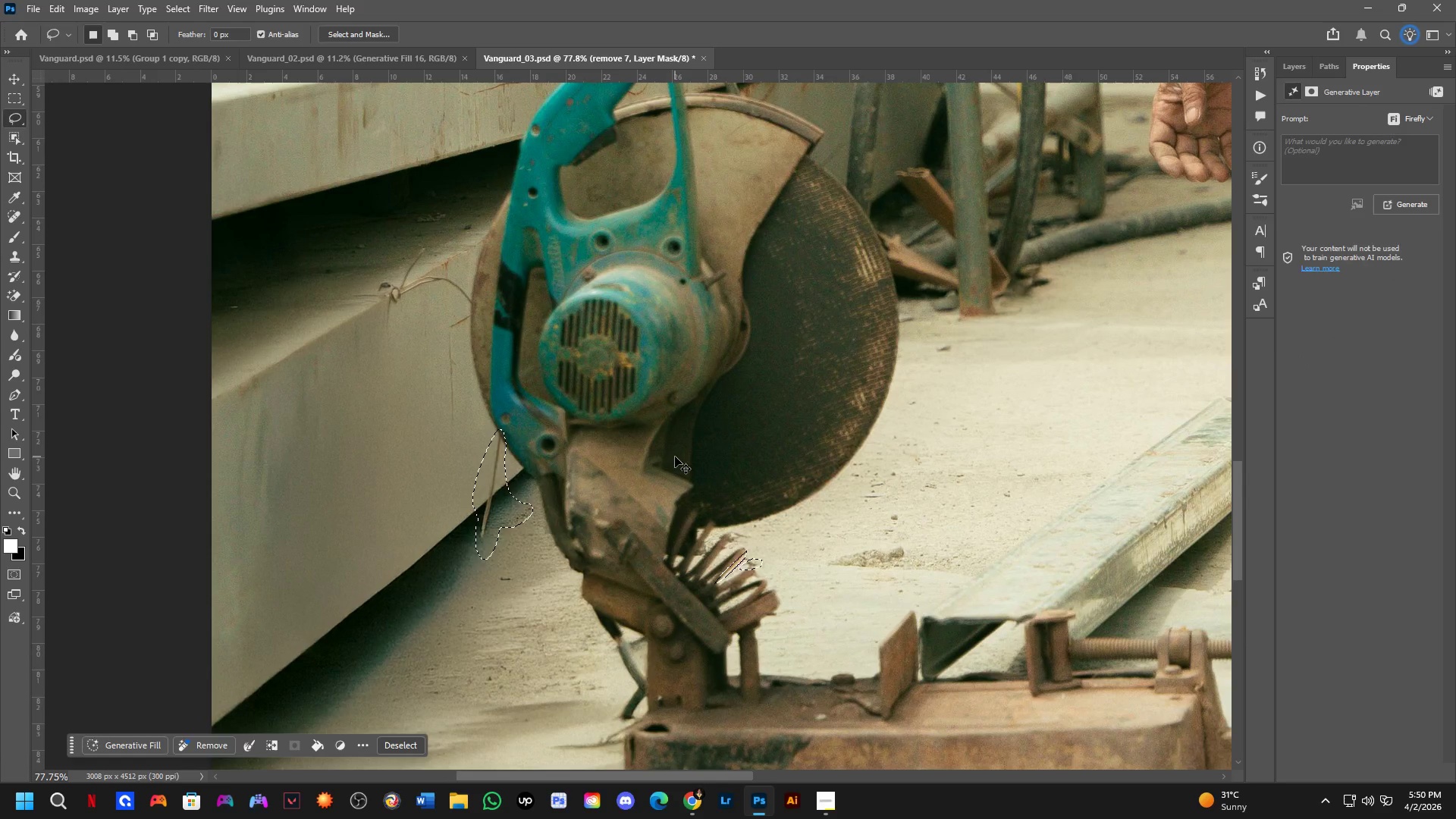 
key(Control+Shift+Z)
 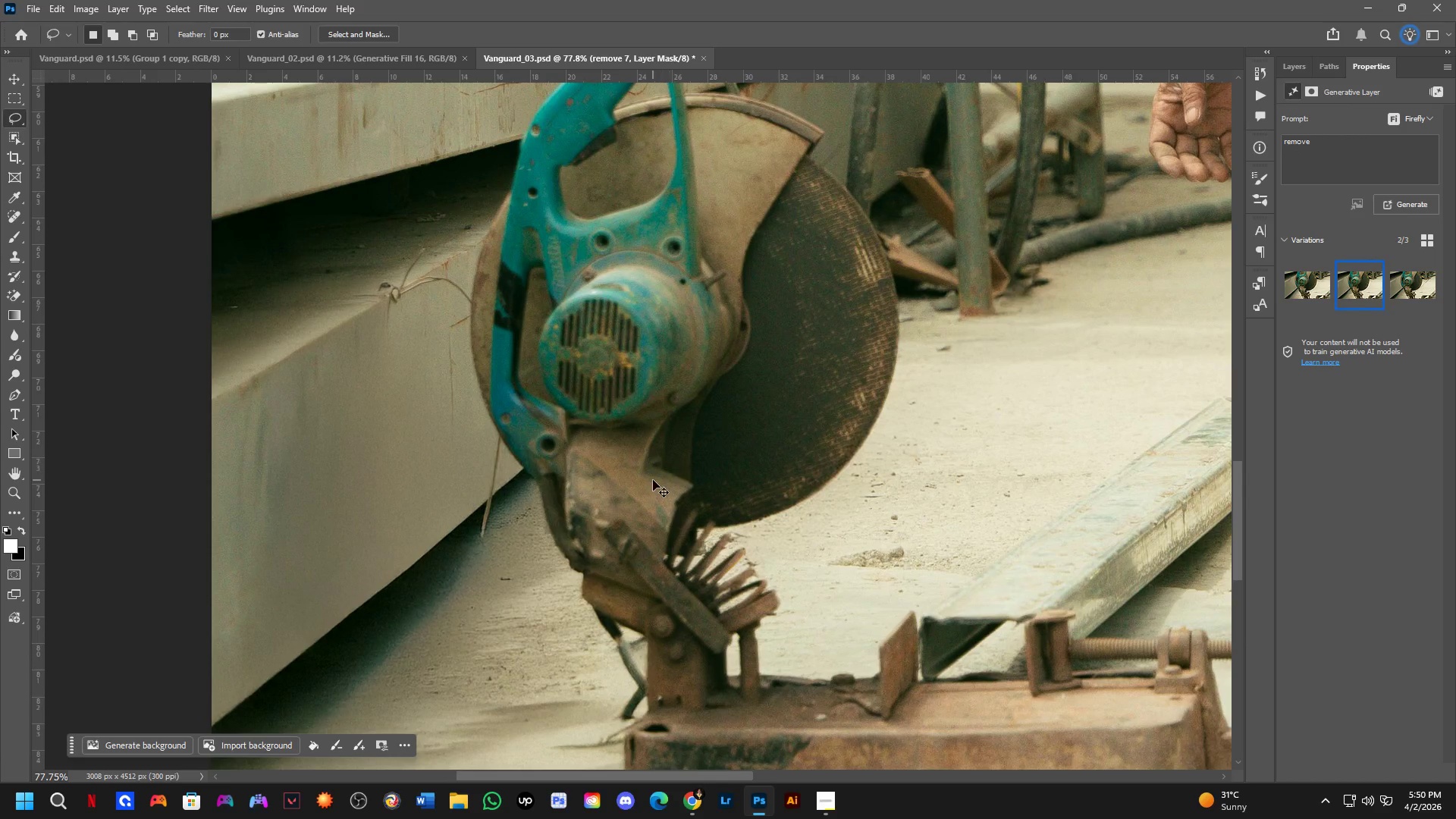 
key(Control+Z)
 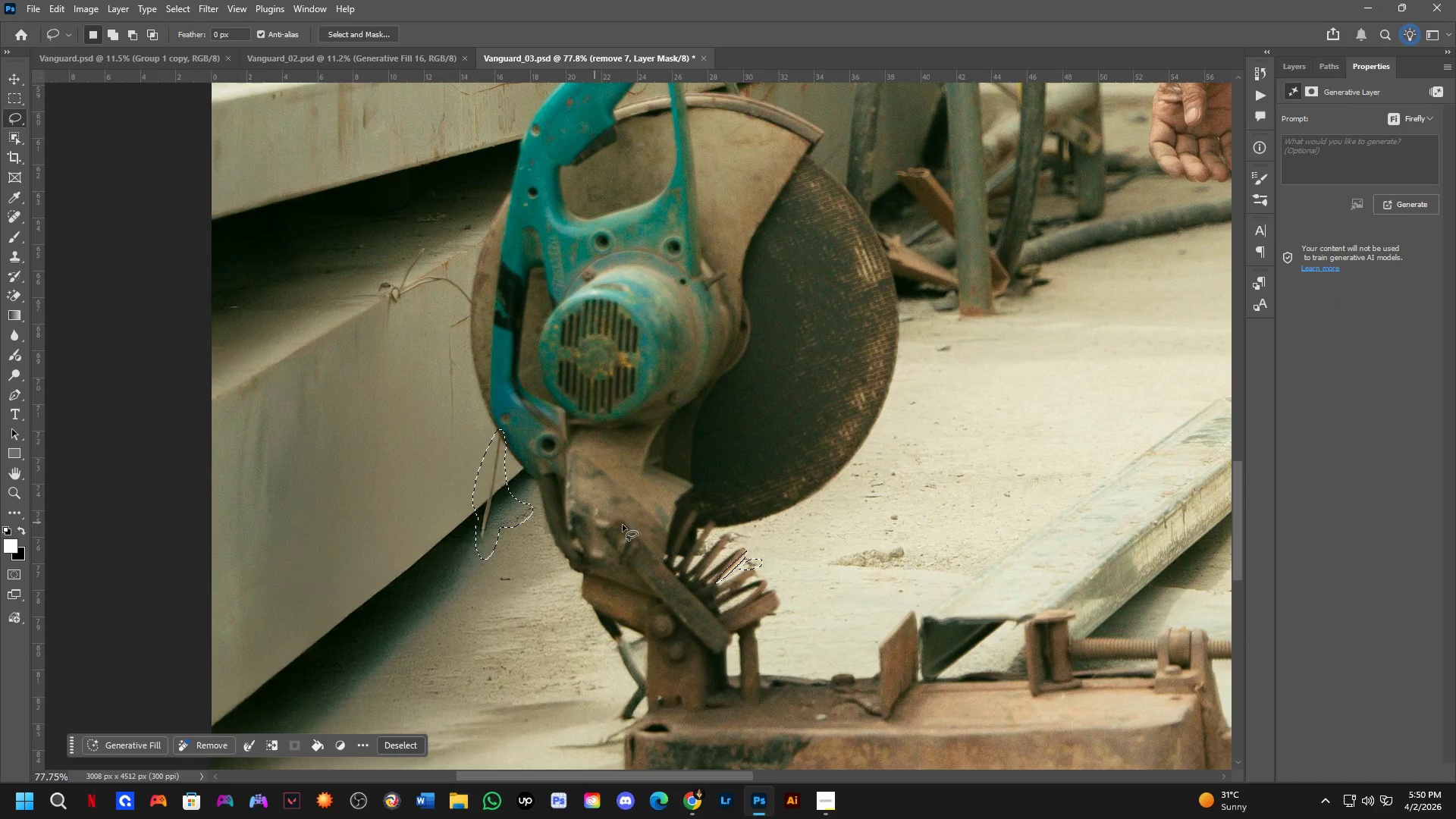 
key(Alt+AltLeft)
 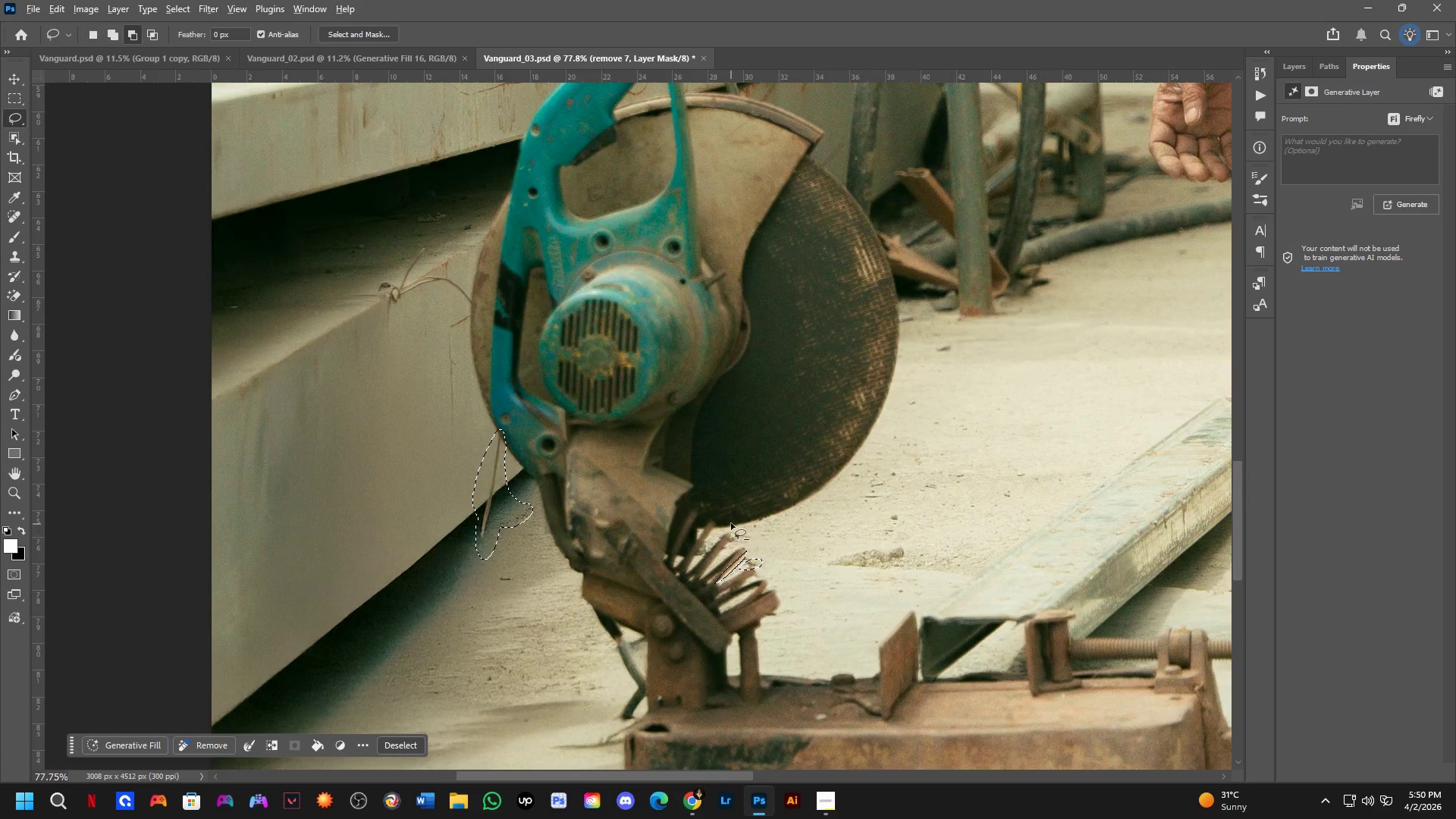 
left_click_drag(start_coordinate=[732, 523], to_coordinate=[780, 515])
 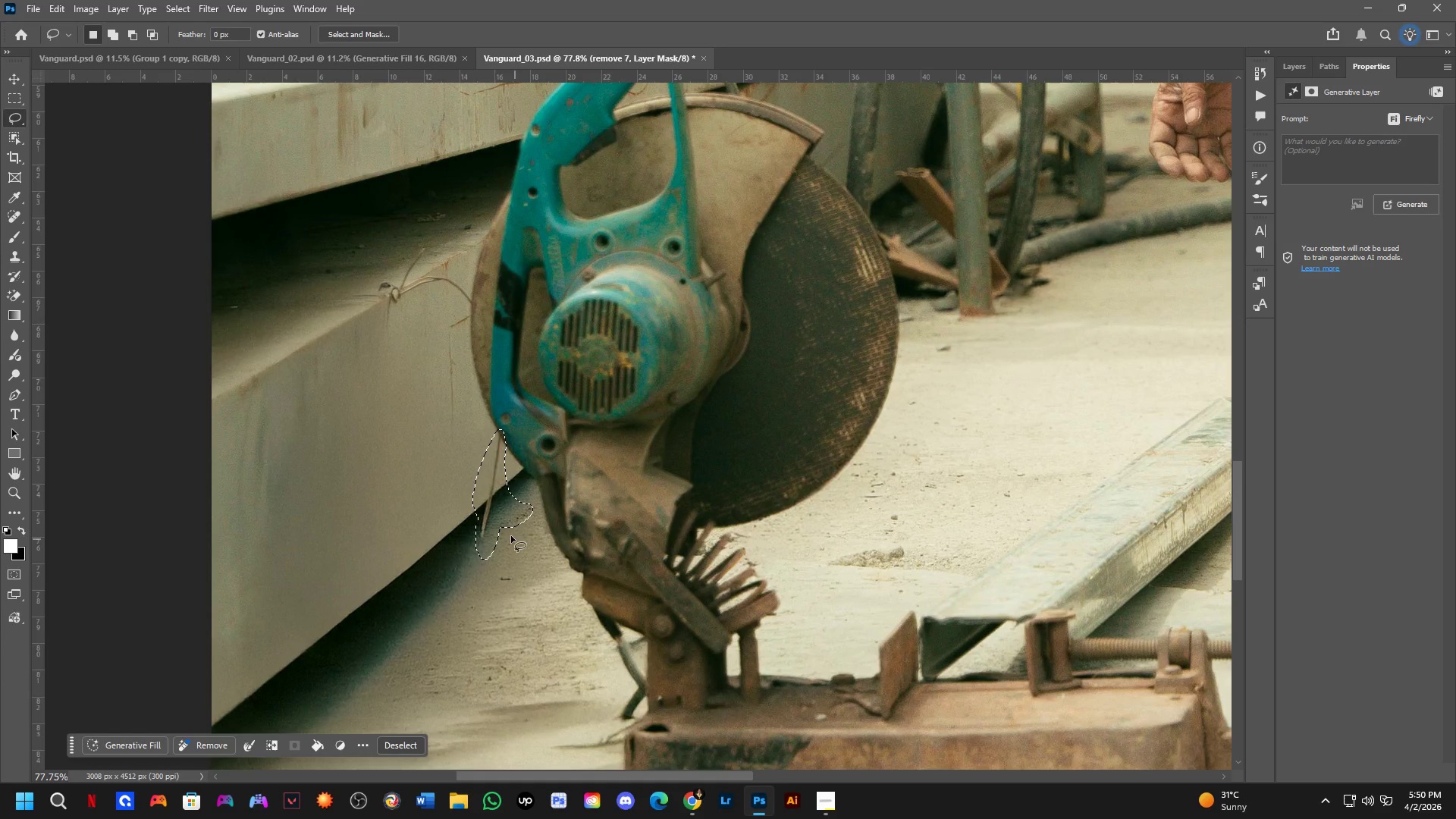 
hold_key(key=Space, duration=0.47)
 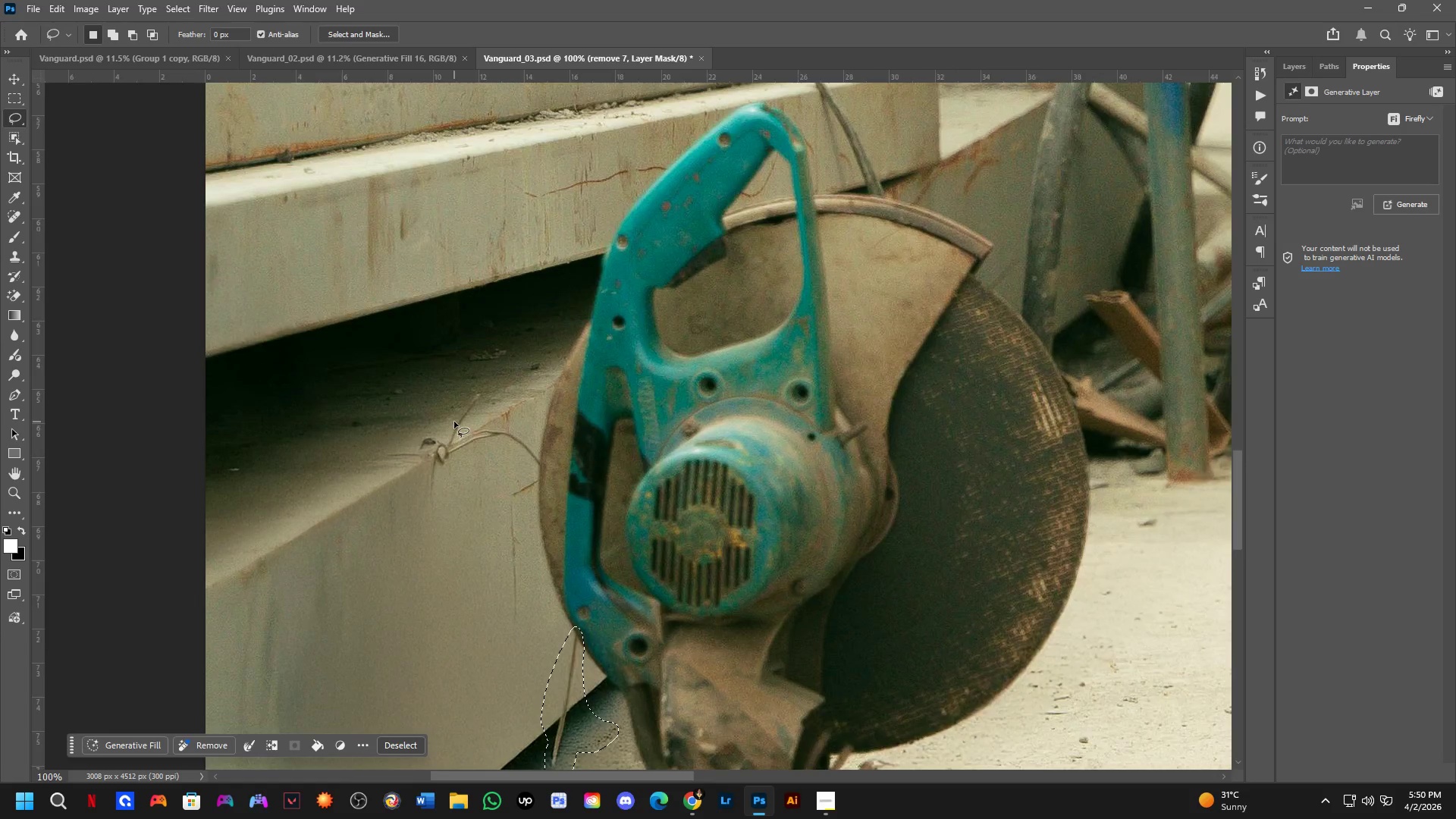 
left_click_drag(start_coordinate=[447, 444], to_coordinate=[458, 511])
 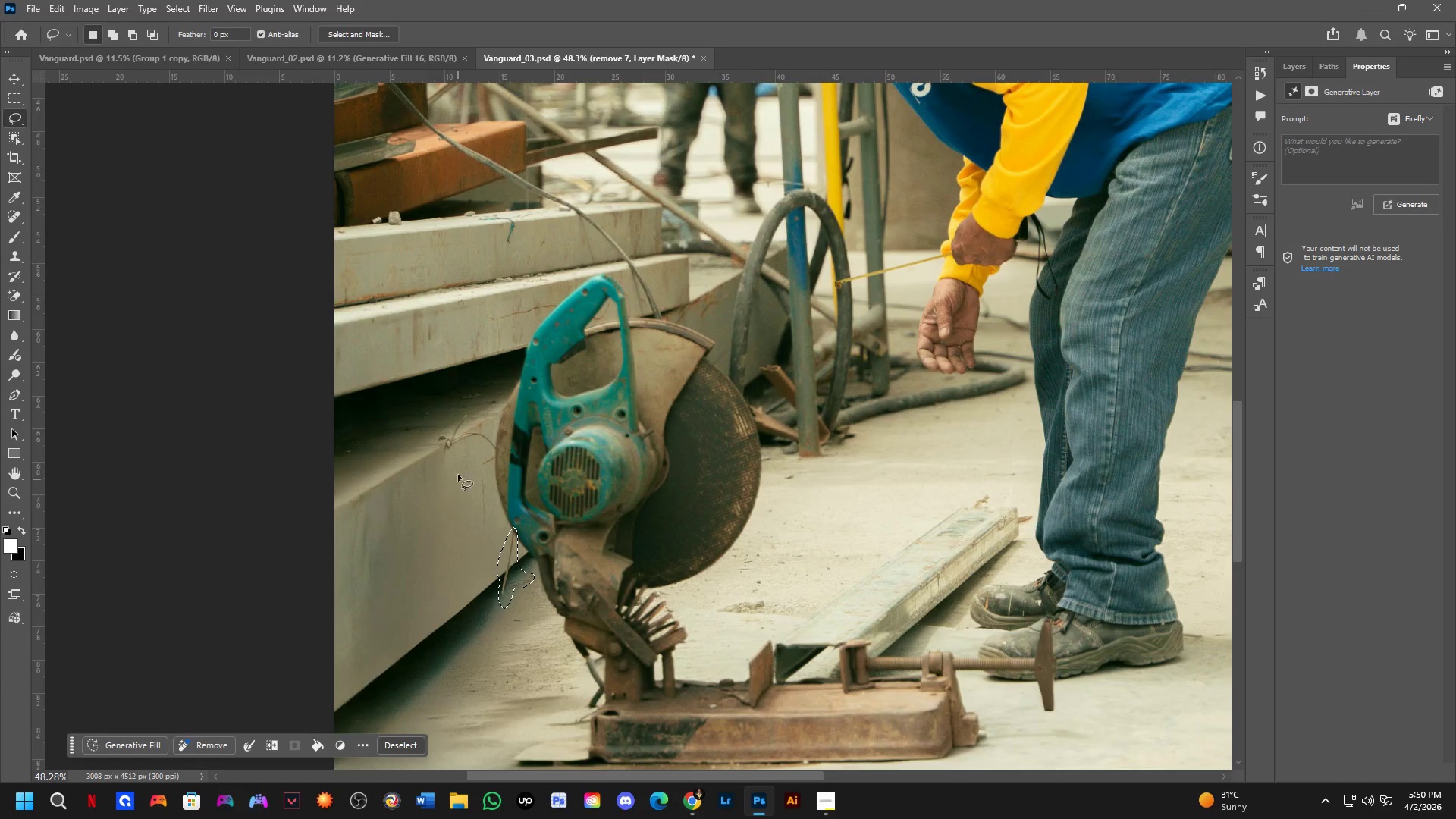 
scroll: coordinate [509, 499], scroll_direction: down, amount: 5.0
 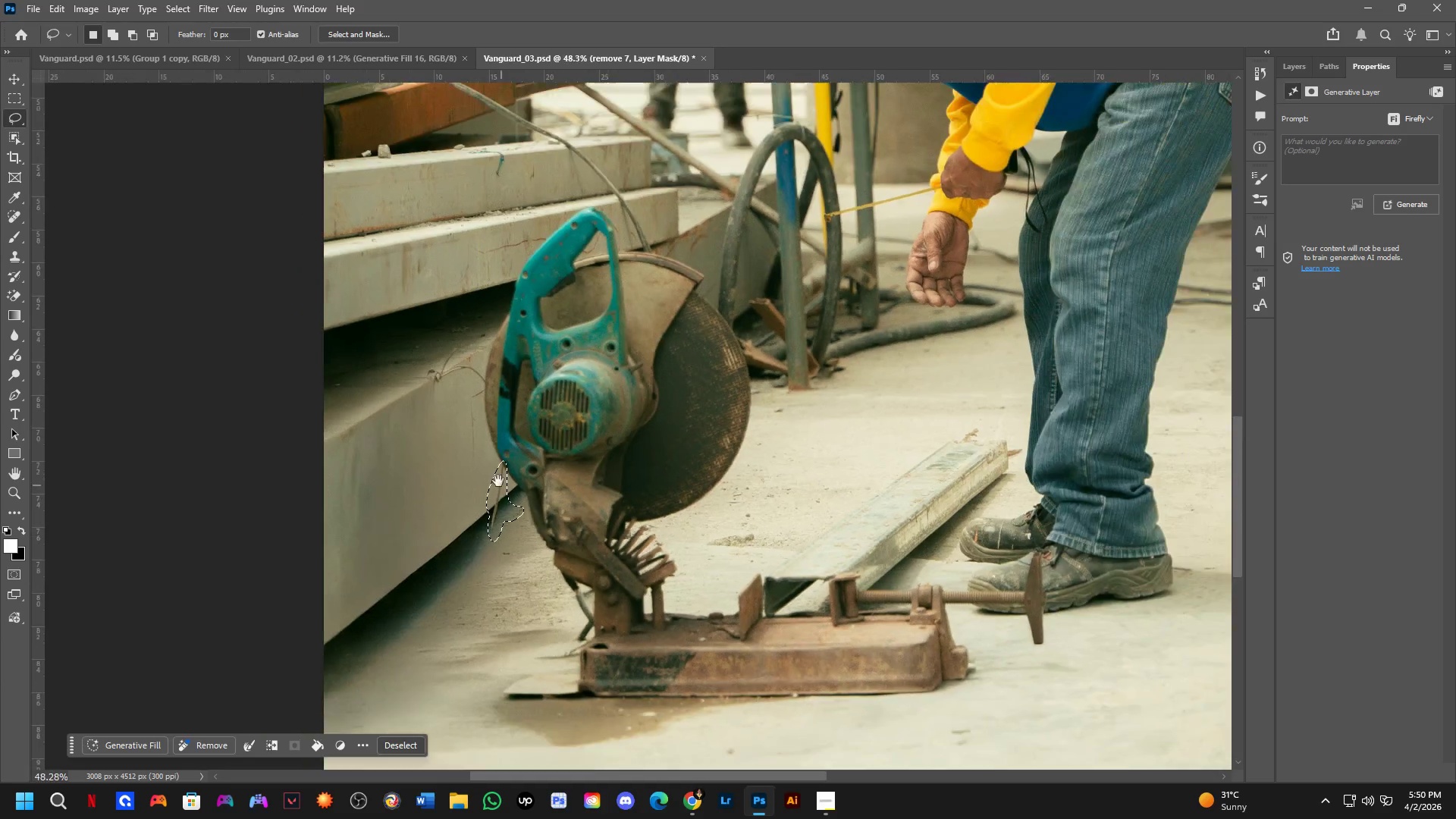 
key(Shift+ShiftLeft)
 